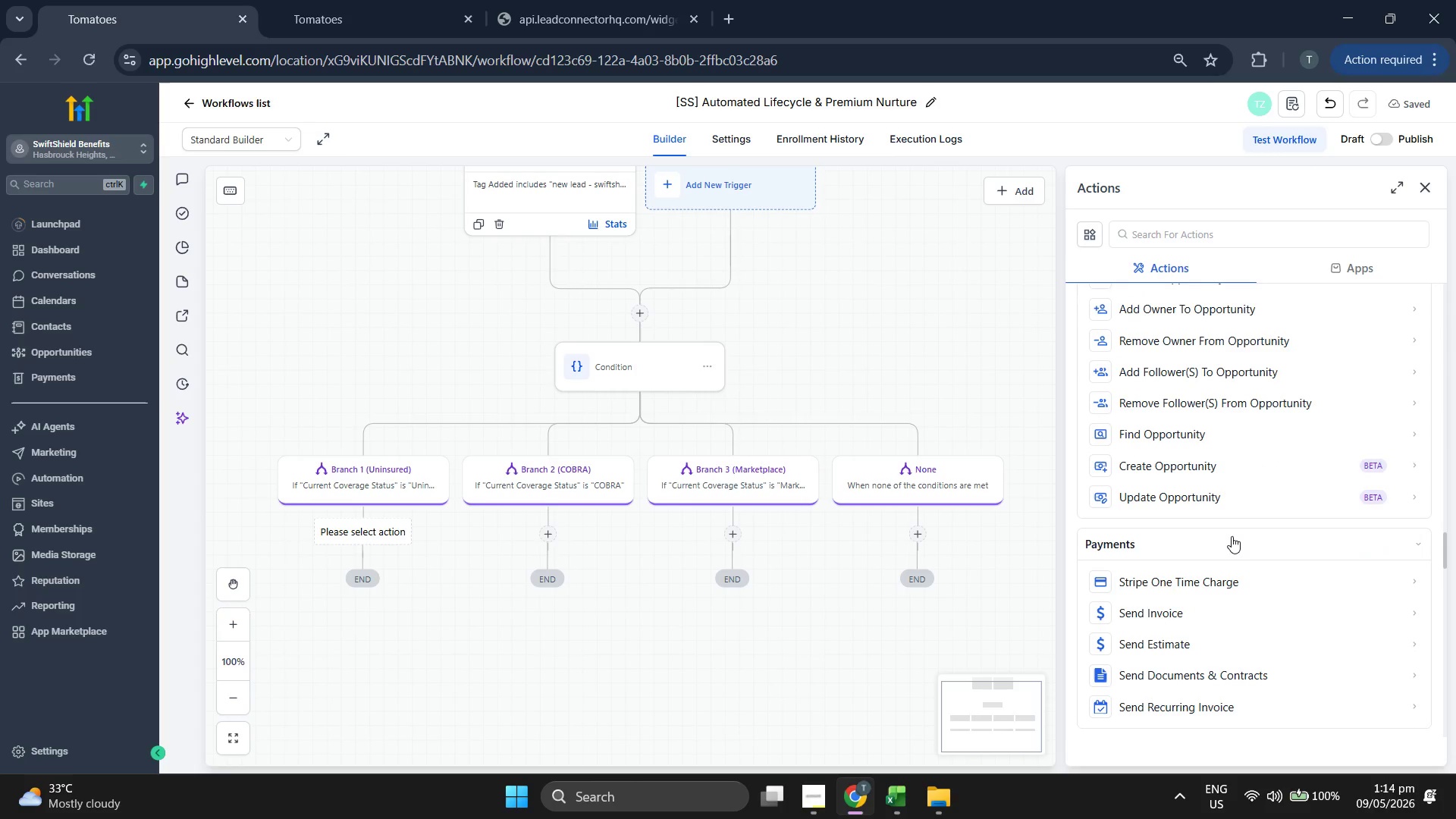 
scroll: coordinate [1226, 541], scroll_direction: up, amount: 5.0
 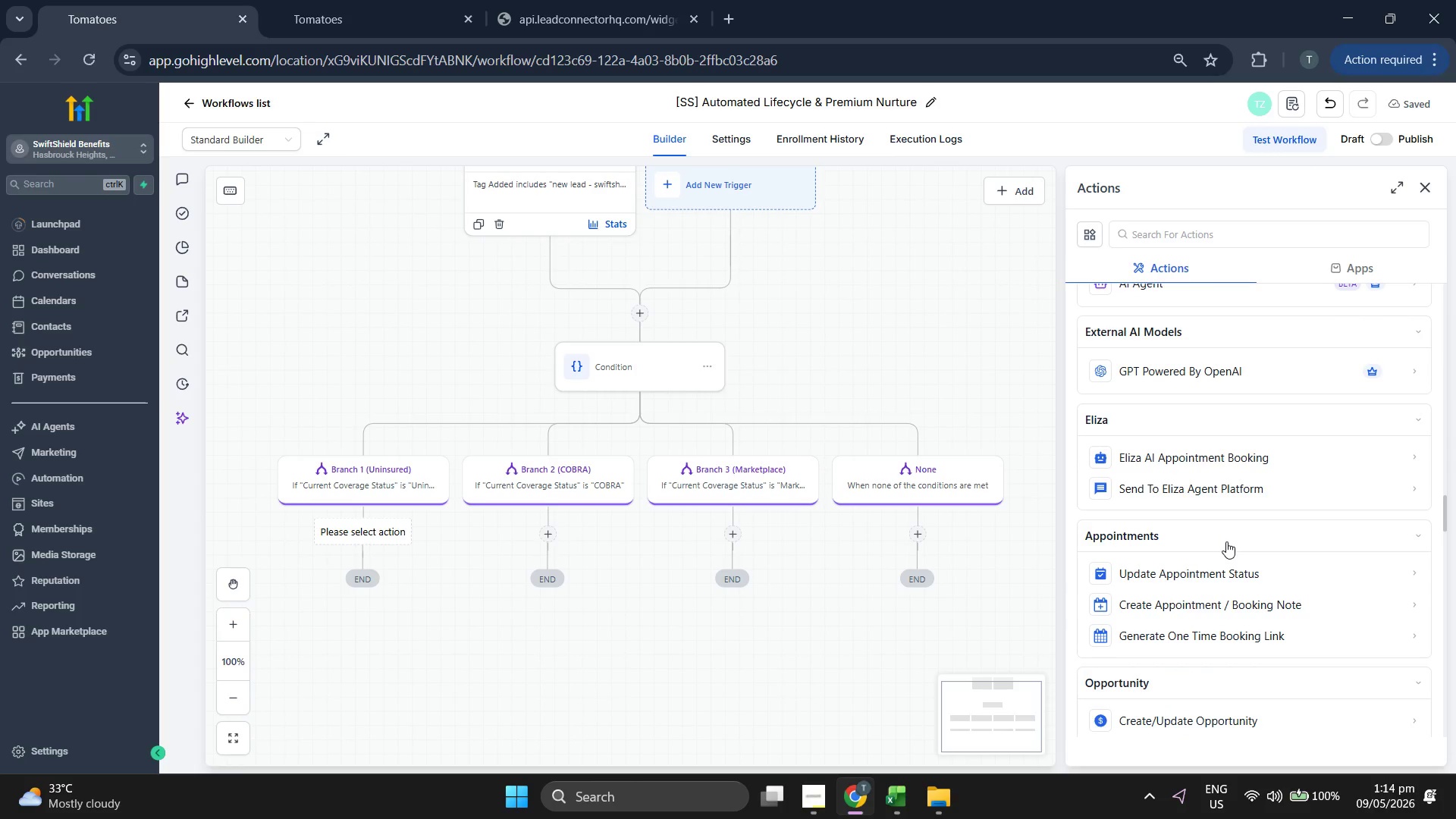 
scroll: coordinate [1226, 541], scroll_direction: down, amount: 2.0
 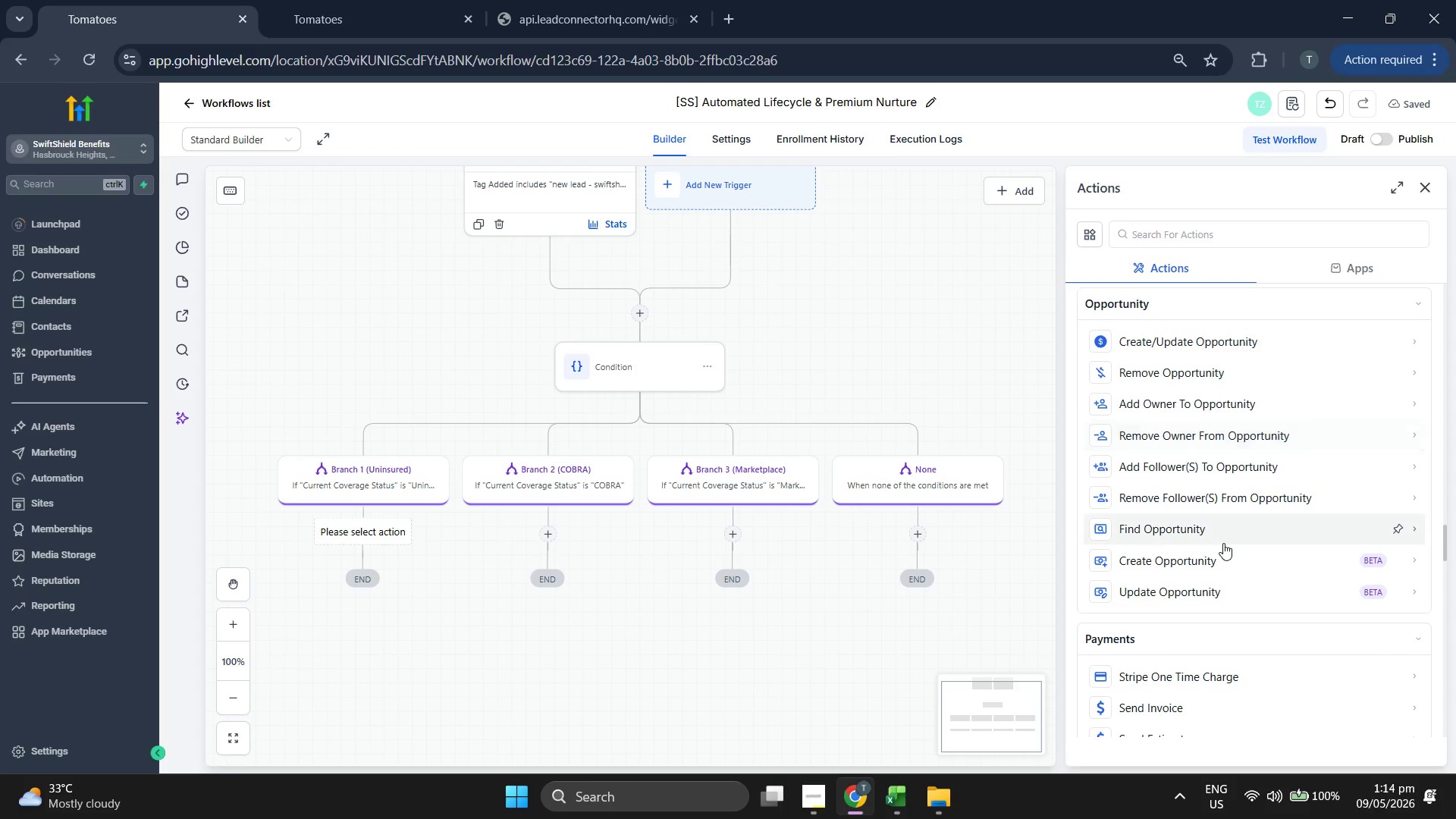 
scroll: coordinate [1223, 543], scroll_direction: up, amount: 3.0
 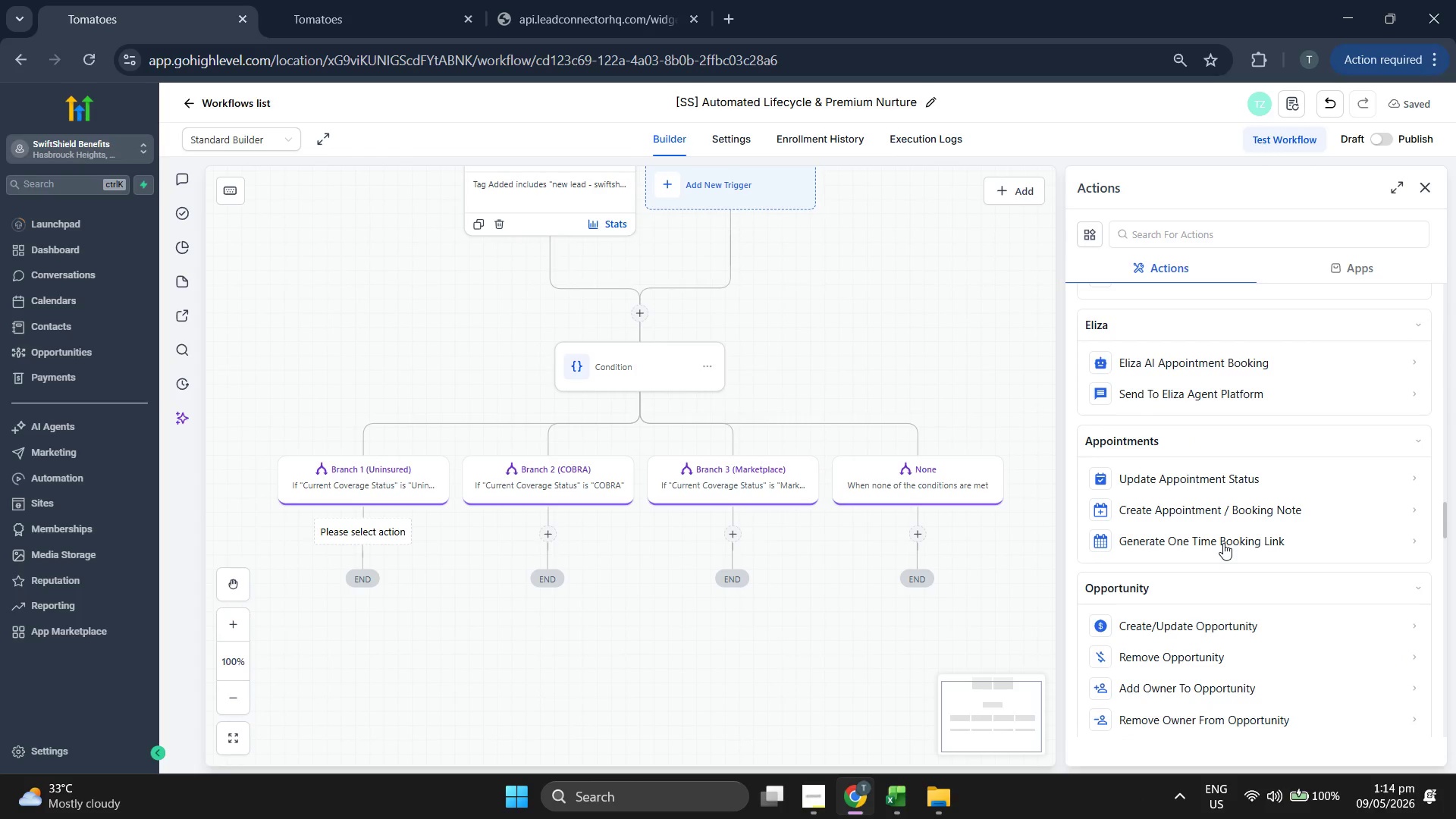 
scroll: coordinate [1223, 543], scroll_direction: down, amount: 5.0
 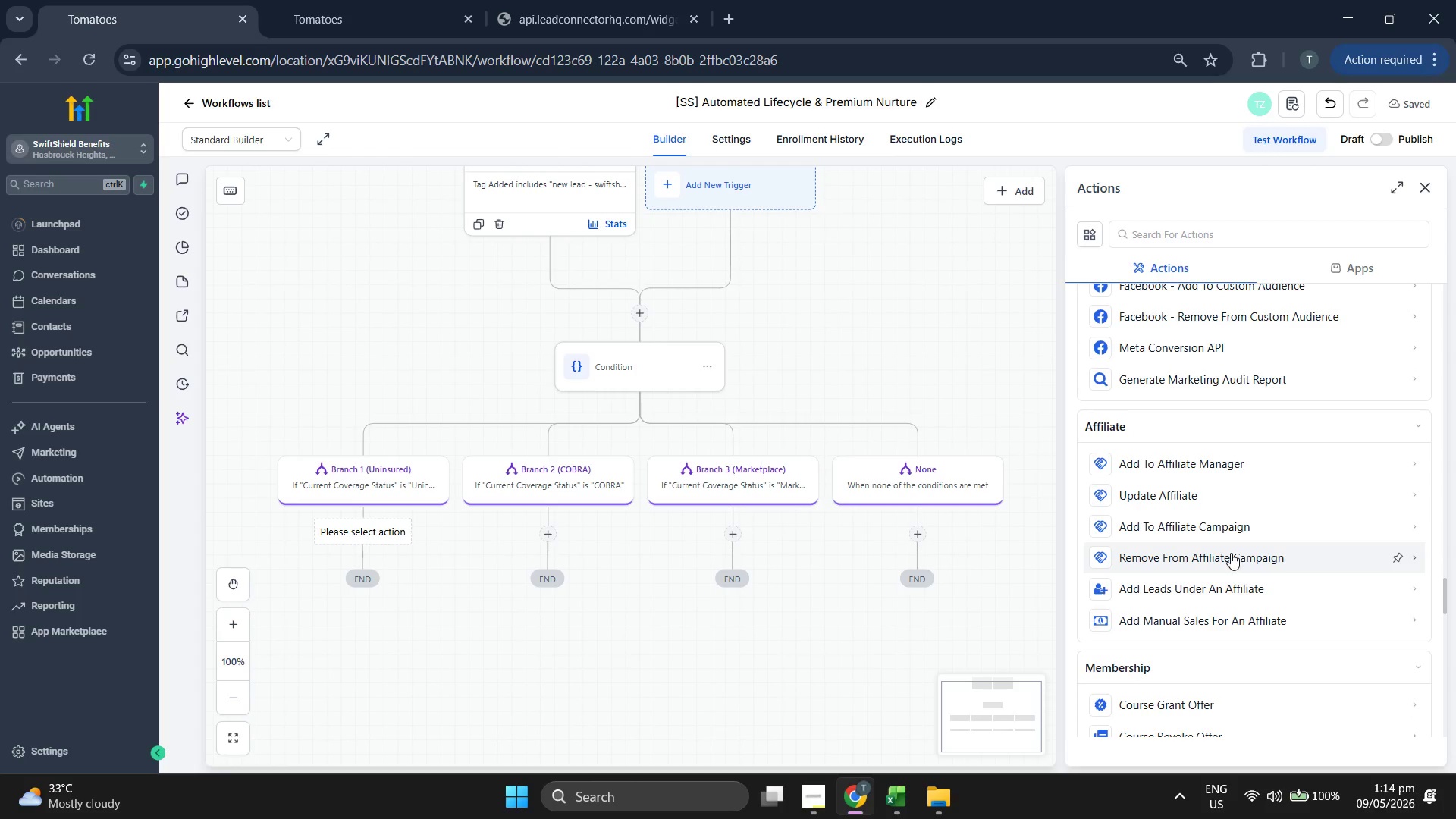 
scroll: coordinate [1226, 555], scroll_direction: up, amount: 5.0
 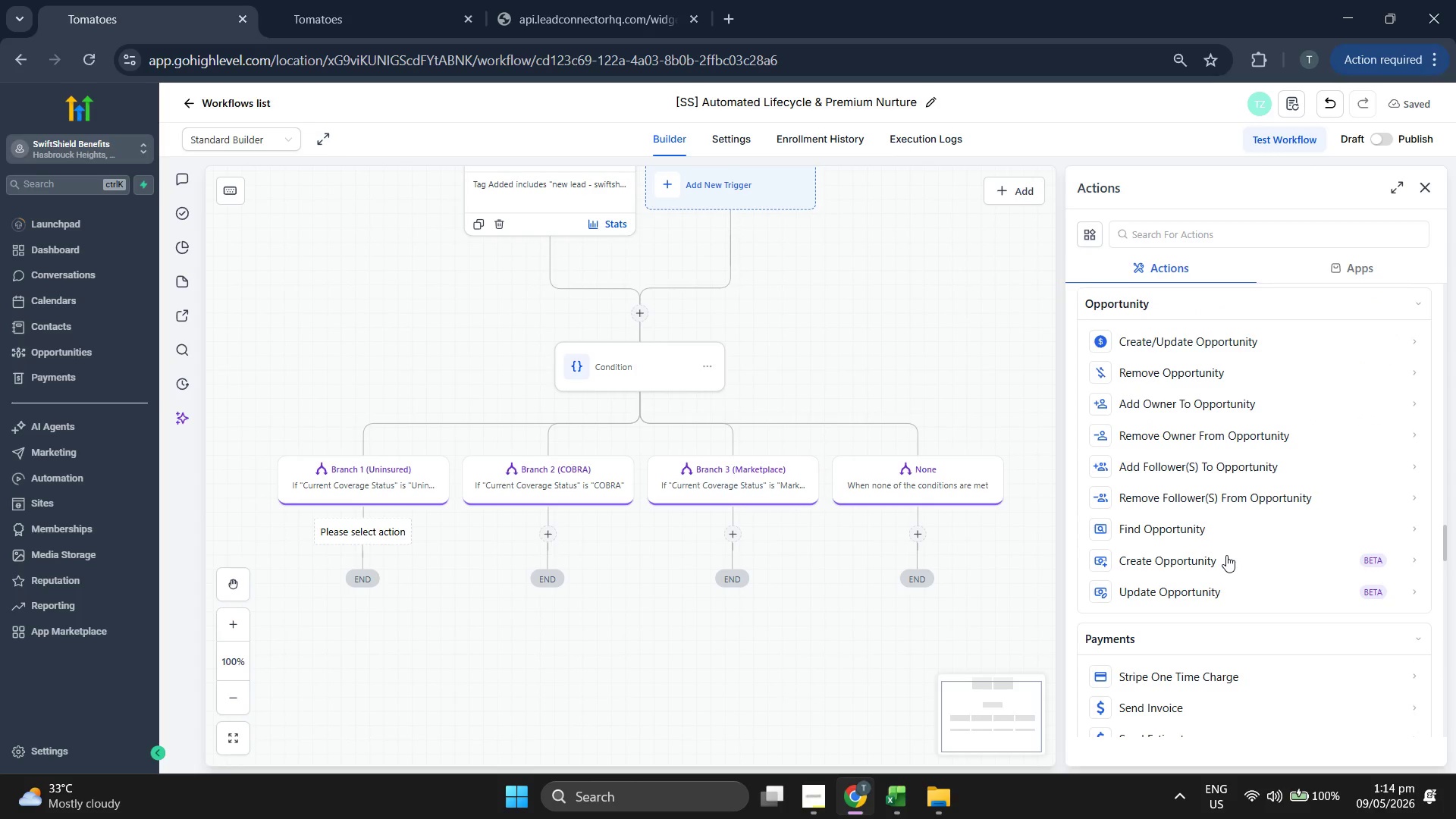 
scroll: coordinate [1226, 555], scroll_direction: up, amount: 4.0
 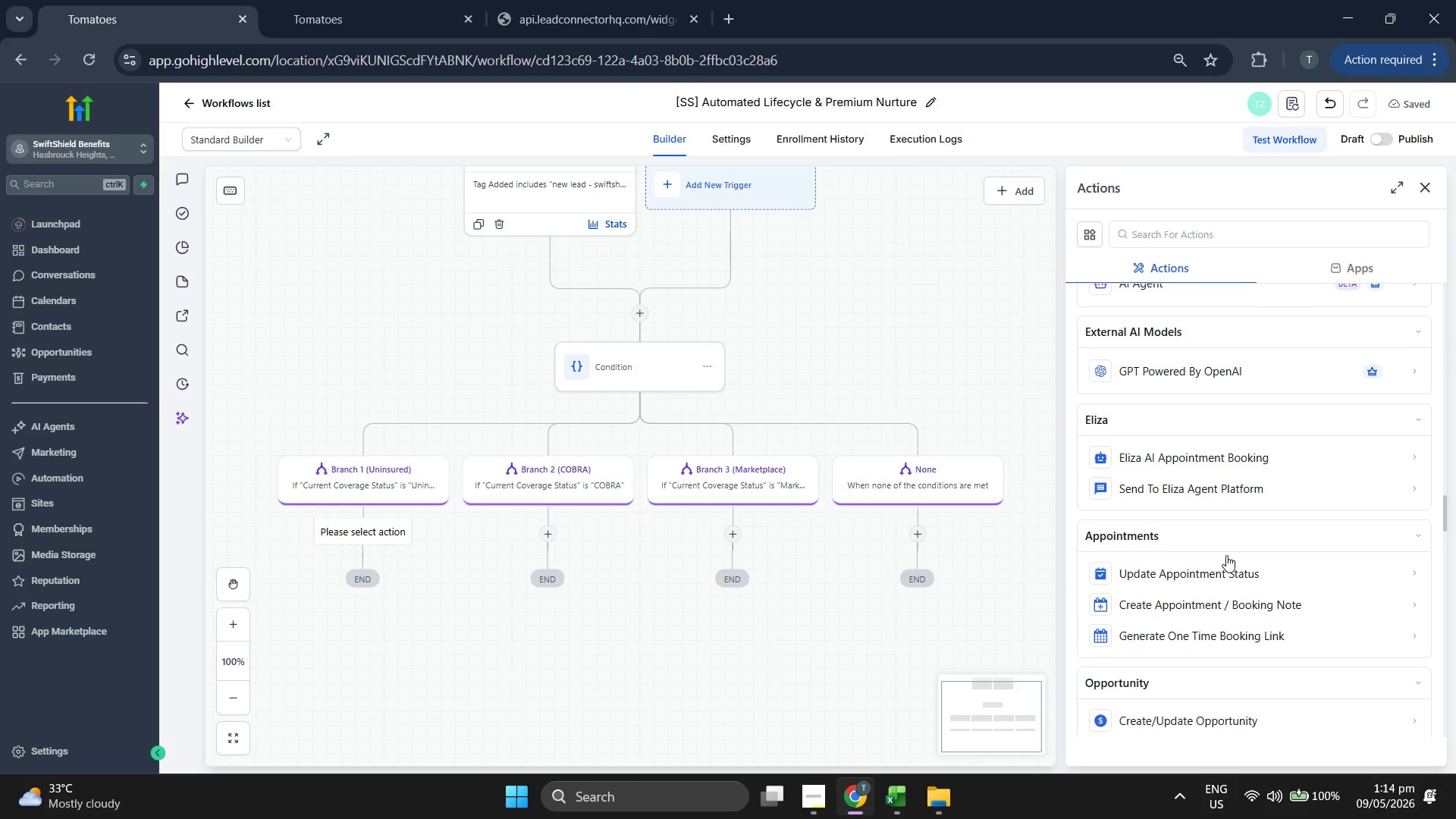 
scroll: coordinate [1224, 559], scroll_direction: down, amount: 5.0
 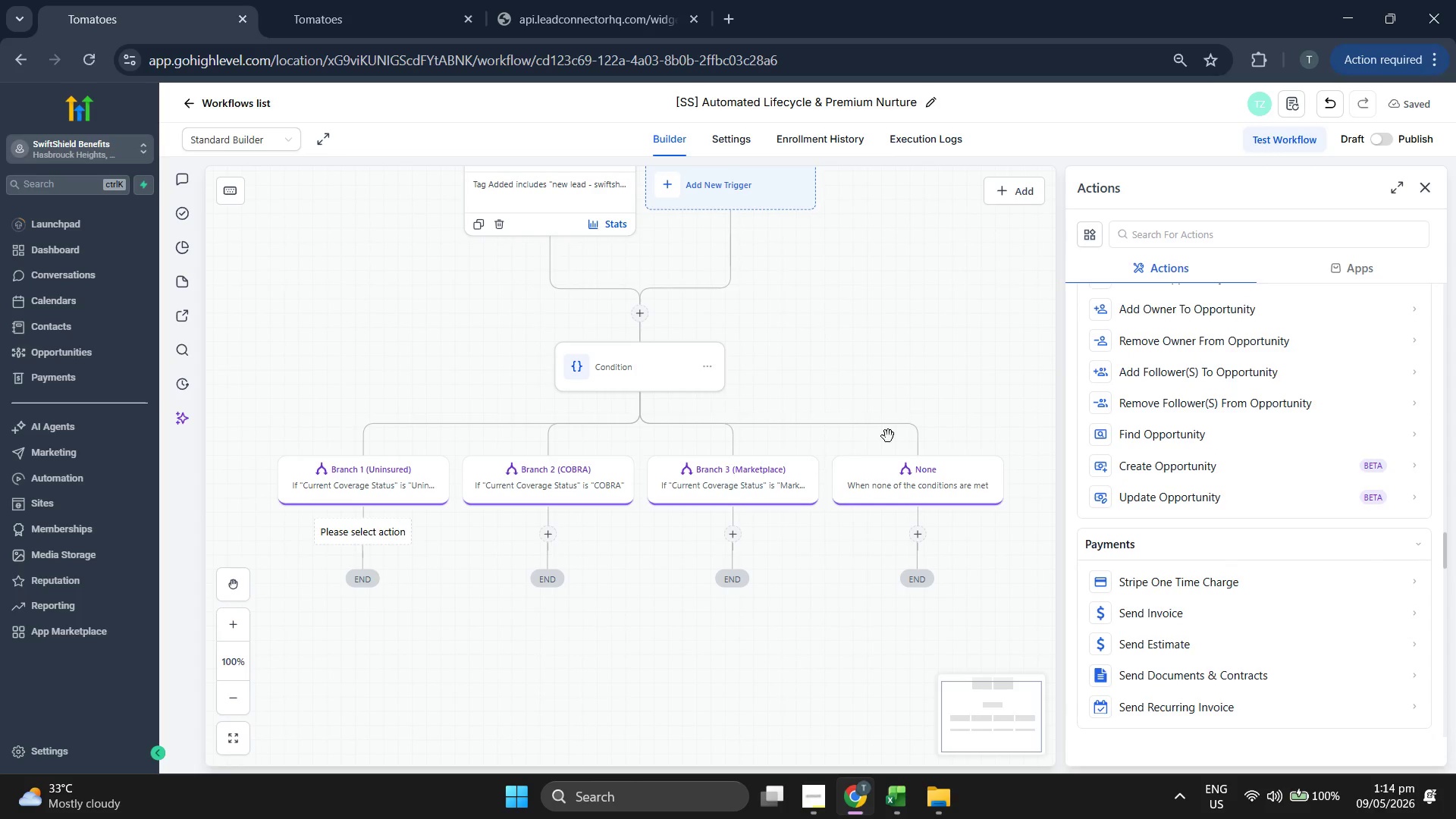 
scroll: coordinate [1193, 429], scroll_direction: up, amount: 26.0
 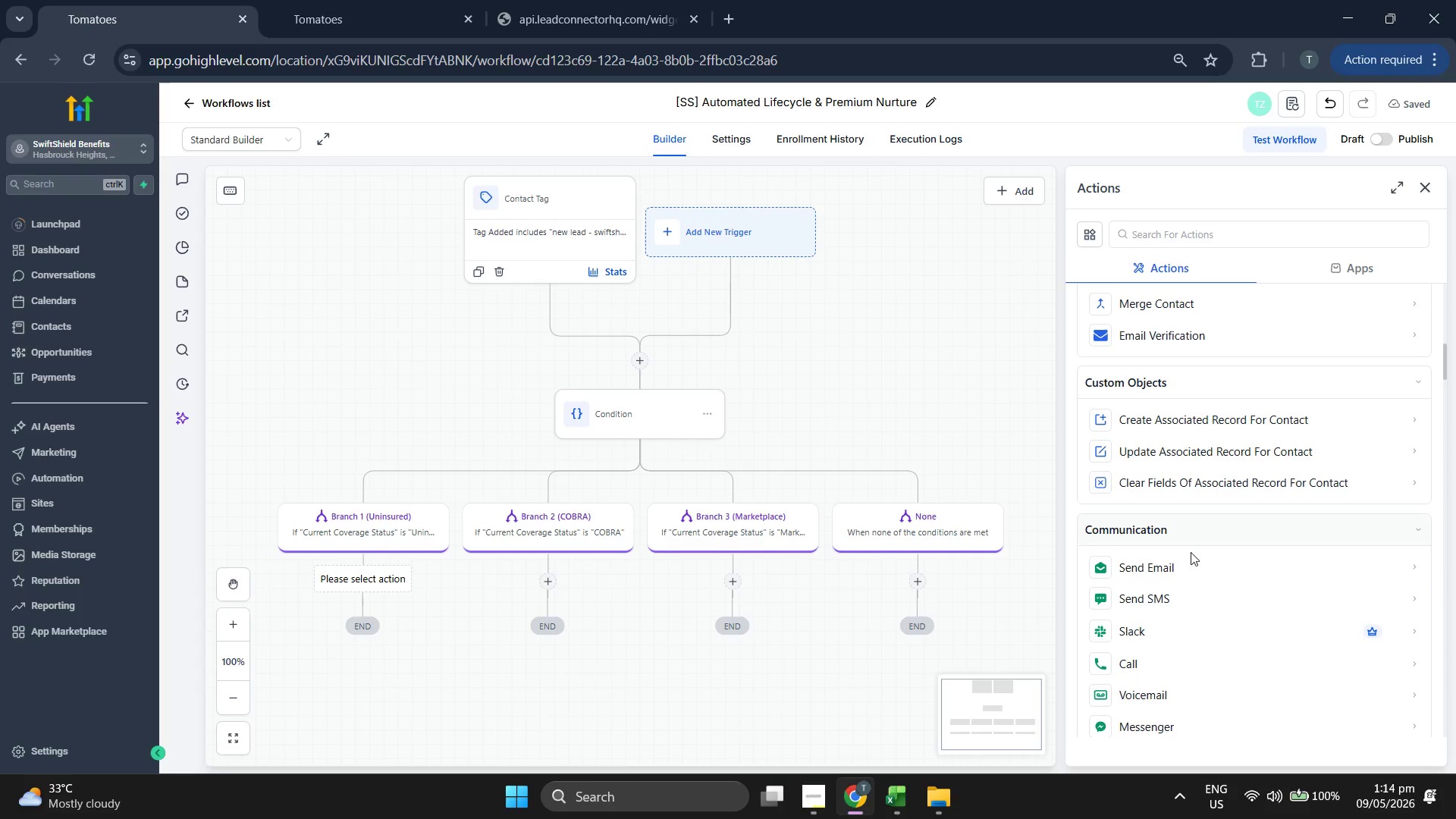 
left_click([1194, 563])
 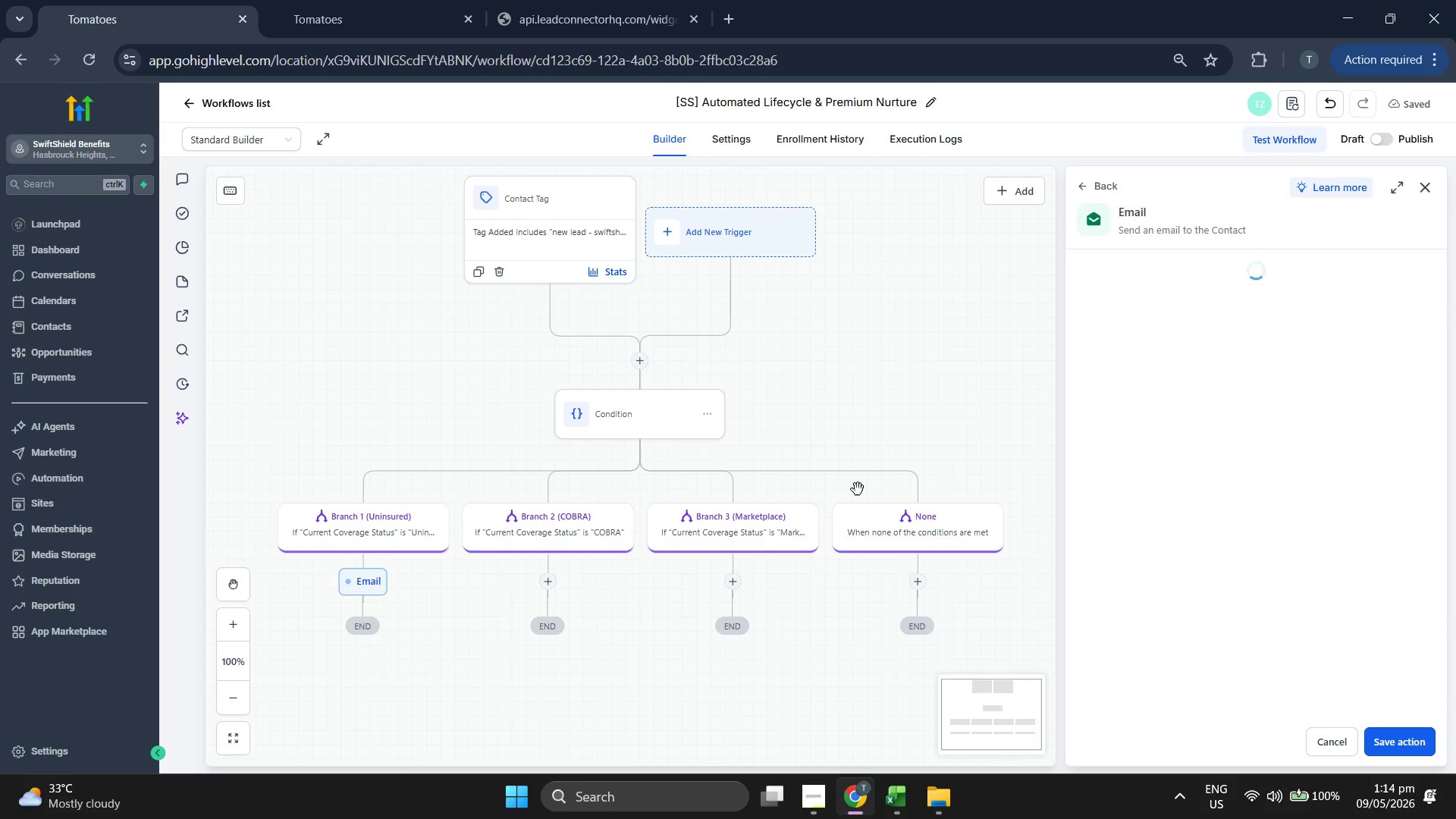 
scroll: coordinate [871, 417], scroll_direction: down, amount: 2.0
 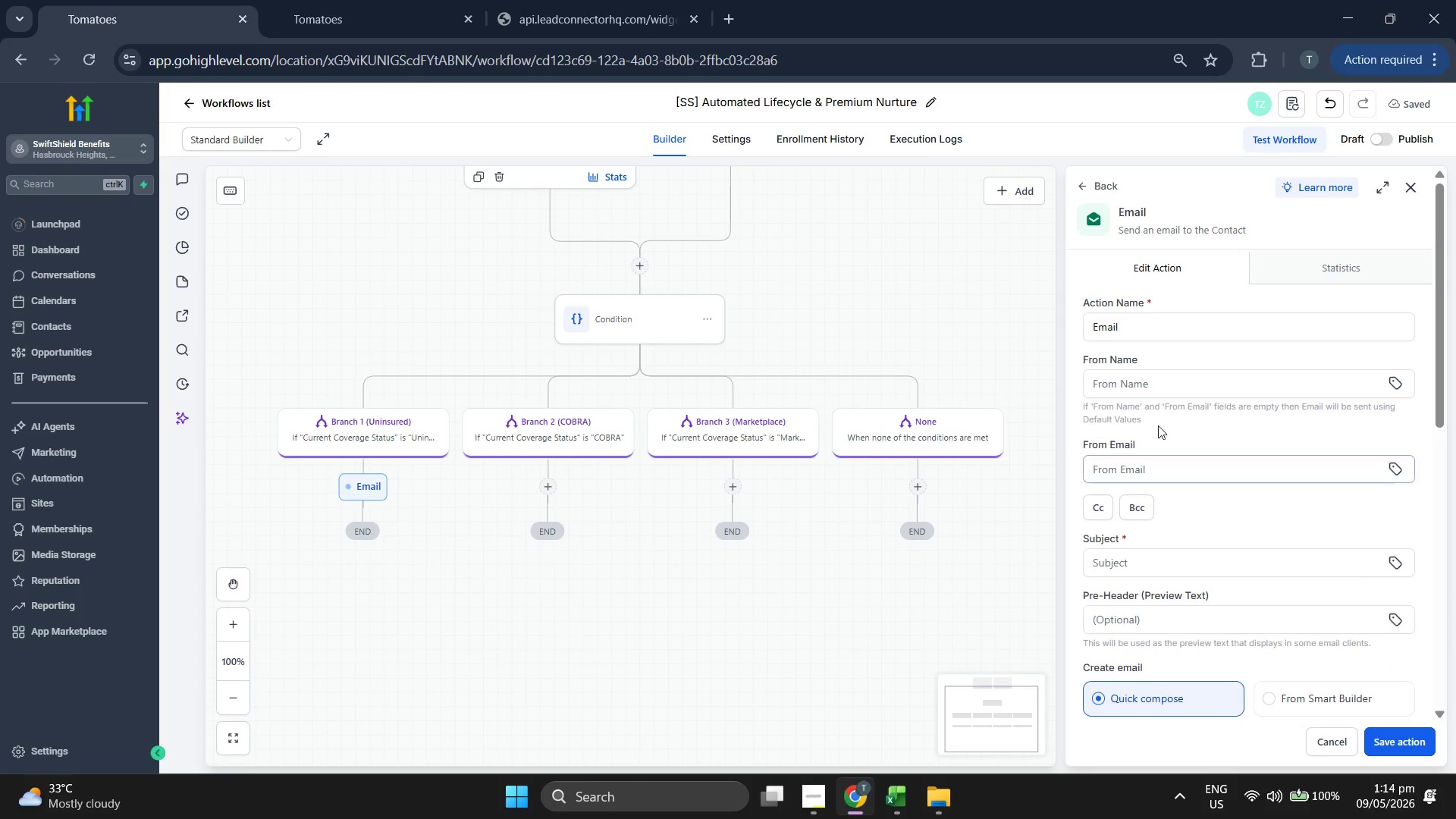 
left_click([1151, 321])
 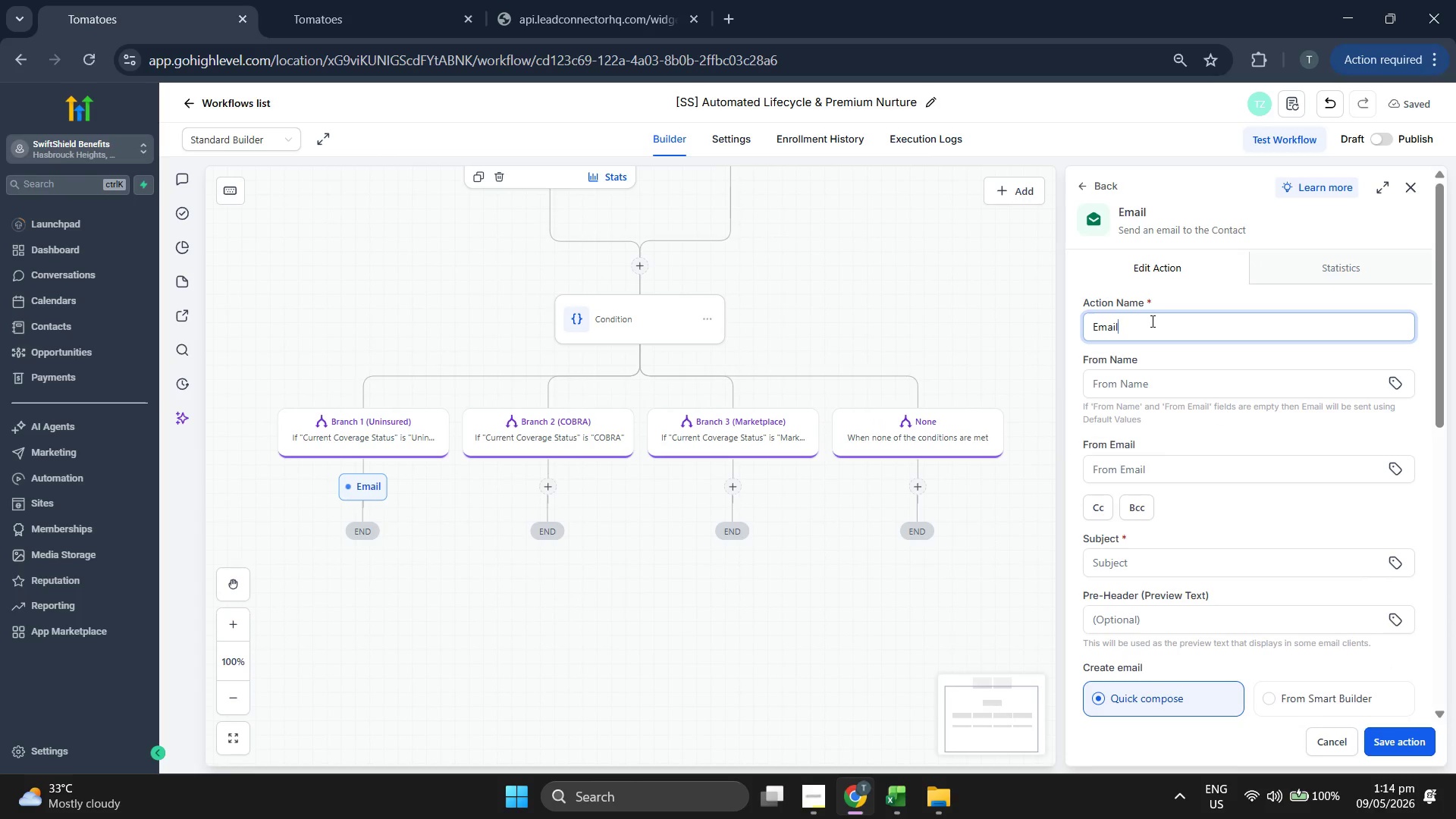 
key(Space)
 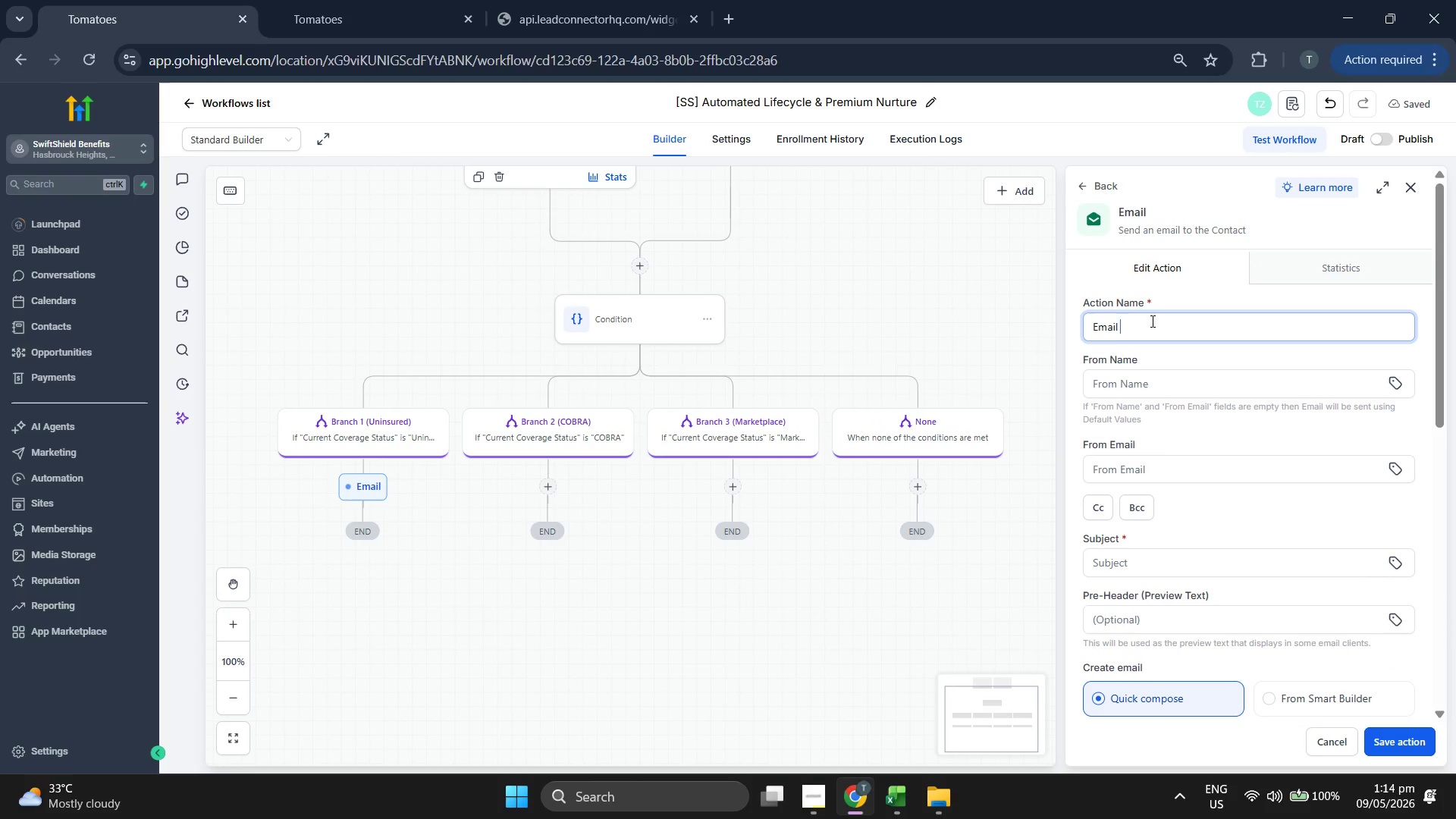 
key(1)
 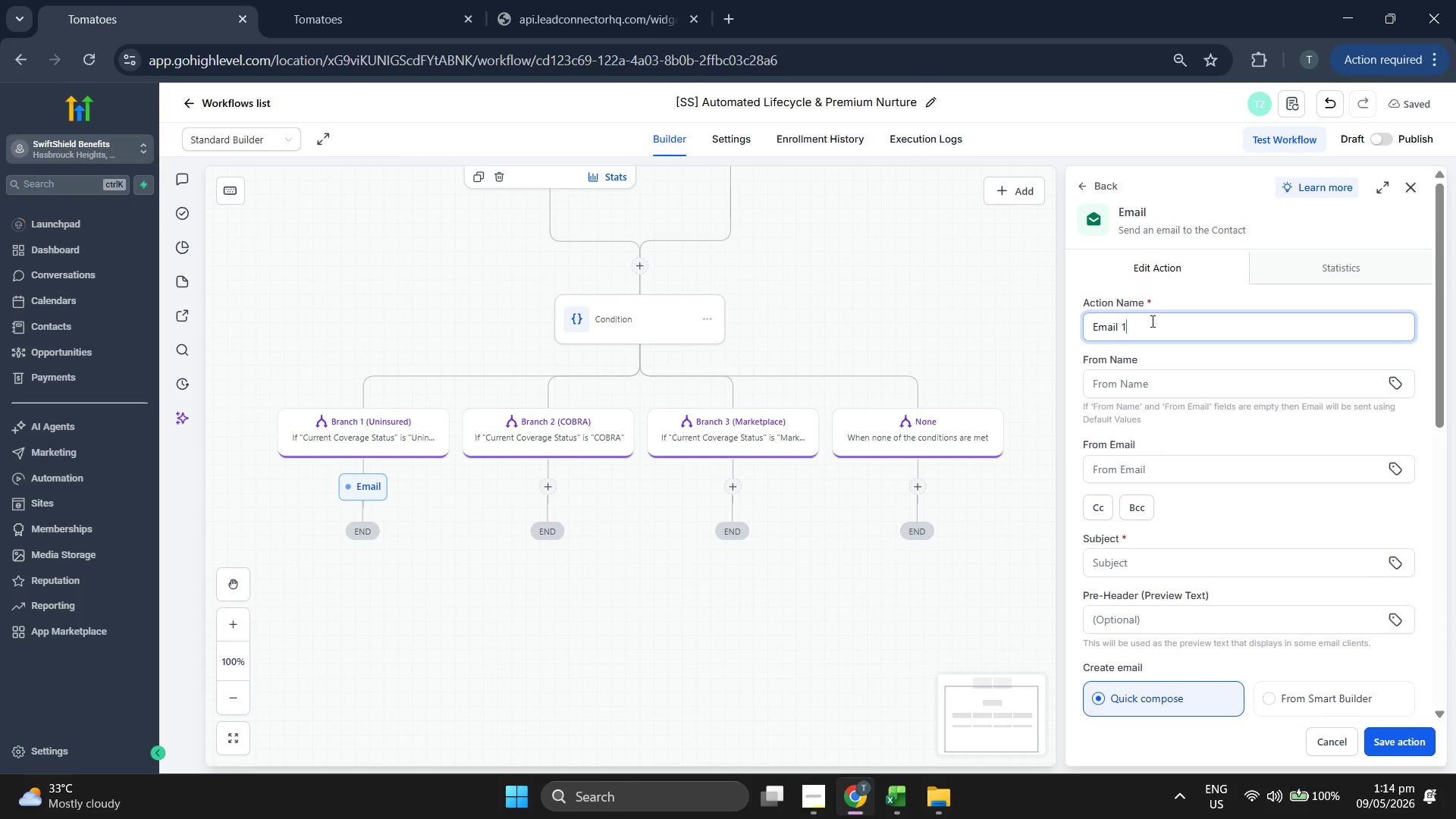 
key(Shift+ShiftRight)
 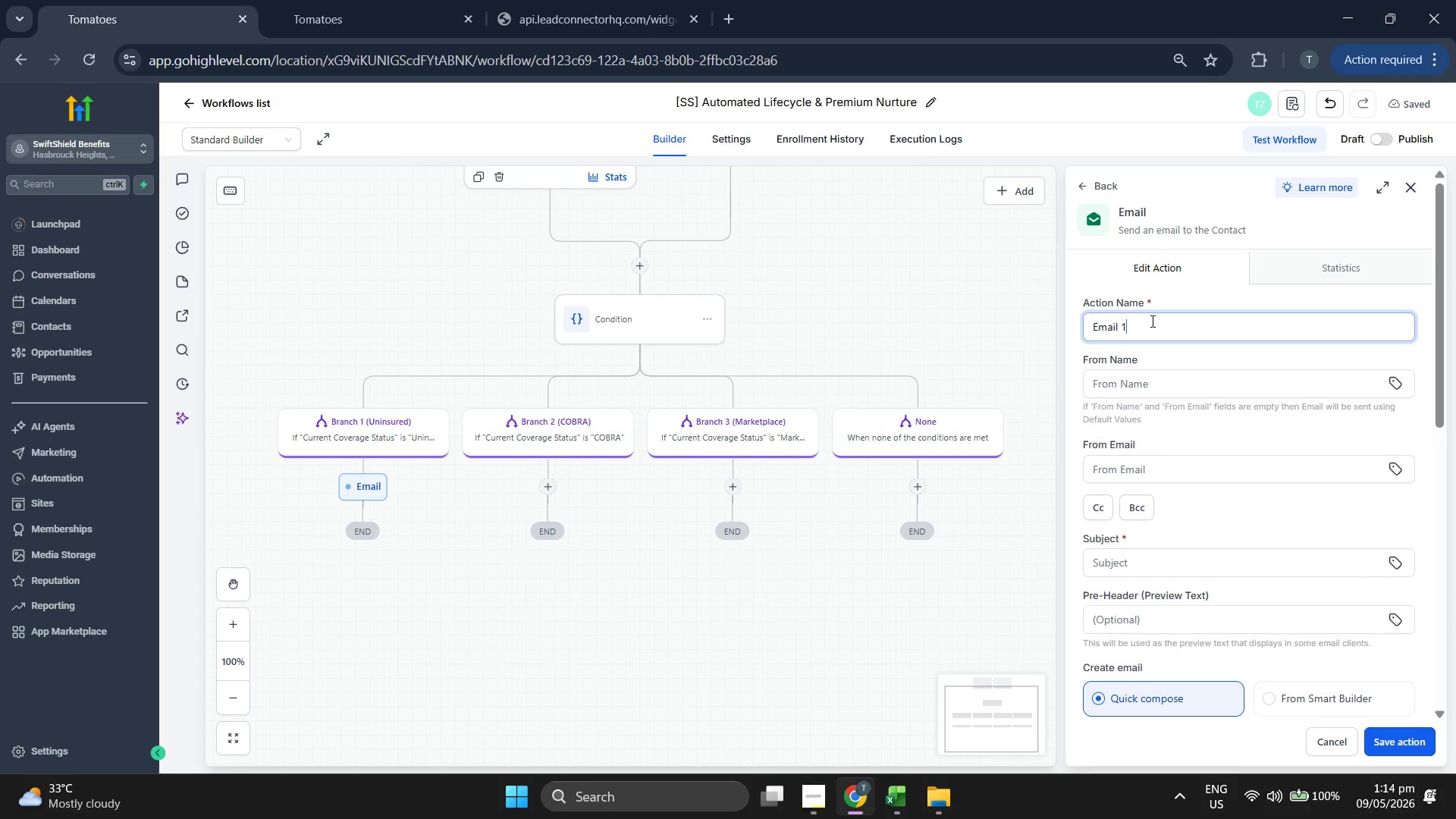 
key(Shift+Semicolon)
 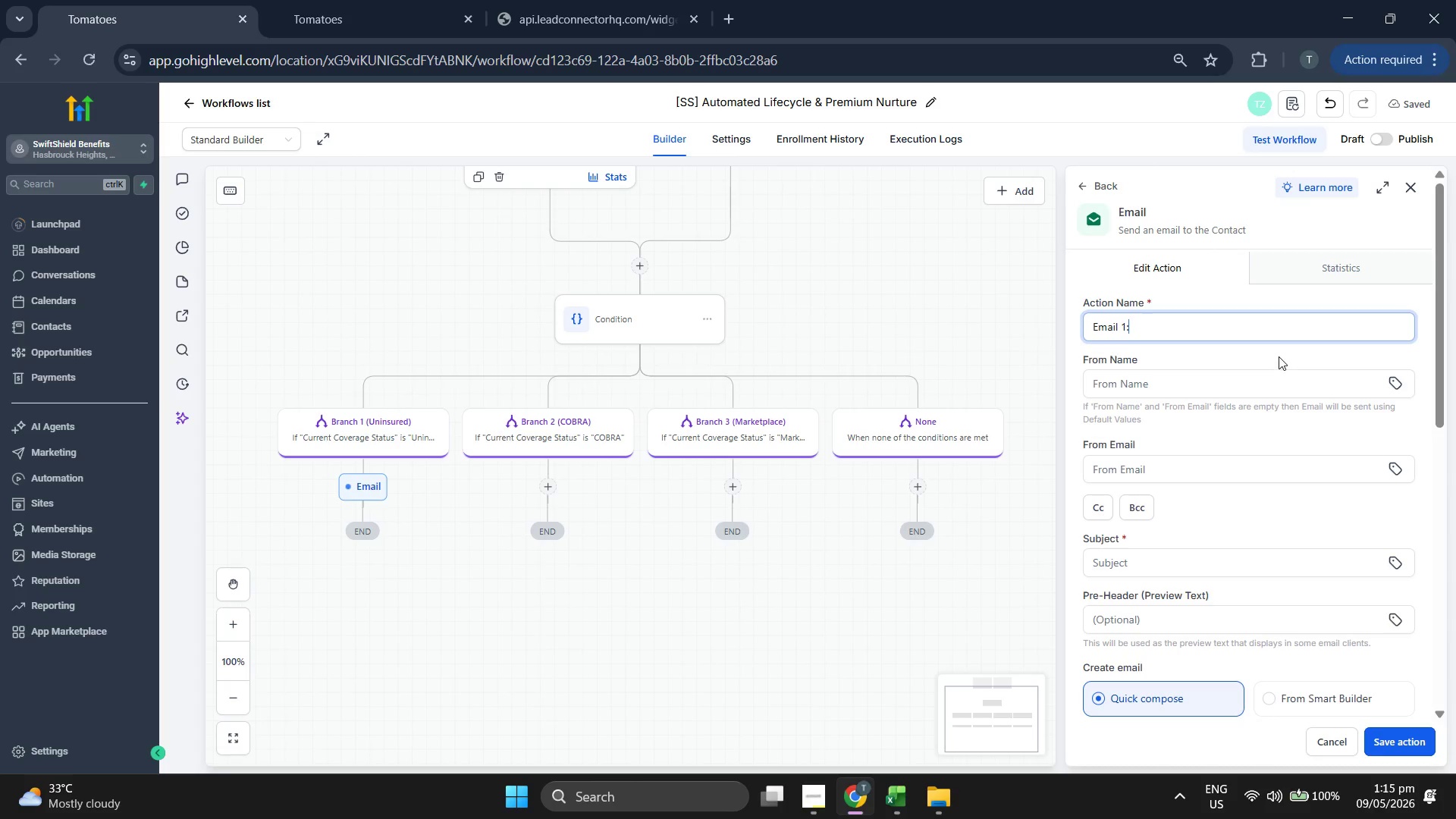 
scroll: coordinate [1271, 356], scroll_direction: down, amount: 2.0
 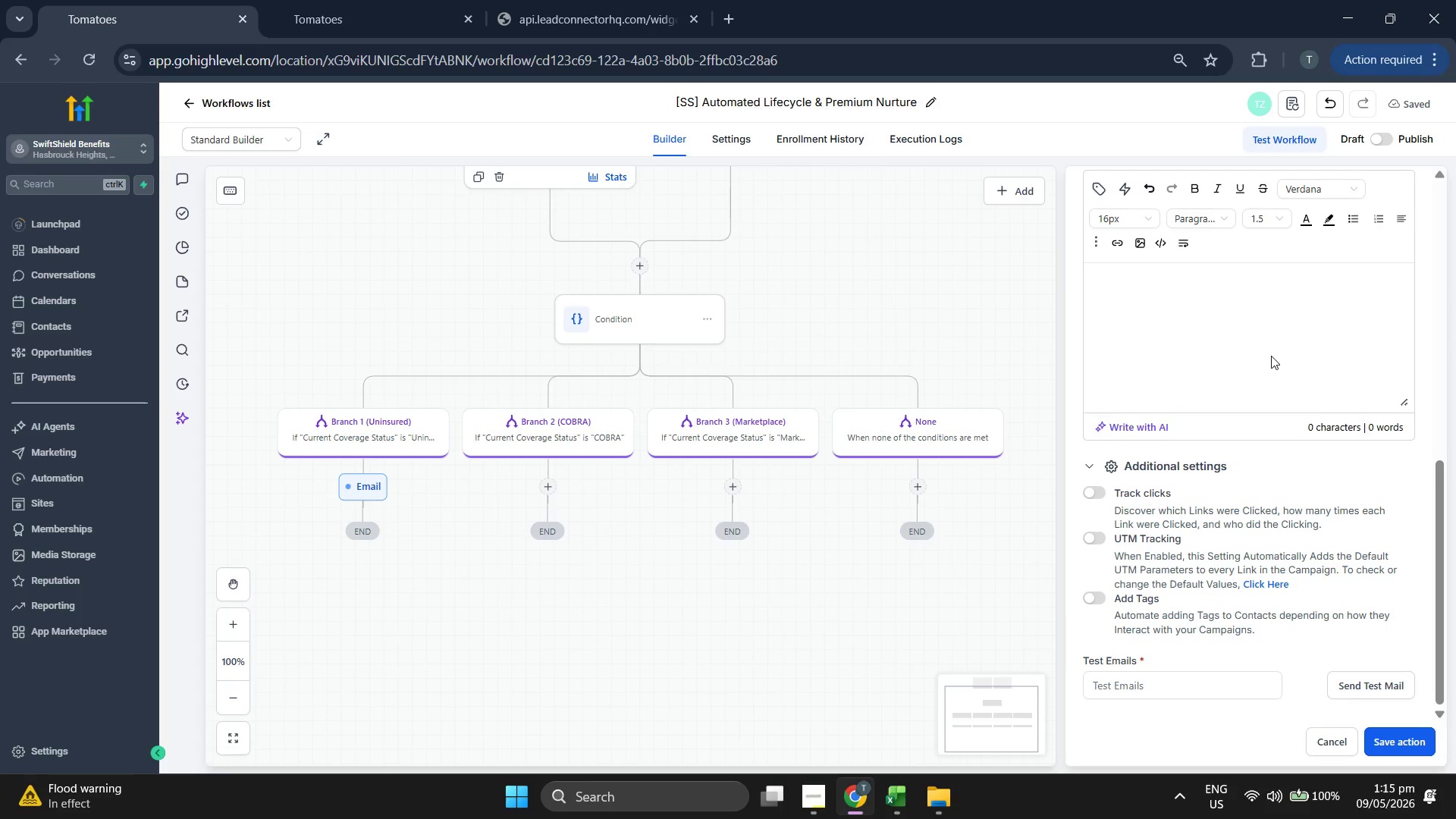 
scroll: coordinate [864, 446], scroll_direction: up, amount: 5.0
 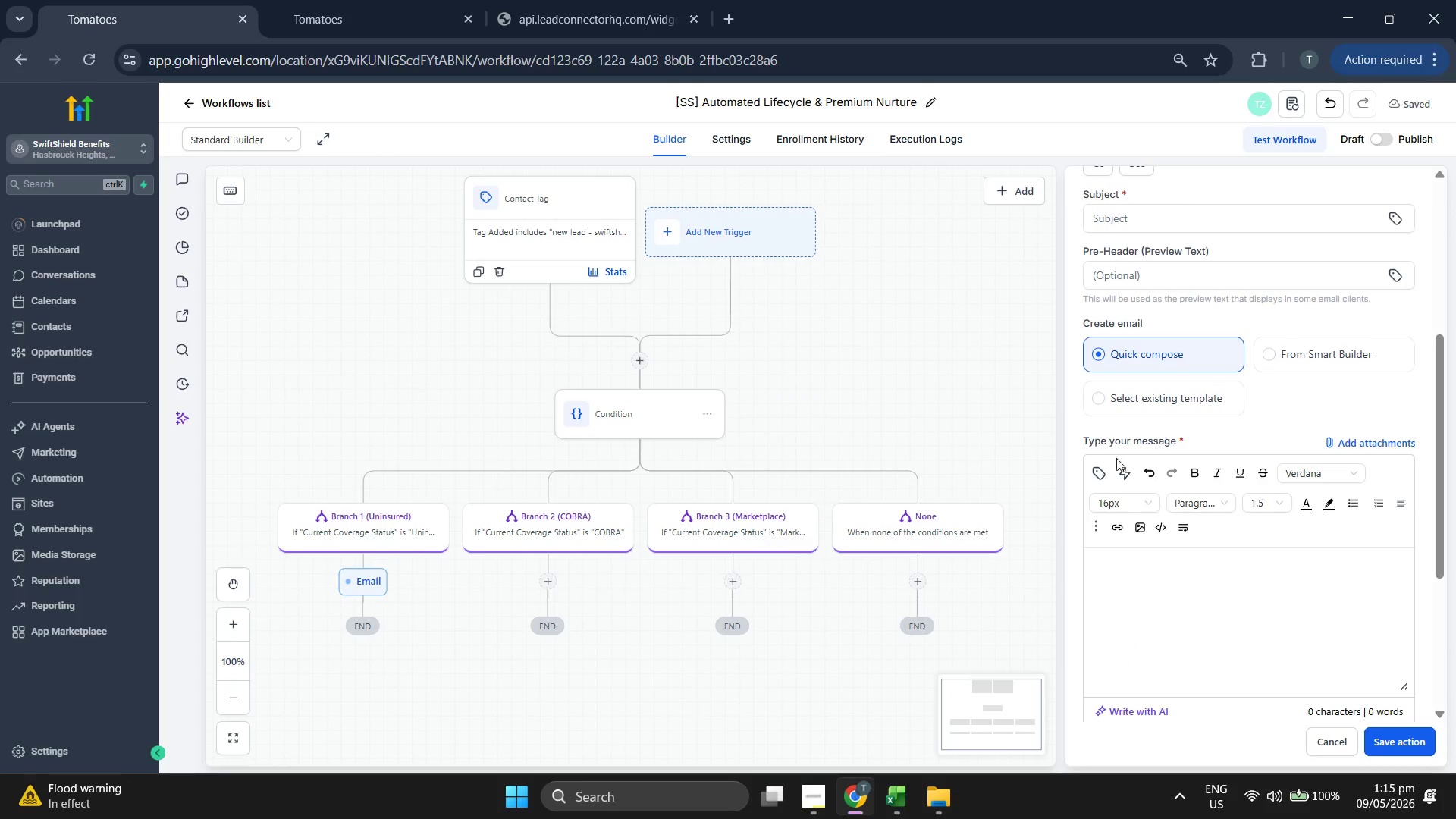 
scroll: coordinate [869, 422], scroll_direction: down, amount: 8.0
 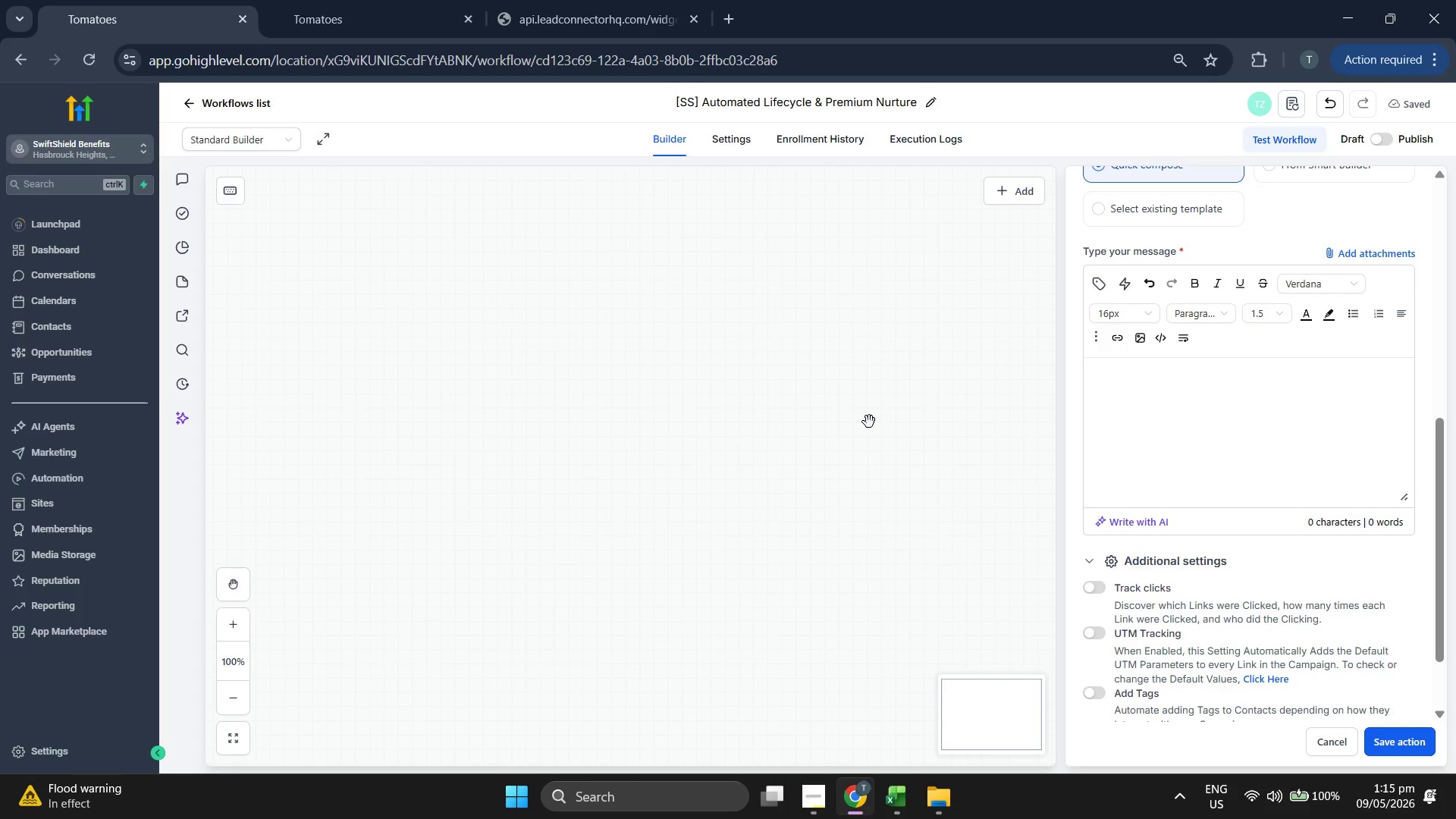 
scroll: coordinate [869, 422], scroll_direction: down, amount: 1.0
 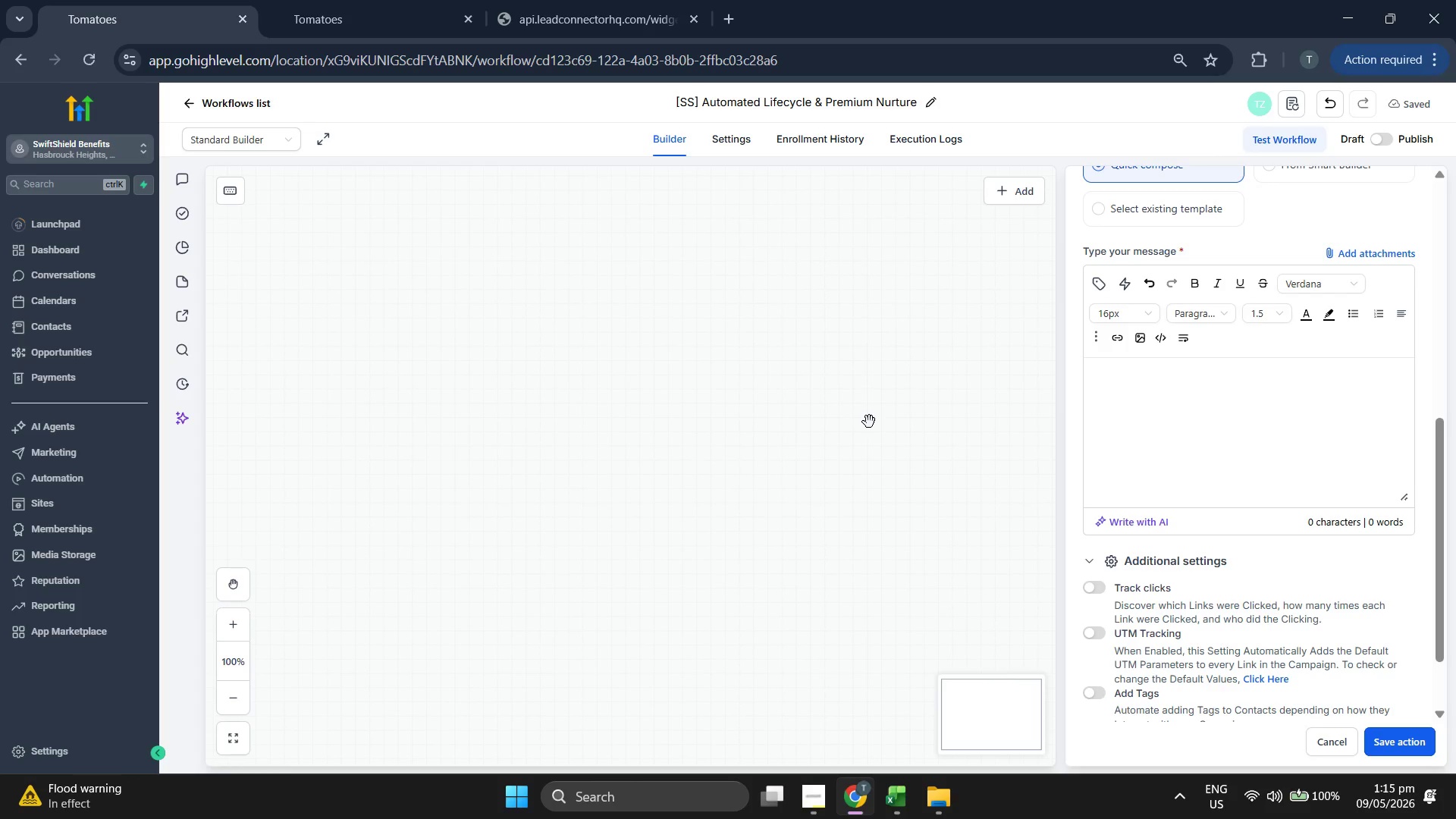 
scroll: coordinate [1238, 375], scroll_direction: up, amount: 16.0
 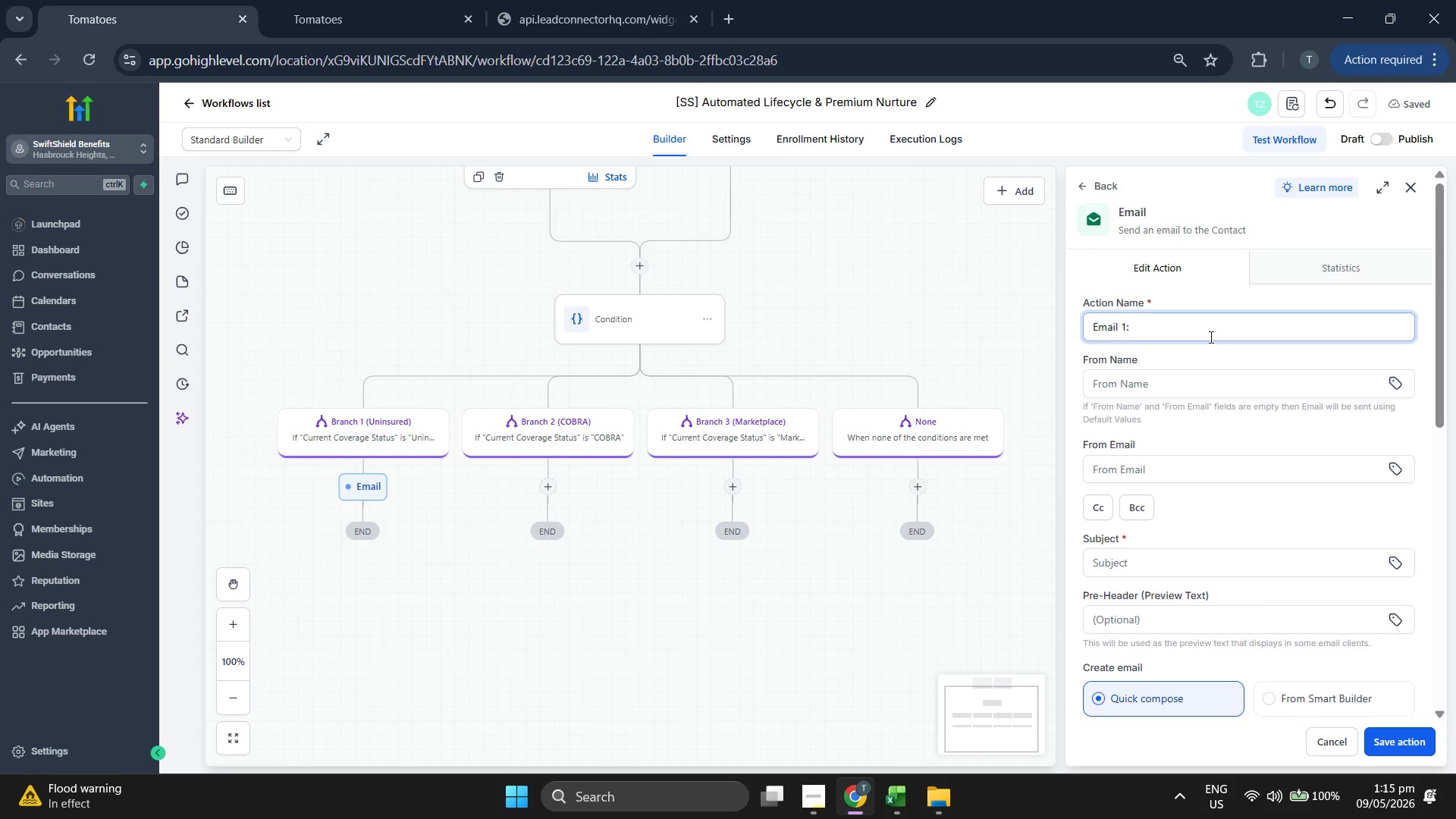 
type( Into)
key(Backspace)
type(ro to Indie Benefot)
key(Backspace)
key(Backspace)
type(its)
 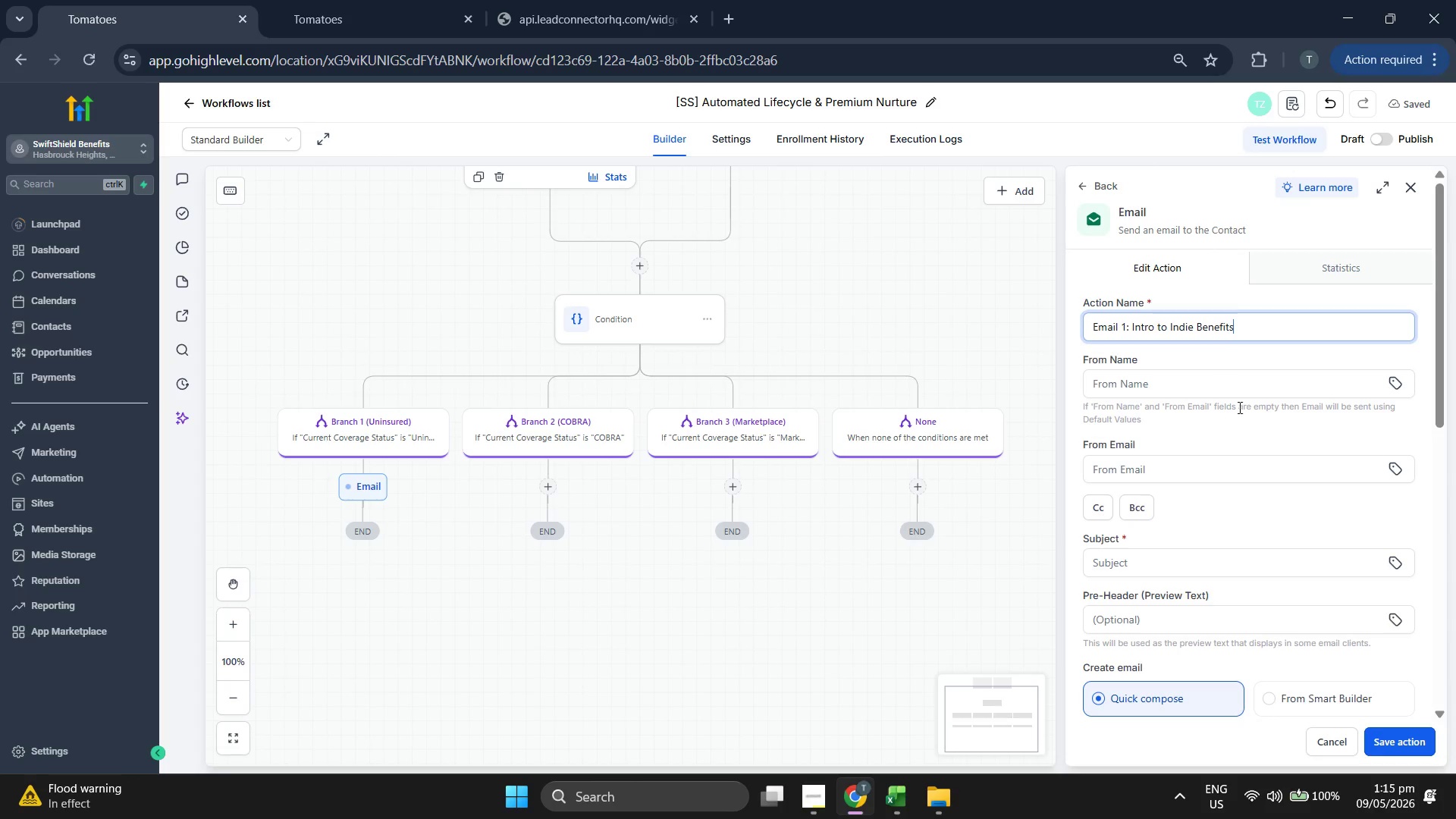 
type( (Education )
key(Backspace)
type())
 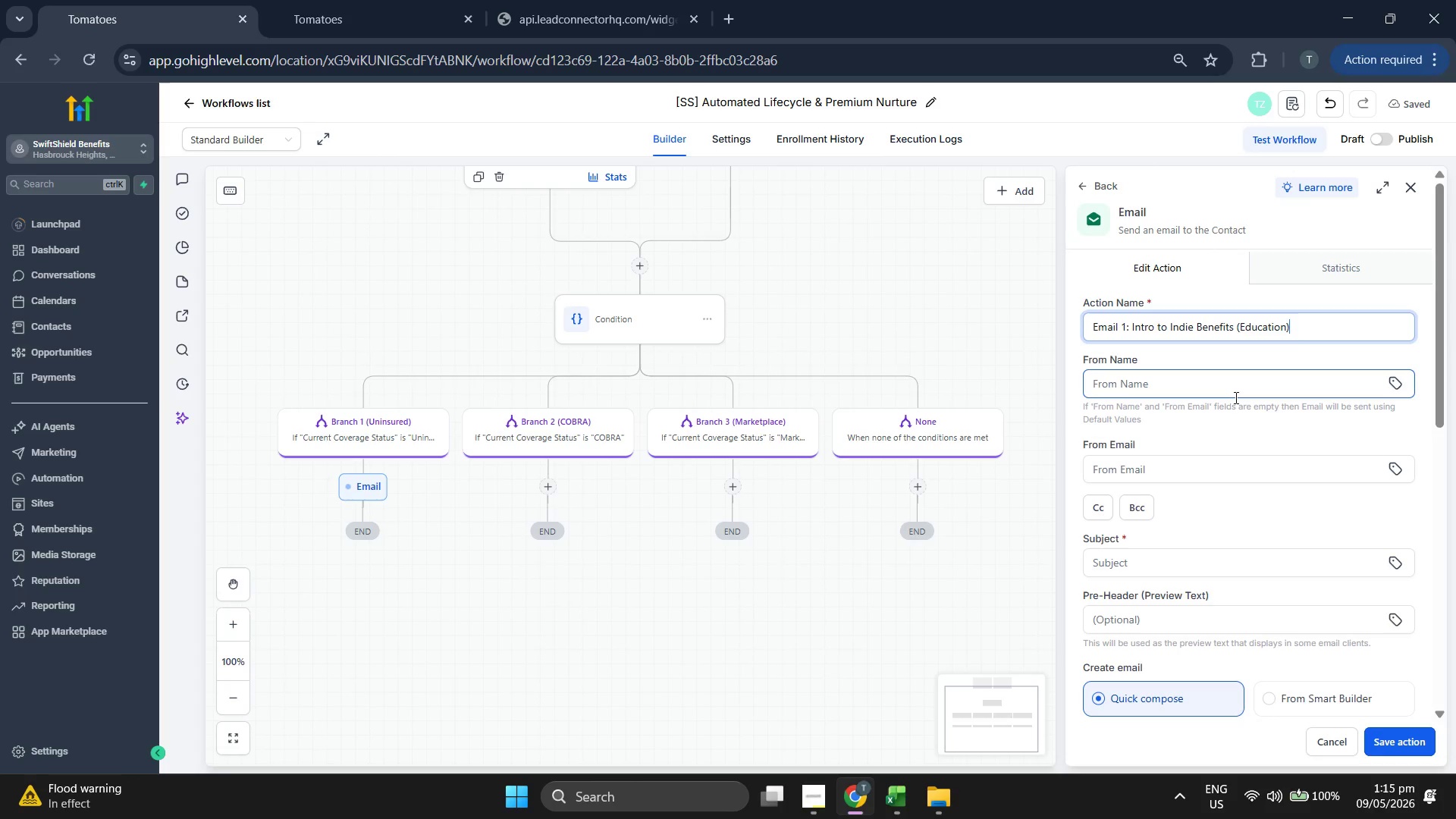 
scroll: coordinate [1247, 329], scroll_direction: down, amount: 3.0
 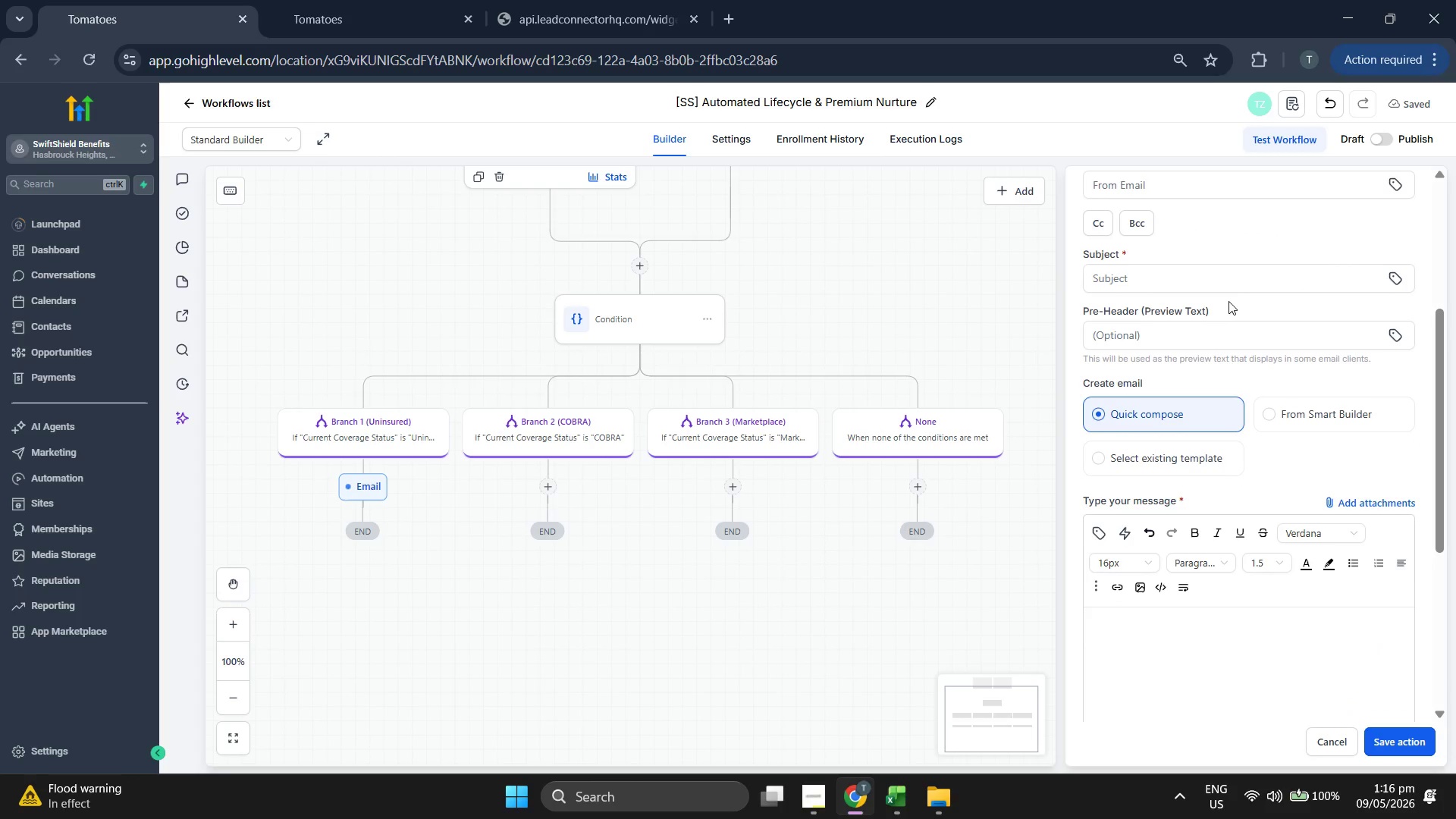 
left_click([1228, 293])
 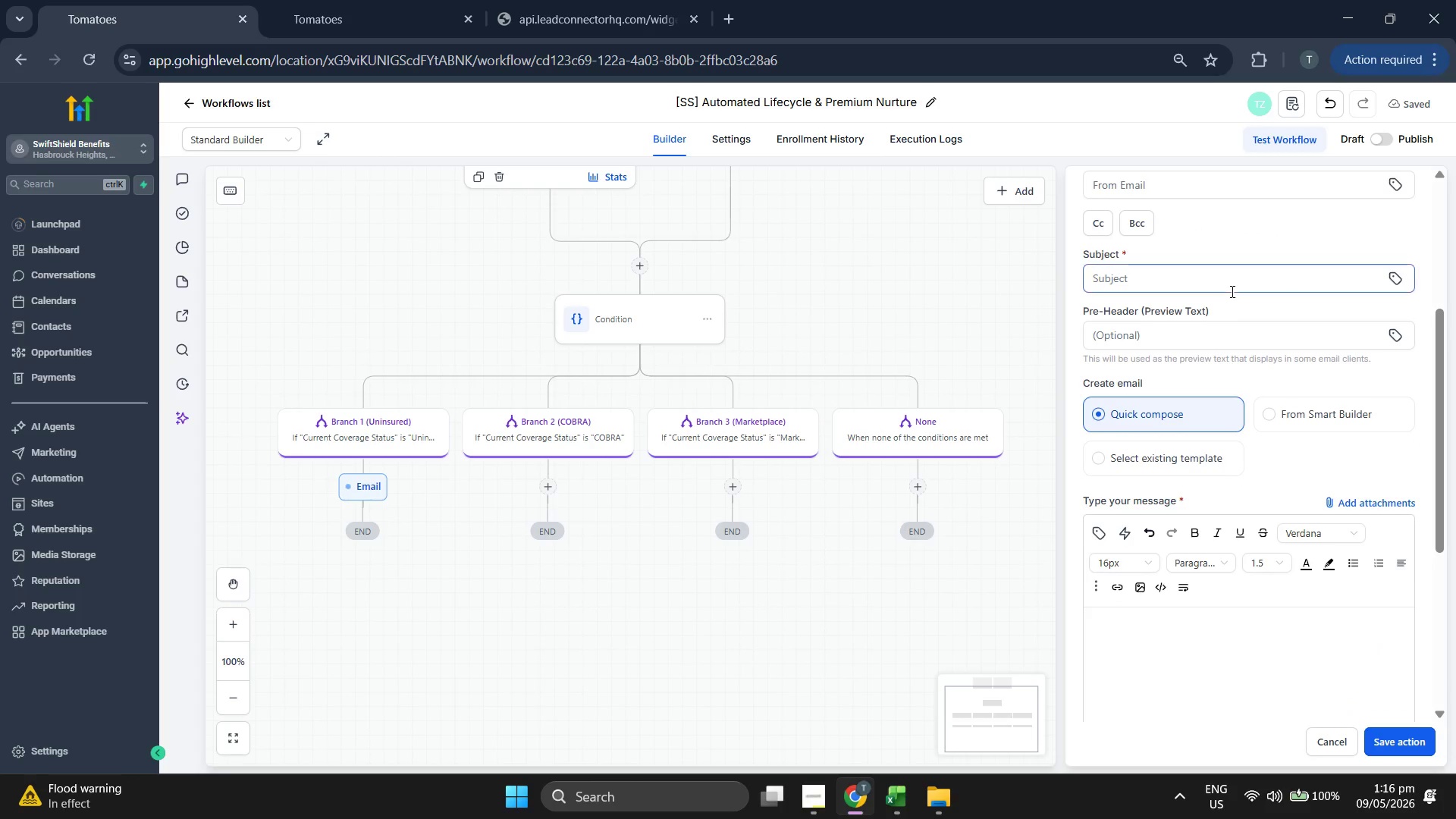 
left_click([1232, 290])
 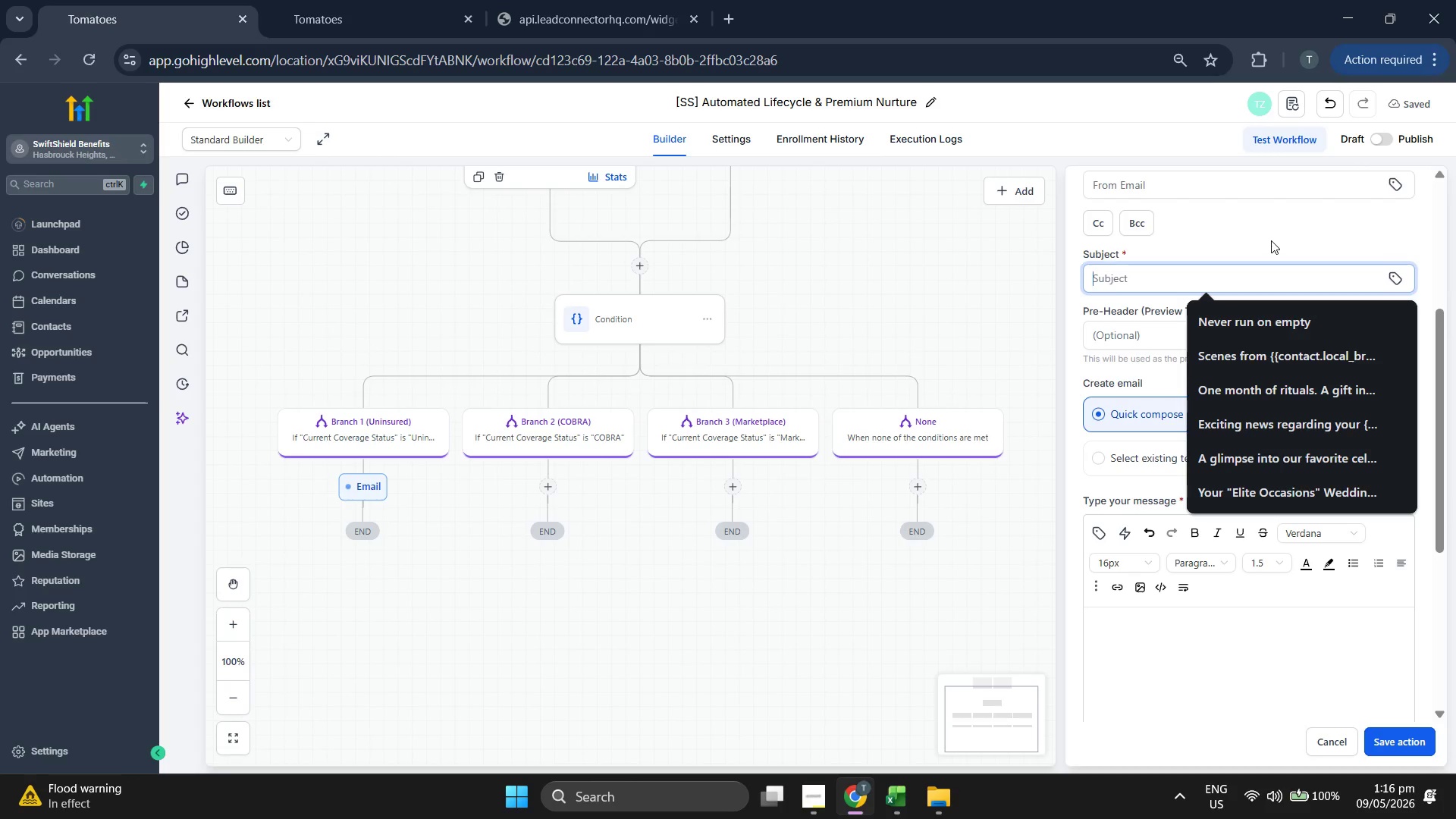 
scroll: coordinate [1271, 240], scroll_direction: up, amount: 1.0
 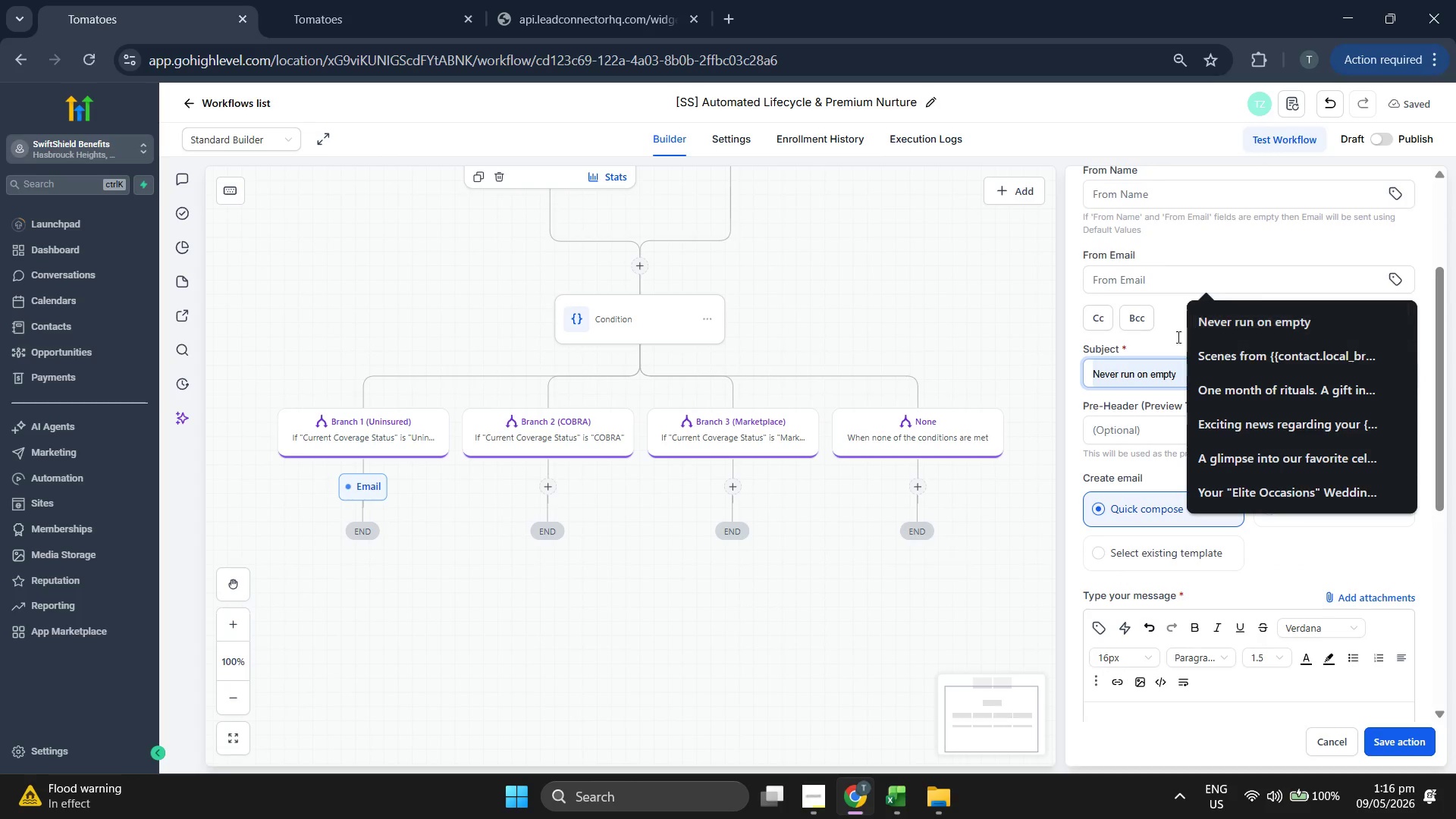 
left_click([1166, 320])
 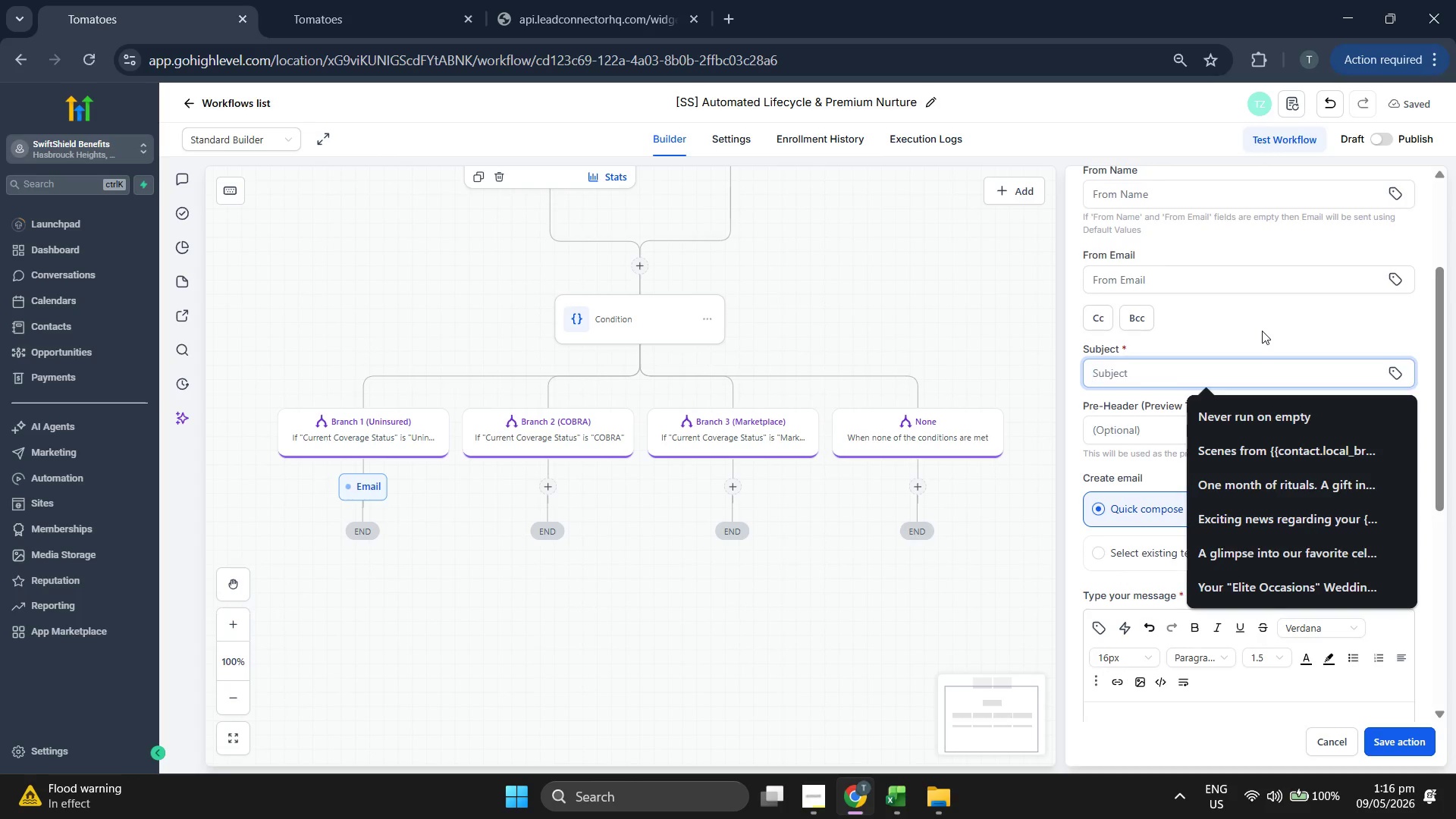 
scroll: coordinate [1262, 331], scroll_direction: down, amount: 1.0
 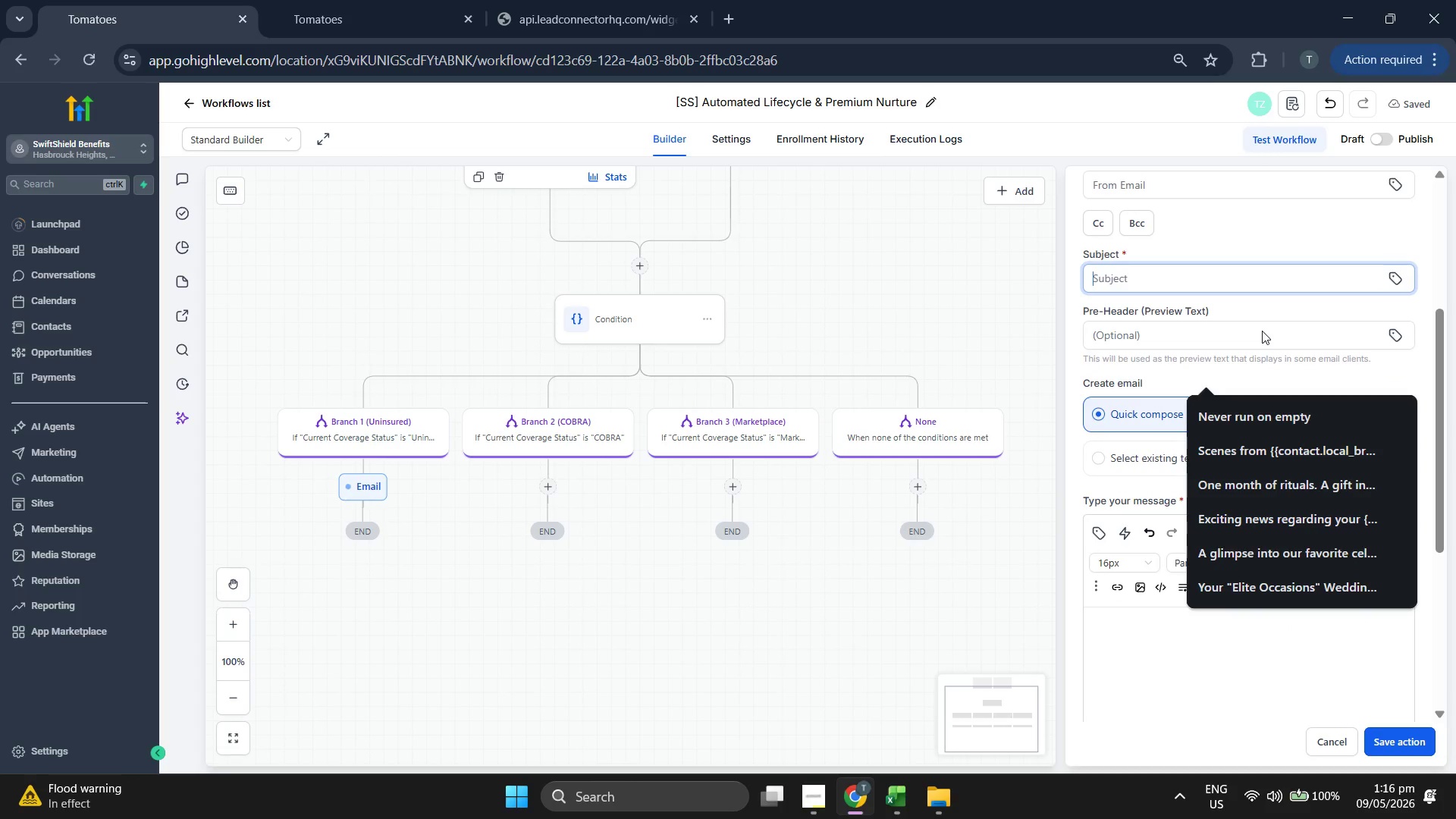 
scroll: coordinate [1241, 342], scroll_direction: up, amount: 2.0
 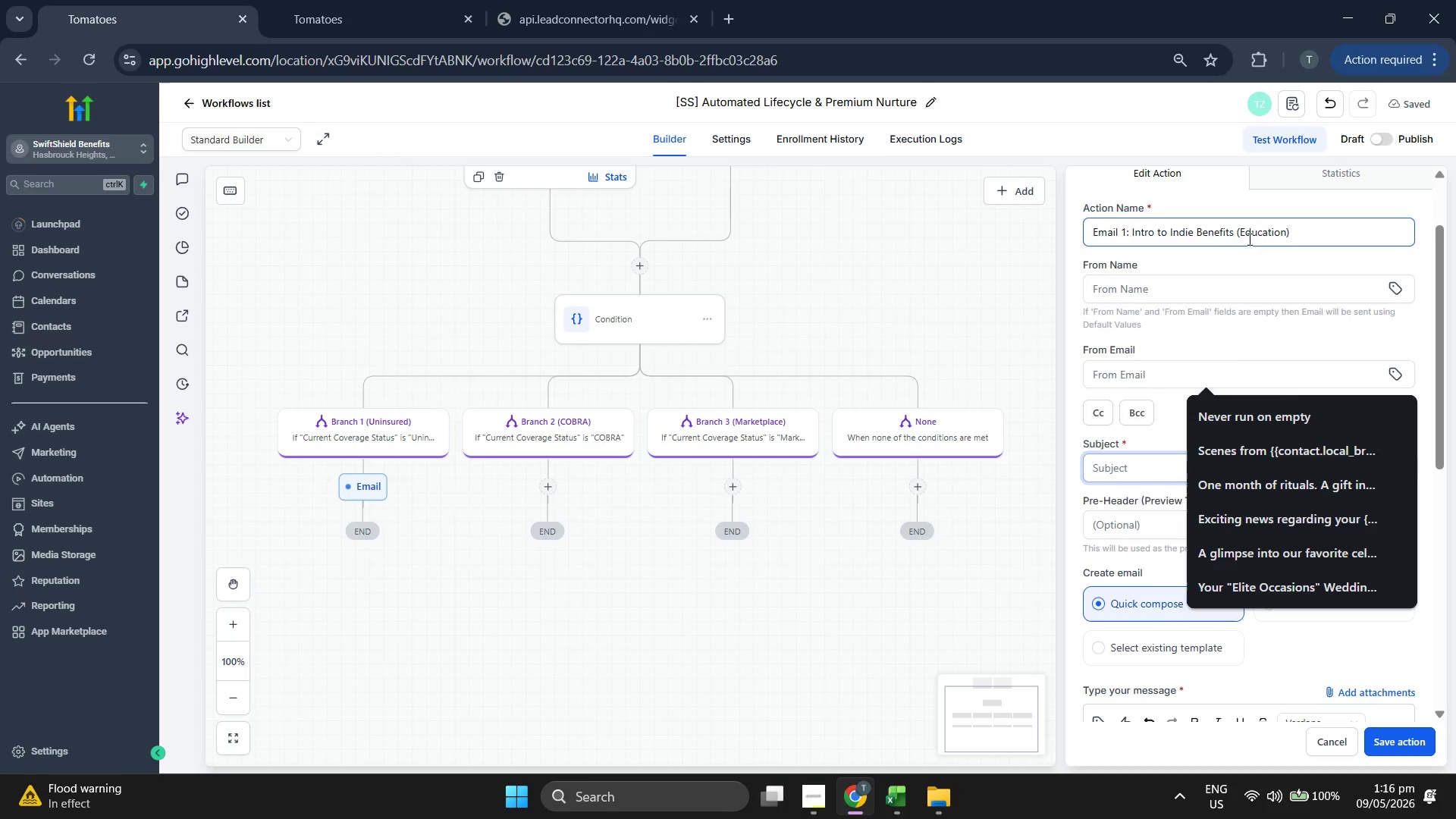 
left_click_drag(start_coordinate=[1198, 236], to_coordinate=[1301, 238])
 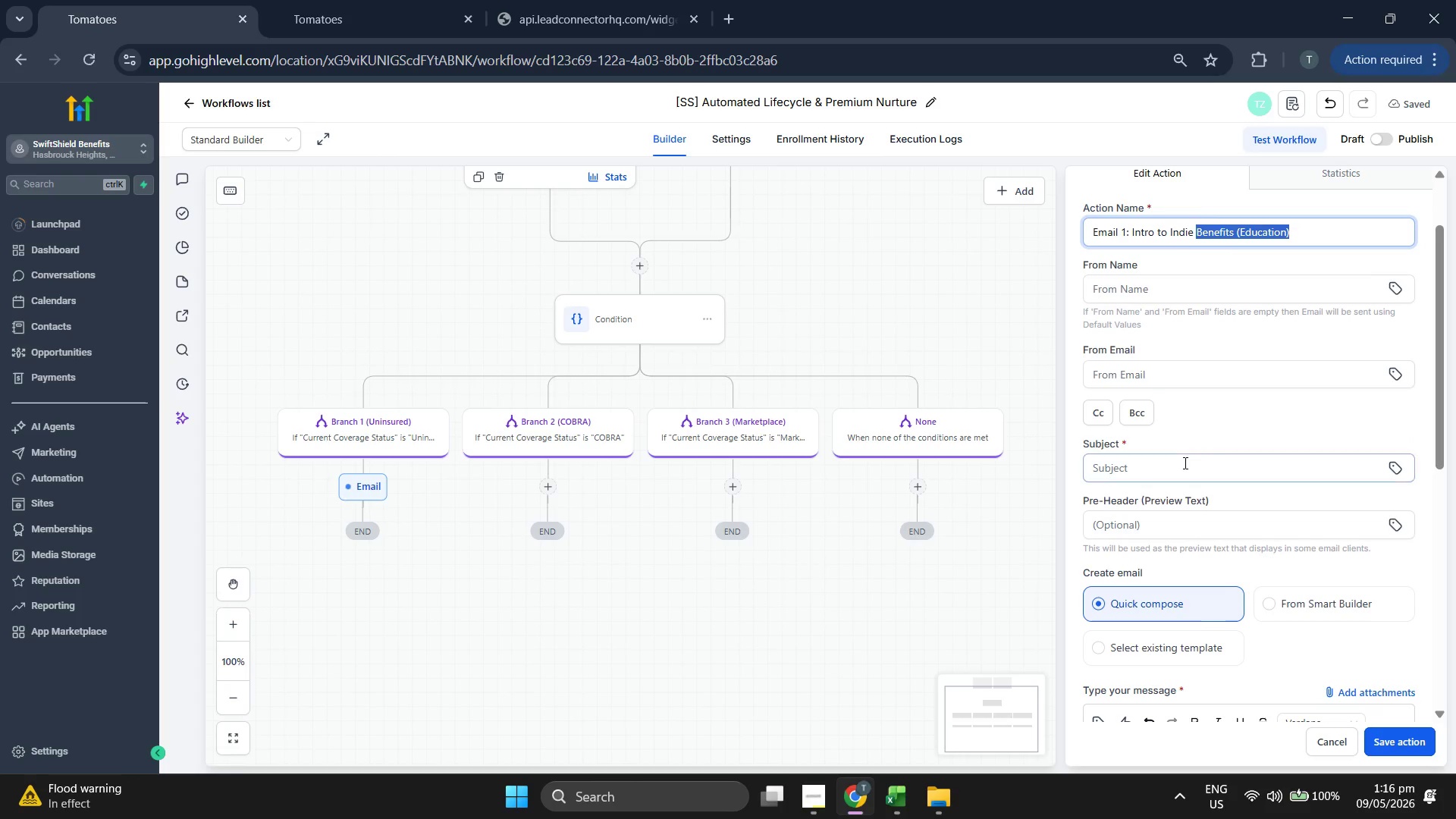 
key(Control+ControlLeft)
 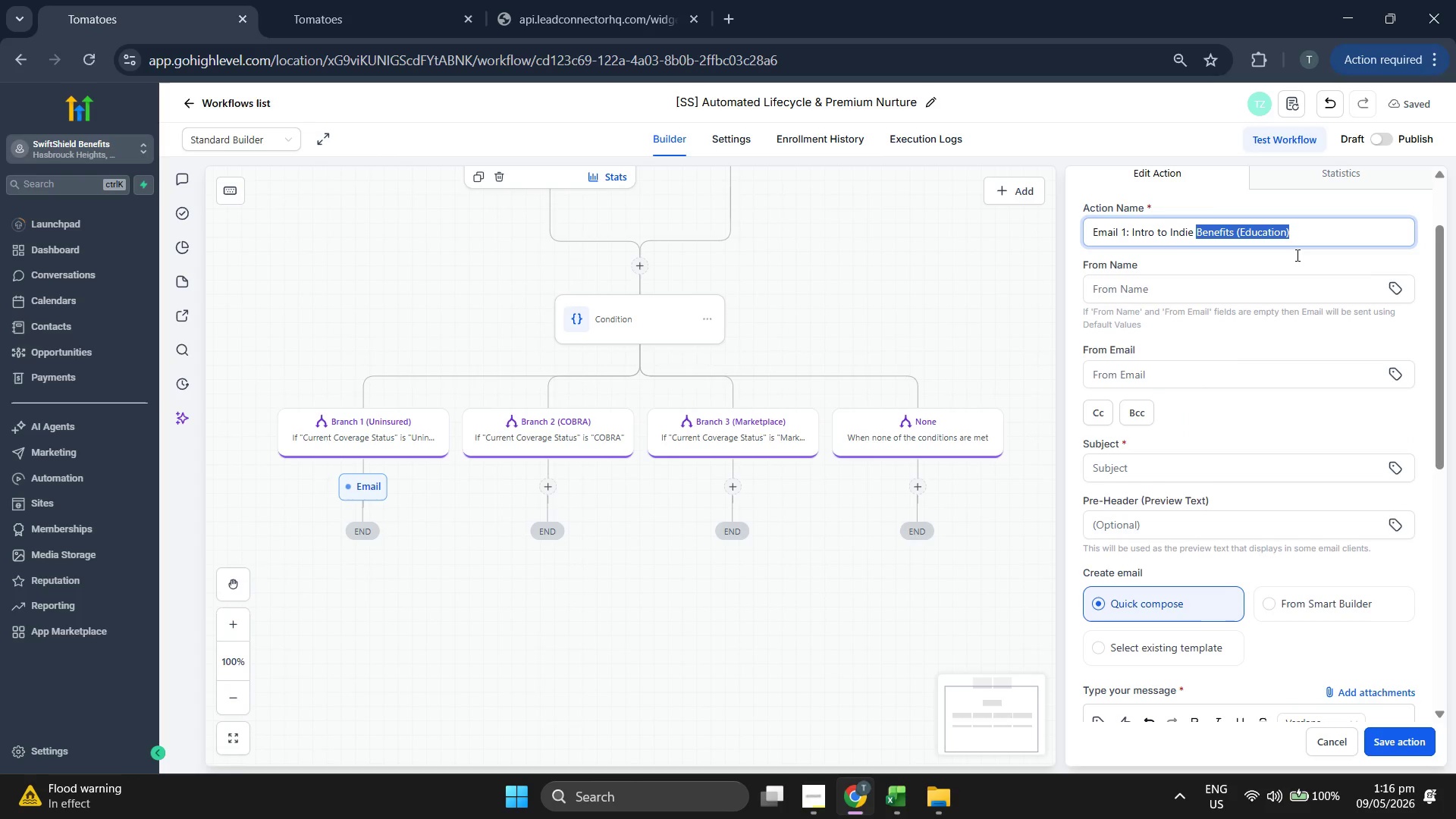 
key(Control+C)
 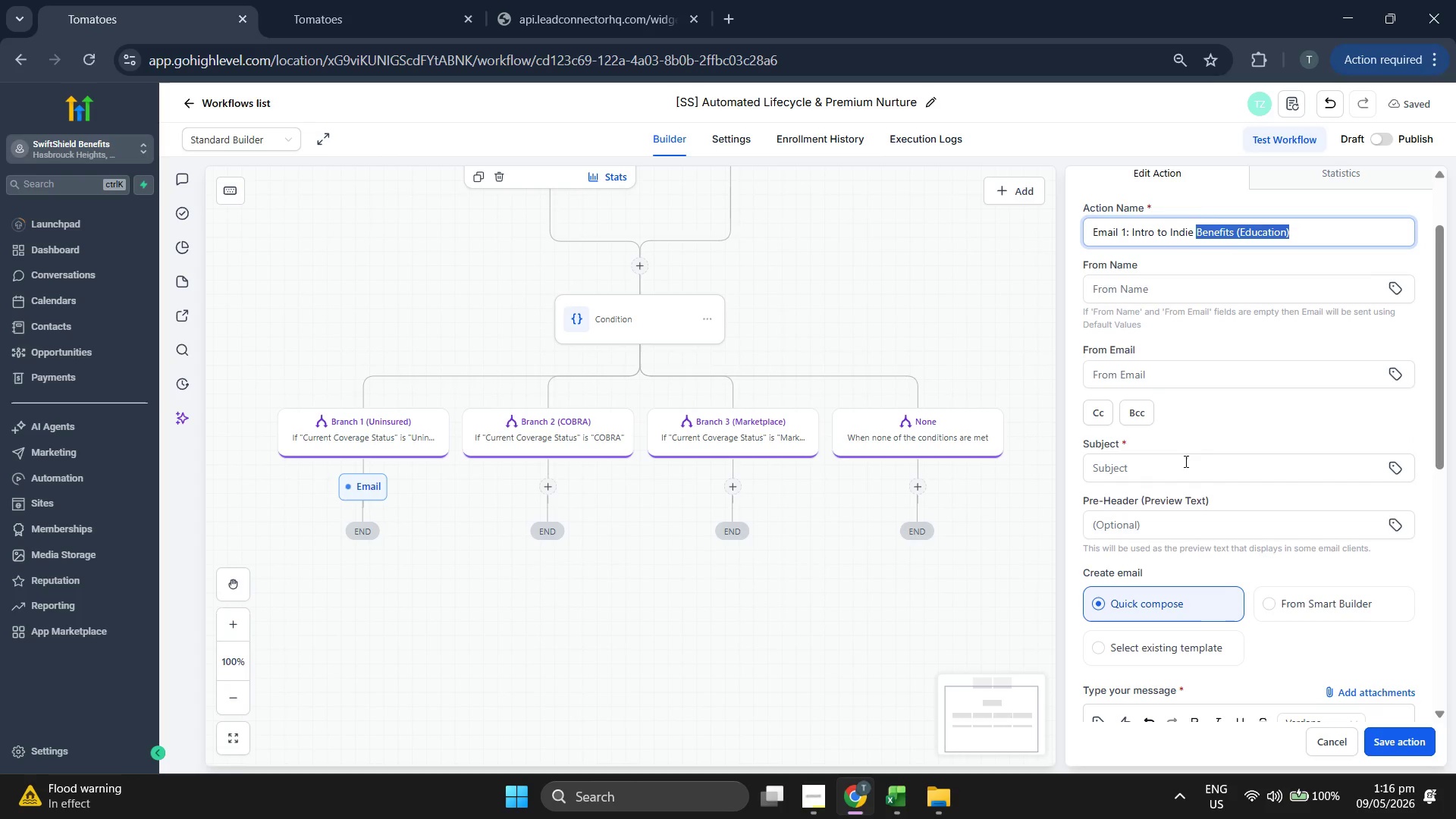 
left_click([1183, 466])
 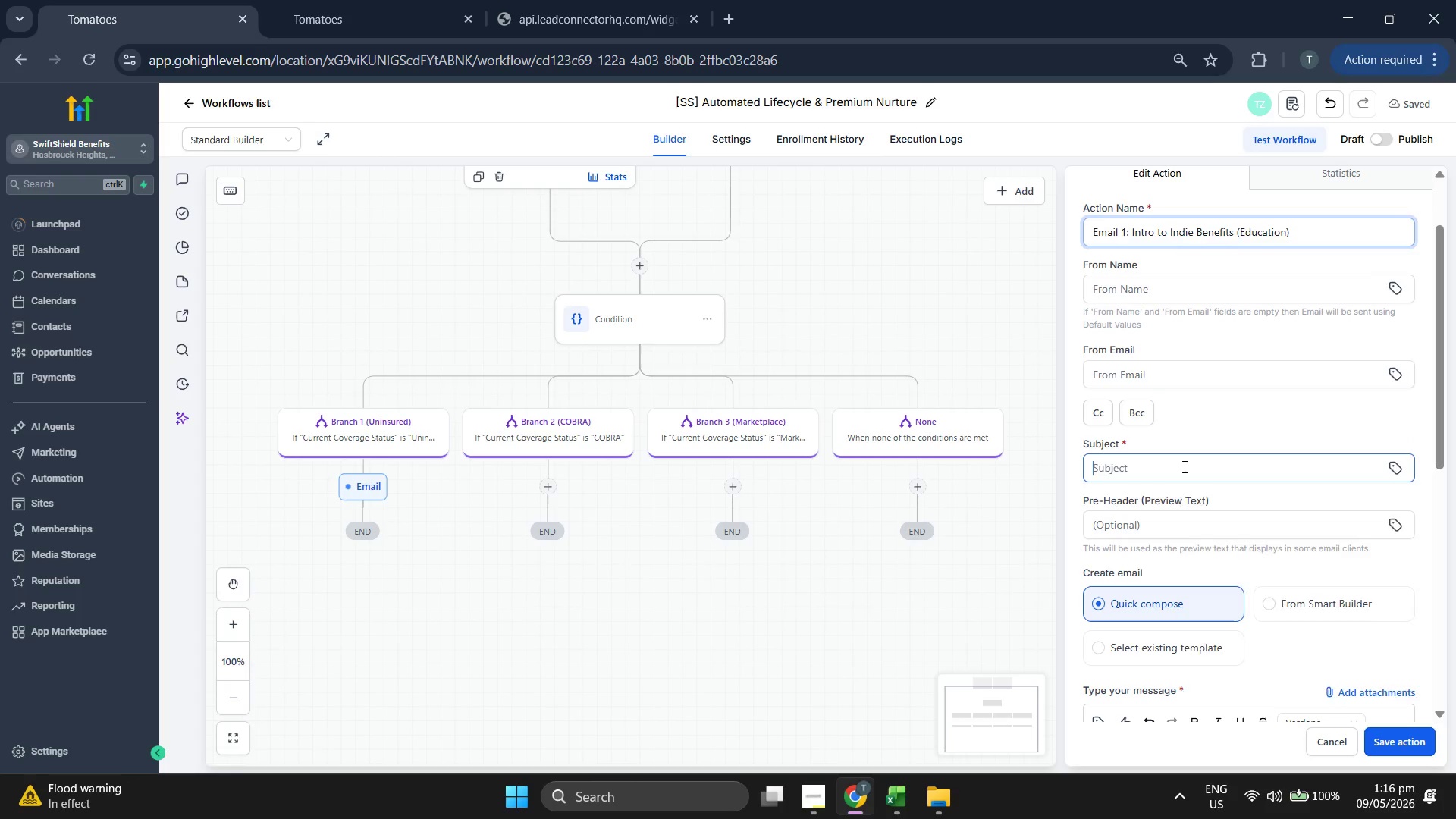 
key(Control+ControlLeft)
 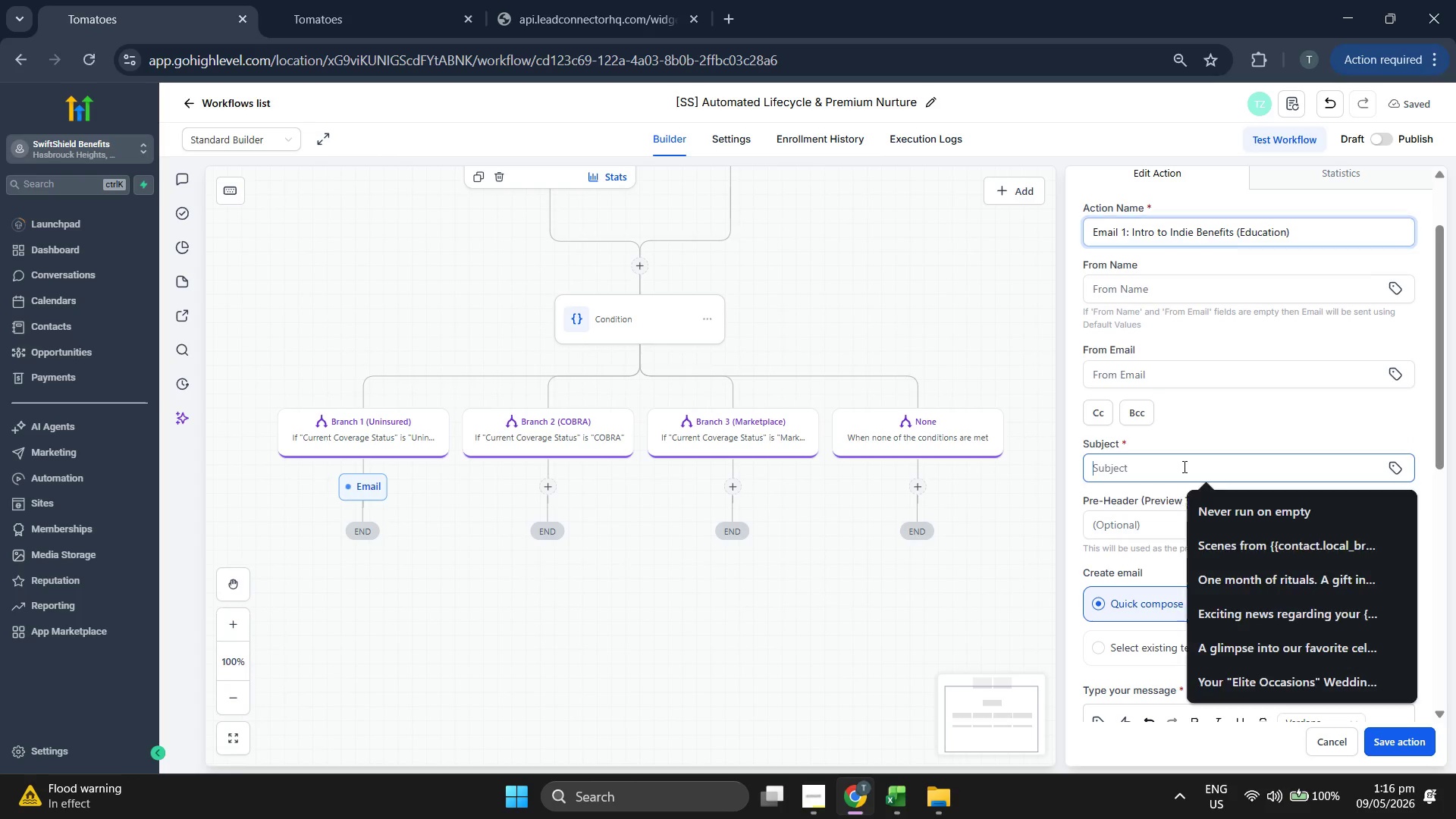 
key(Control+V)
 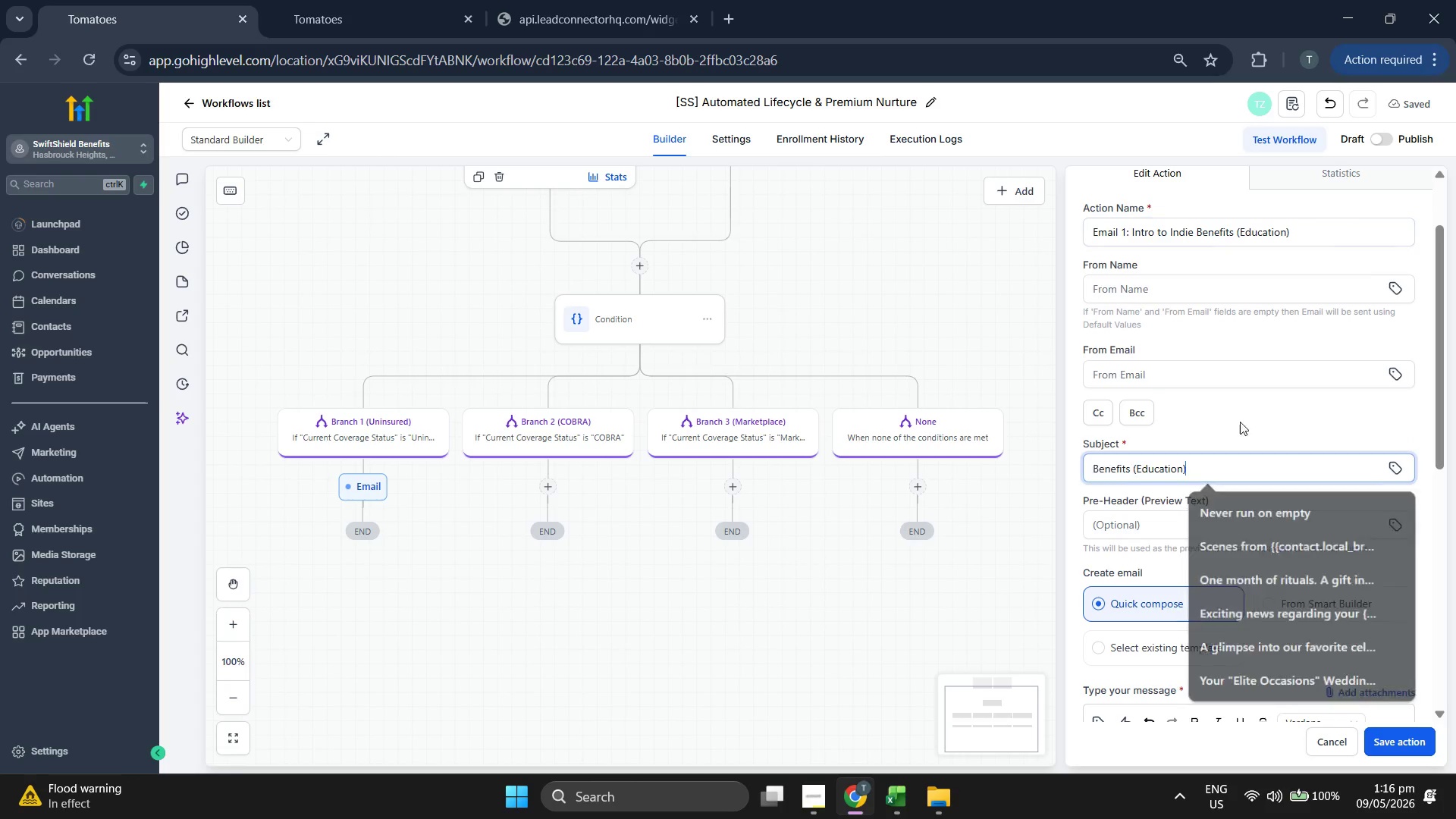 
double_click([1245, 419])
 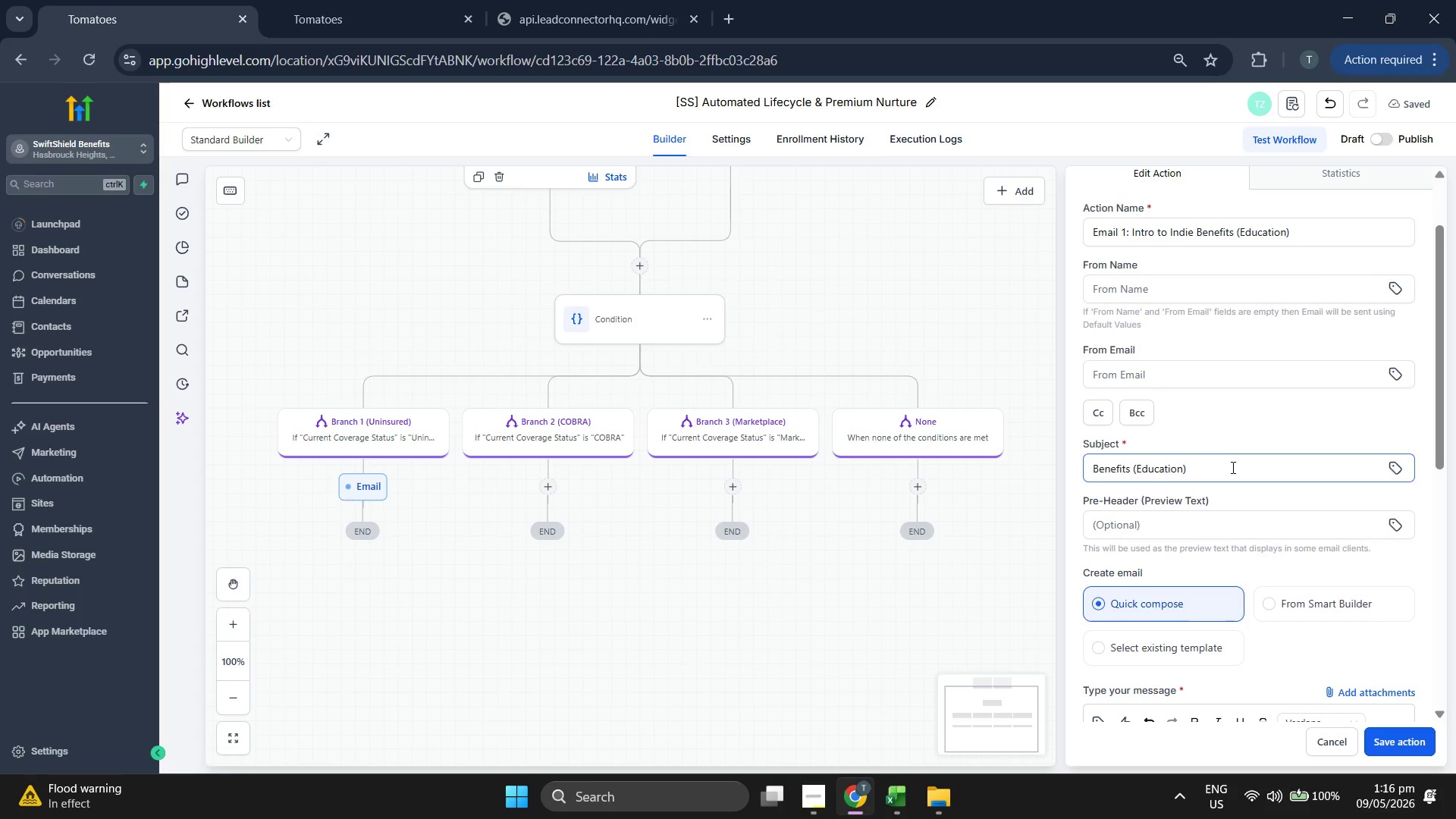 
double_click([1232, 469])
 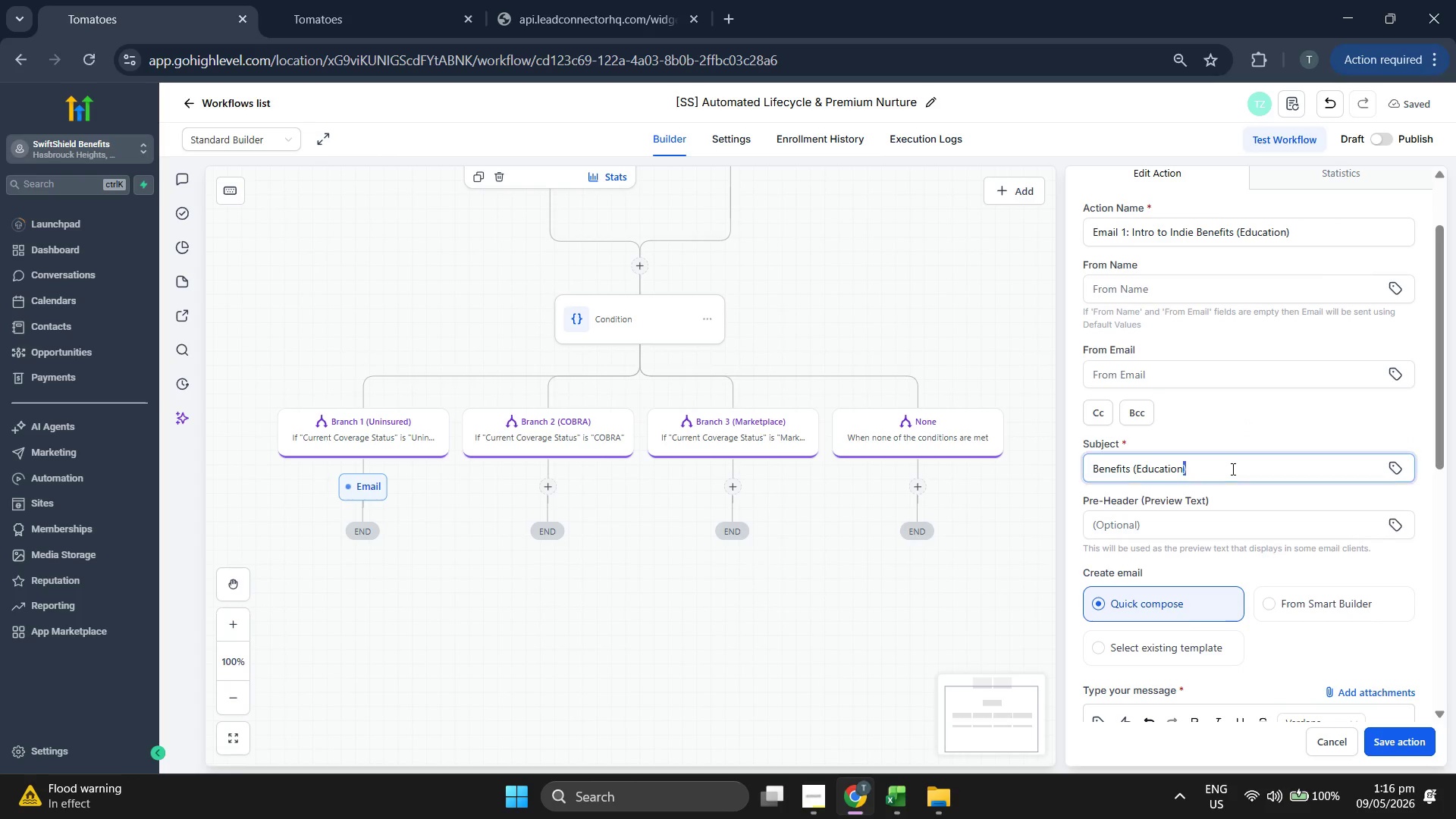 
triple_click([1232, 469])
 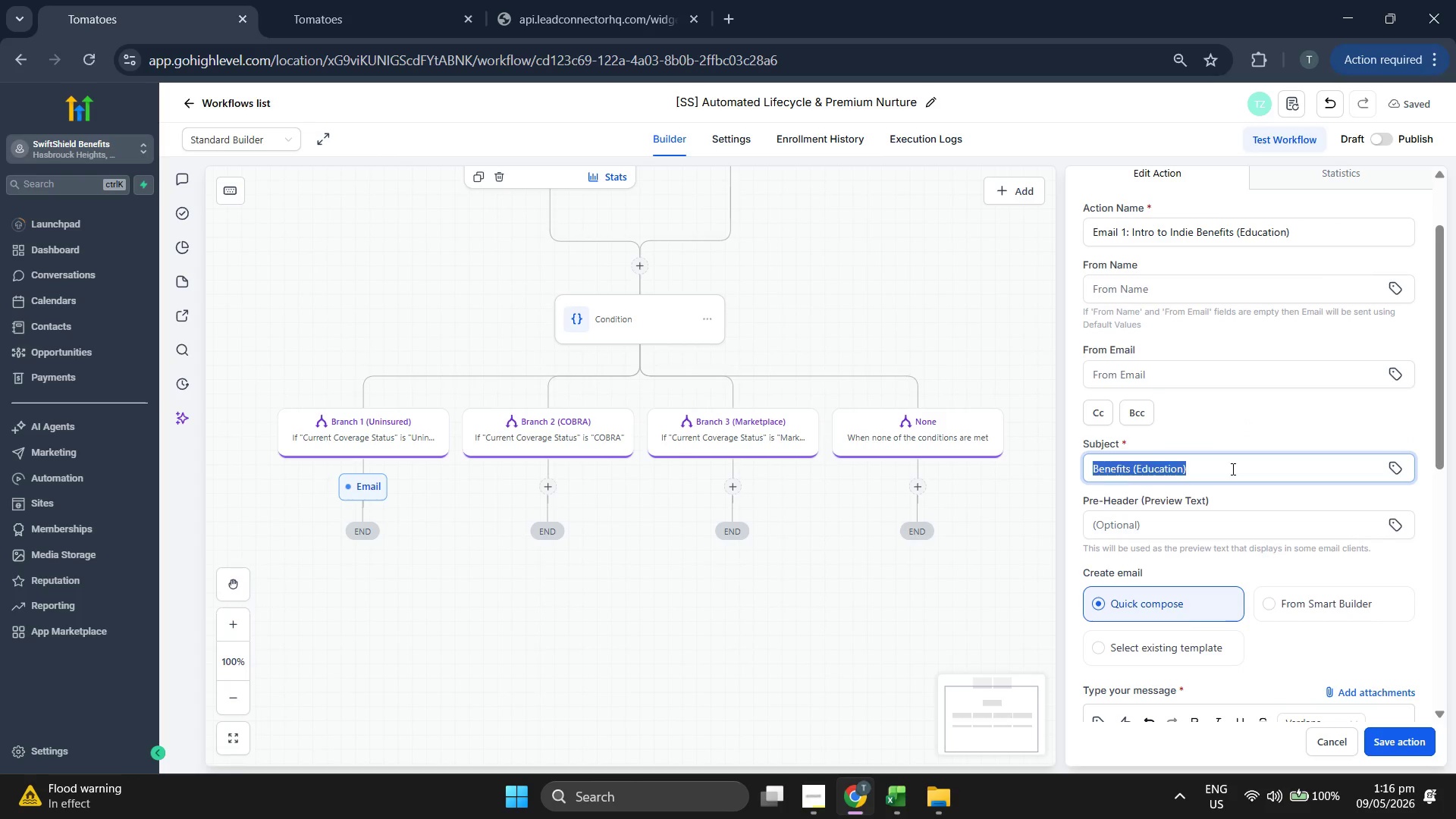 
key(Backspace)
 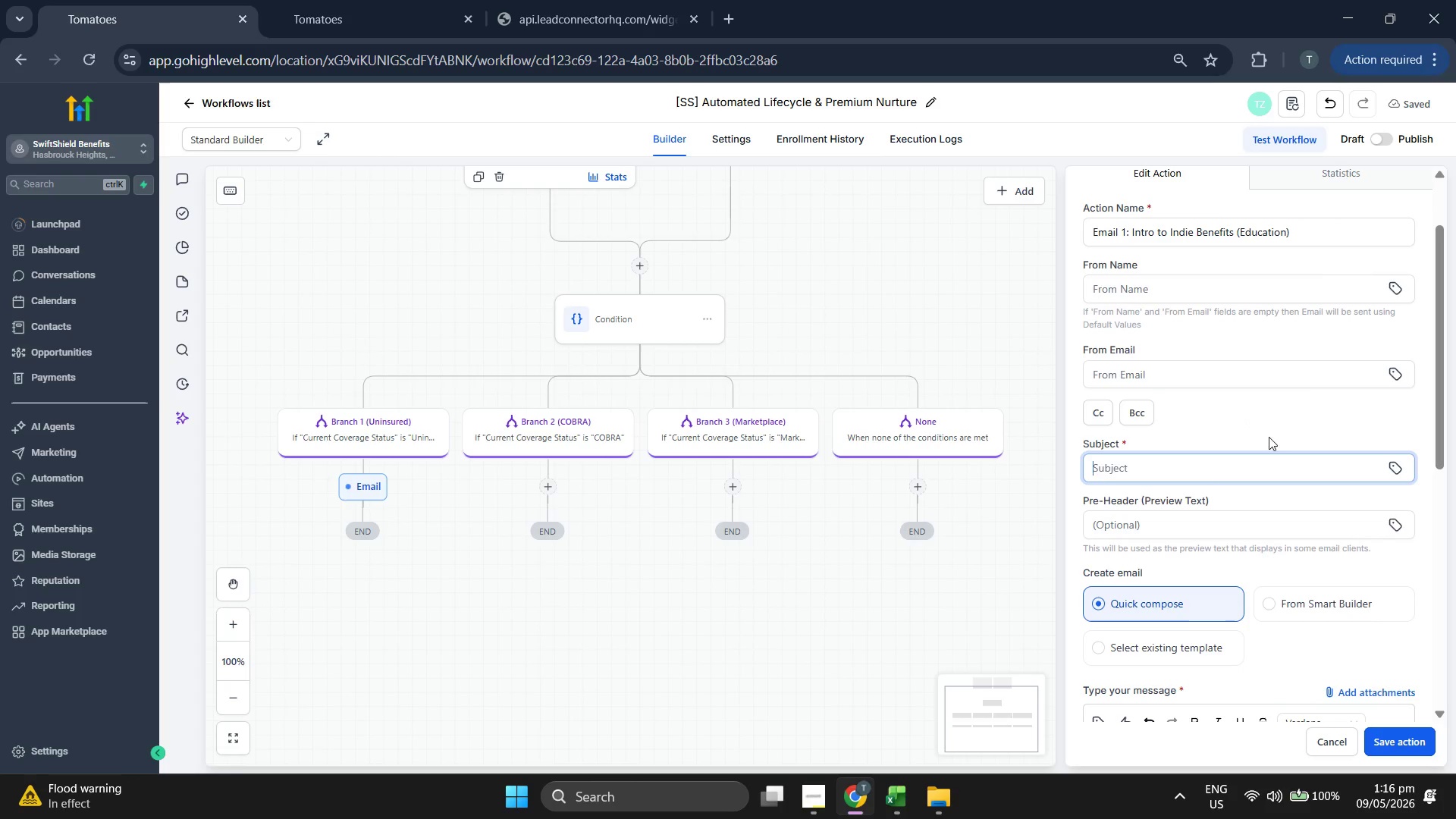 
triple_click([1269, 436])
 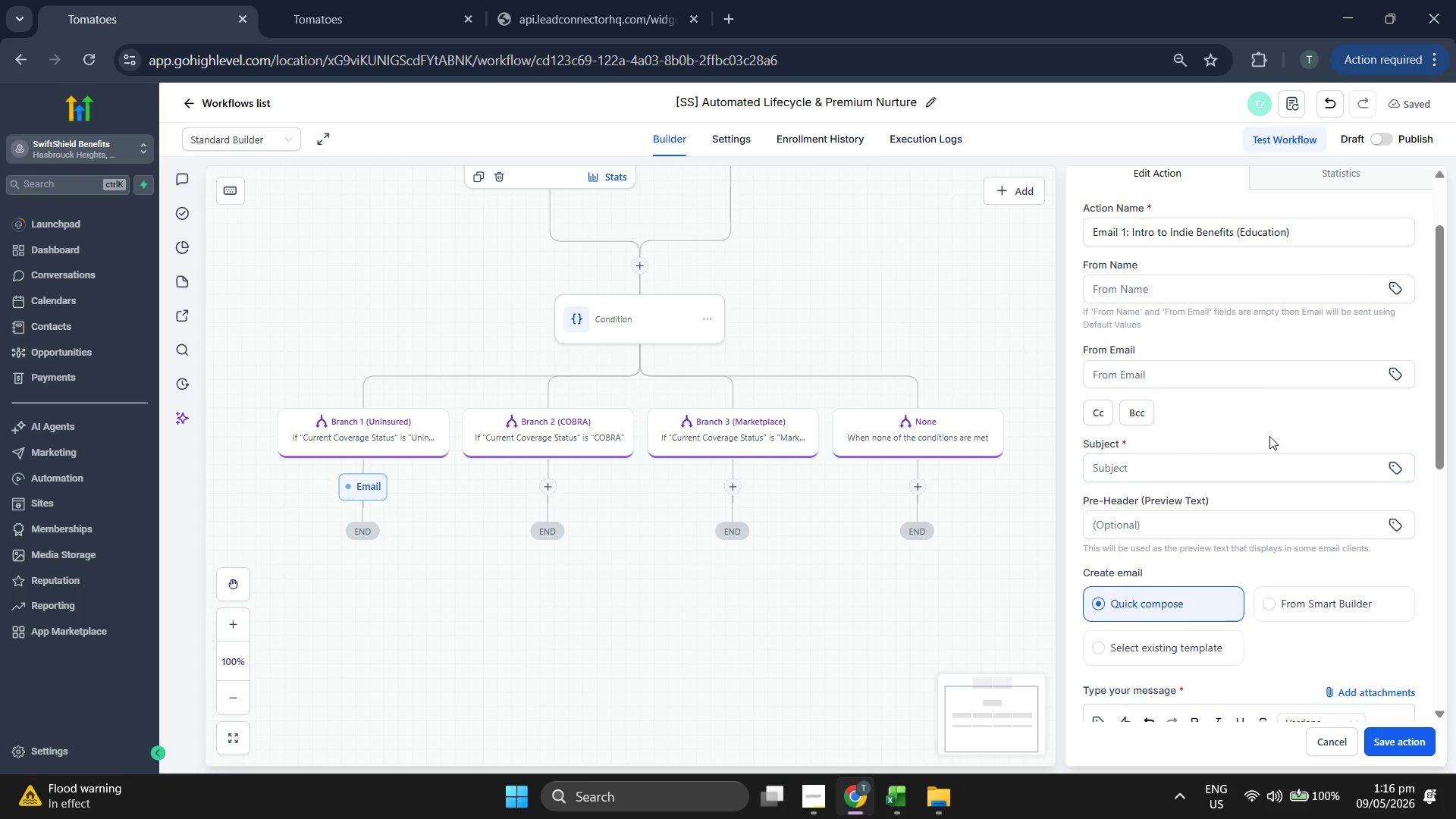 
scroll: coordinate [1269, 436], scroll_direction: down, amount: 2.0
 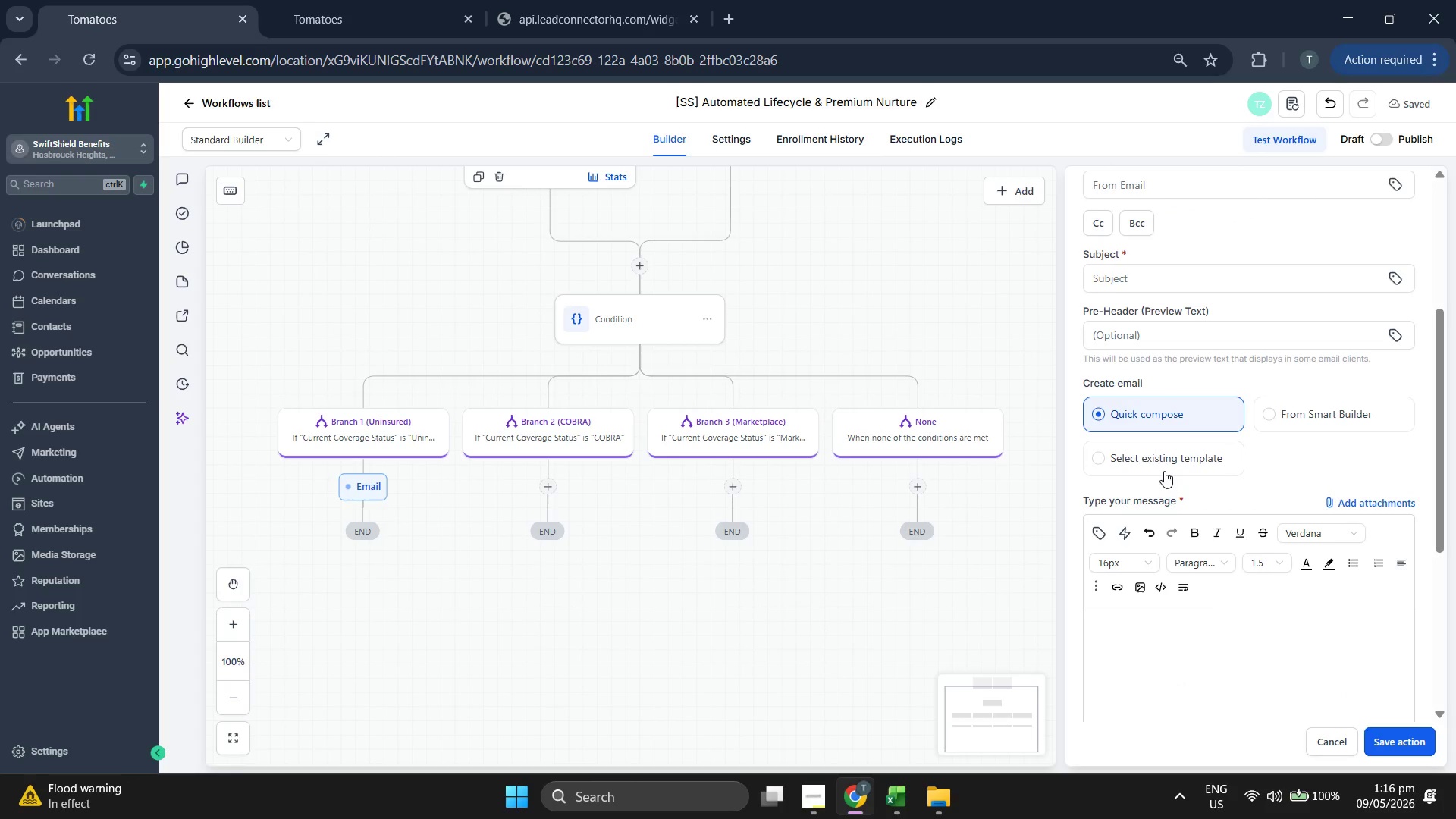 
left_click([1169, 463])
 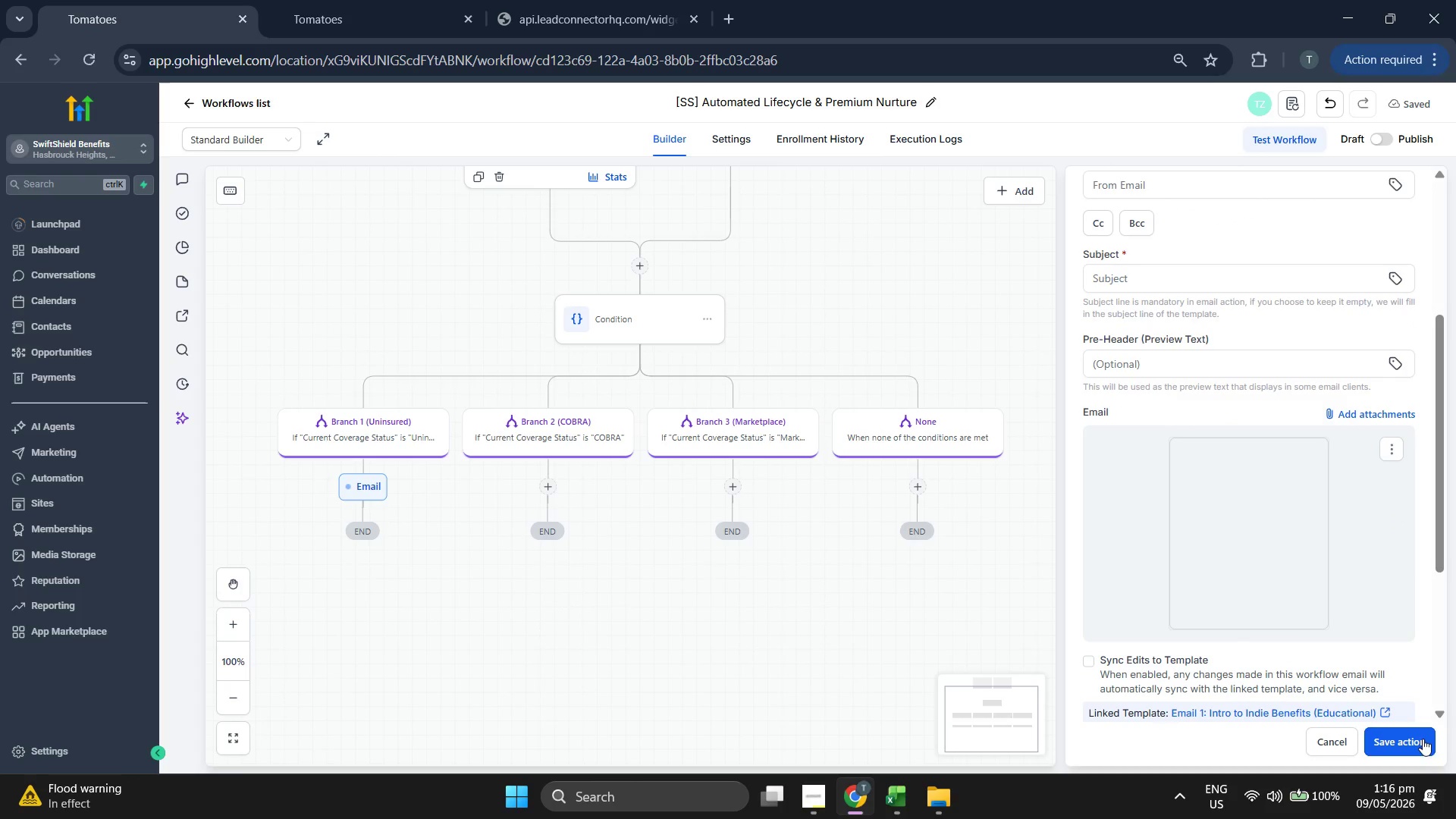 
left_click([1416, 746])
 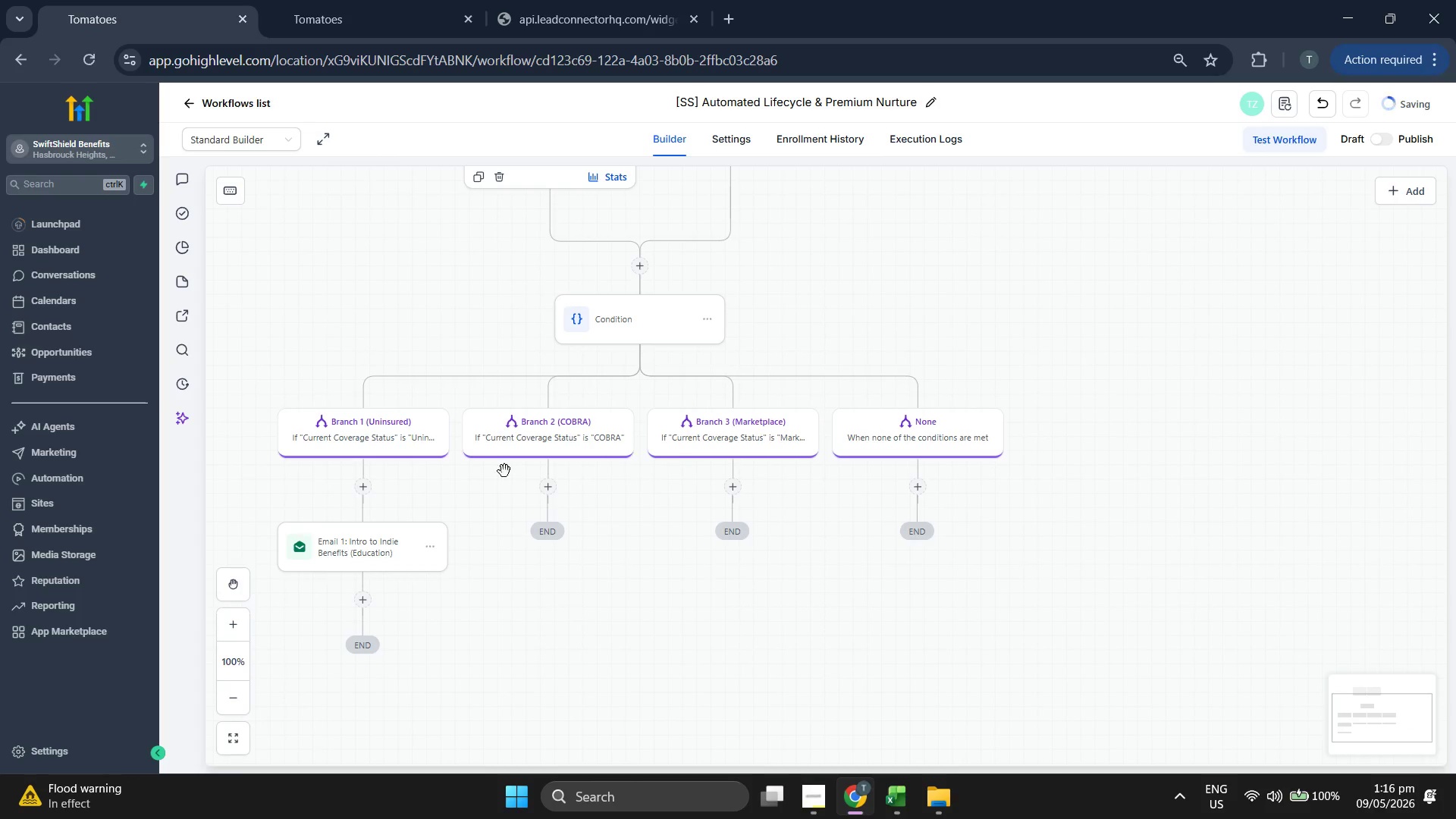 
left_click_drag(start_coordinate=[570, 657], to_coordinate=[592, 622])
 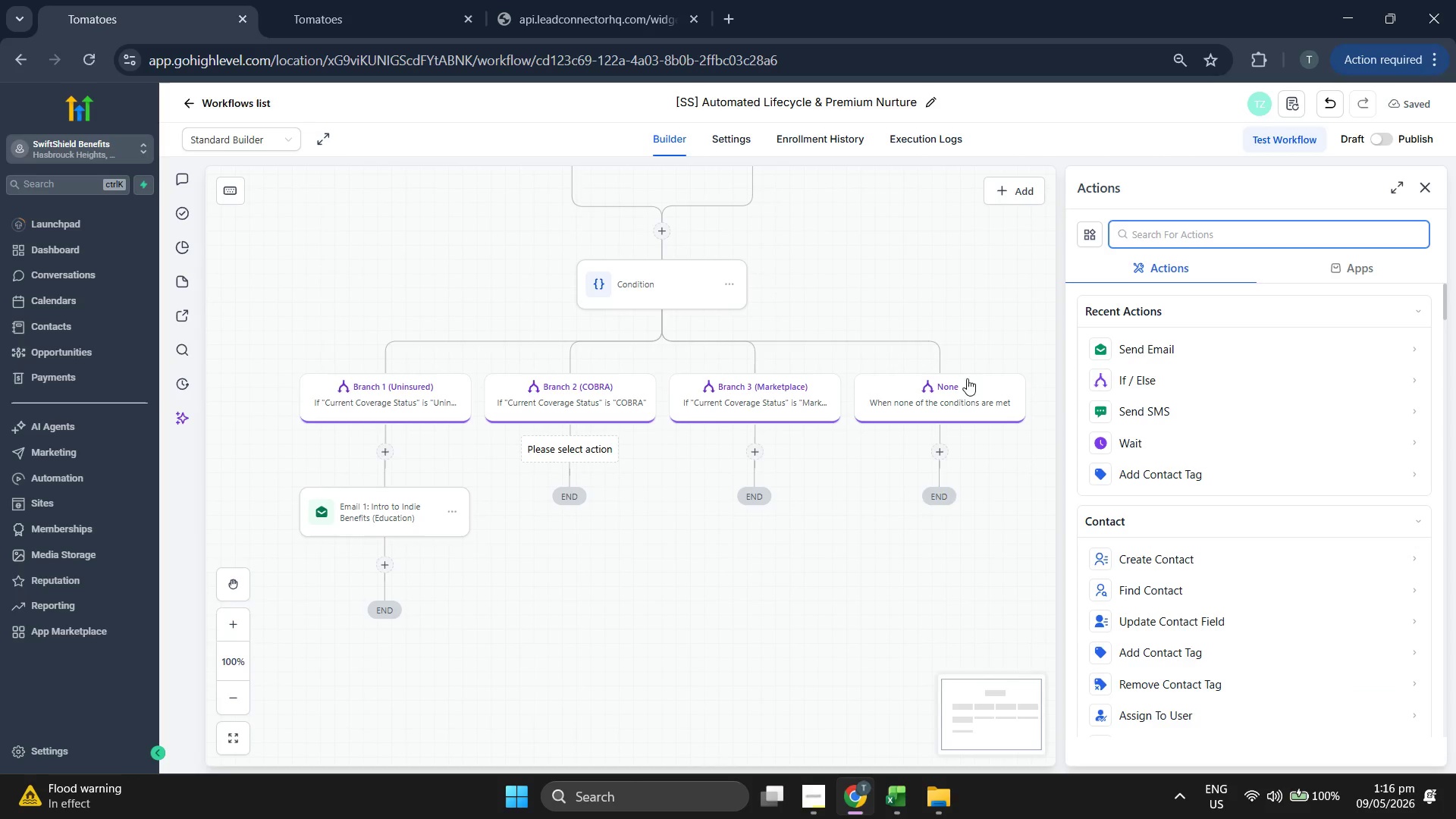 
left_click([1162, 356])
 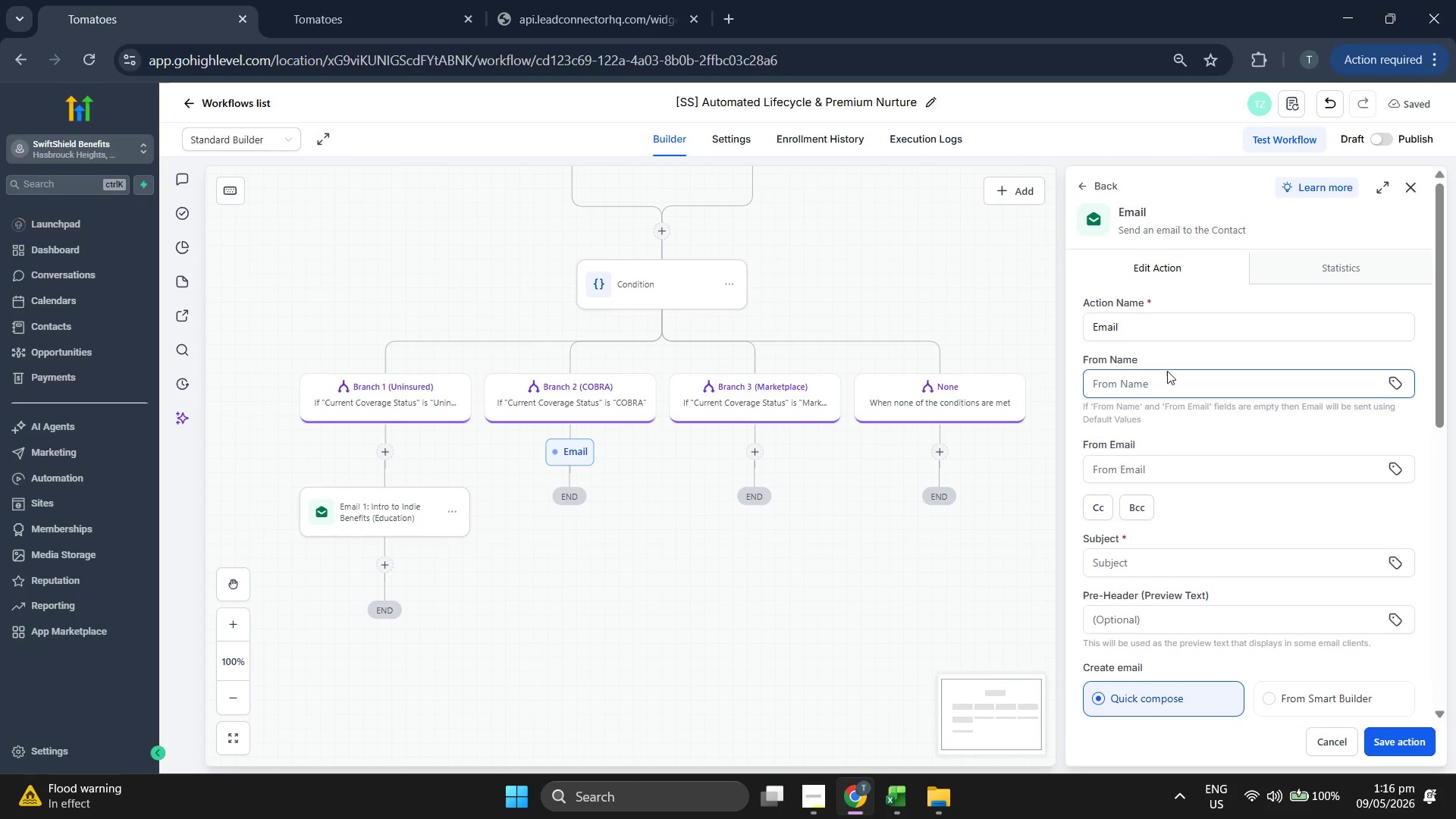 
left_click([1222, 332])
 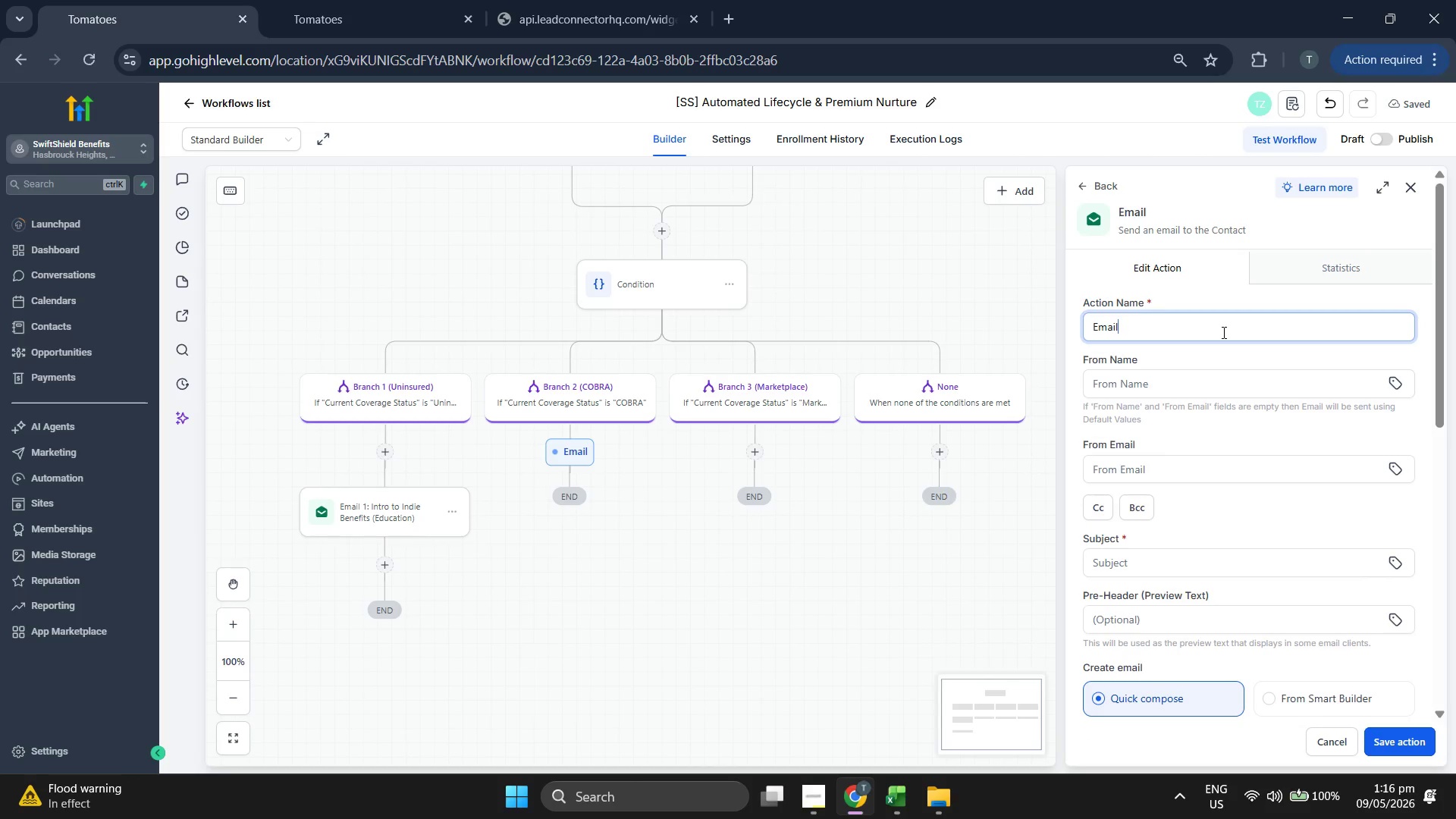 
type( 1 )
key(Backspace)
type(: Intro t)
key(Backspace)
type(Inde)
key(Backspace)
type(ie benefits 9Edc)
key(Backspace)
key(Backspace)
key(Backspace)
key(Backspace)
 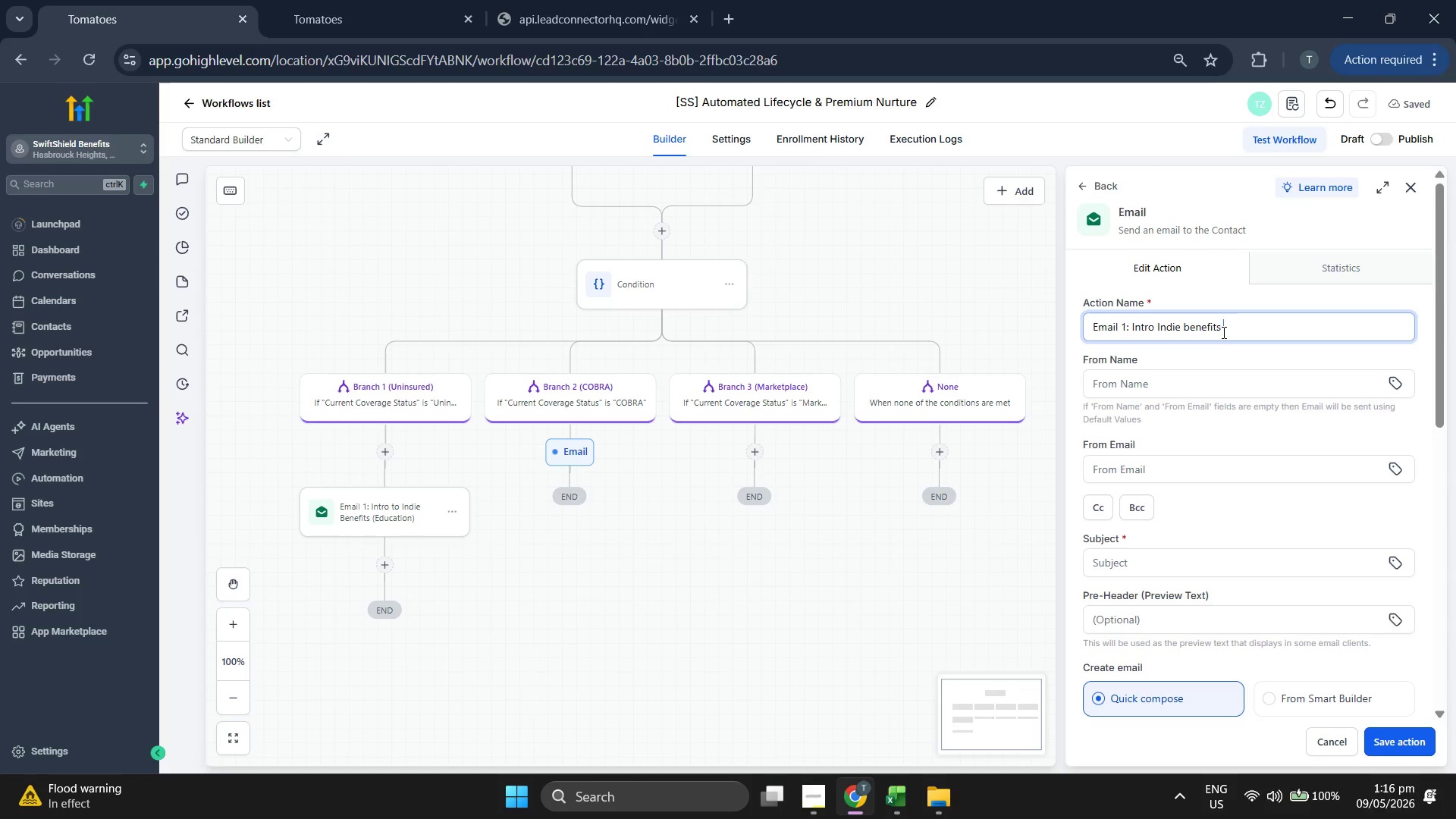 
type((Educatinal))
 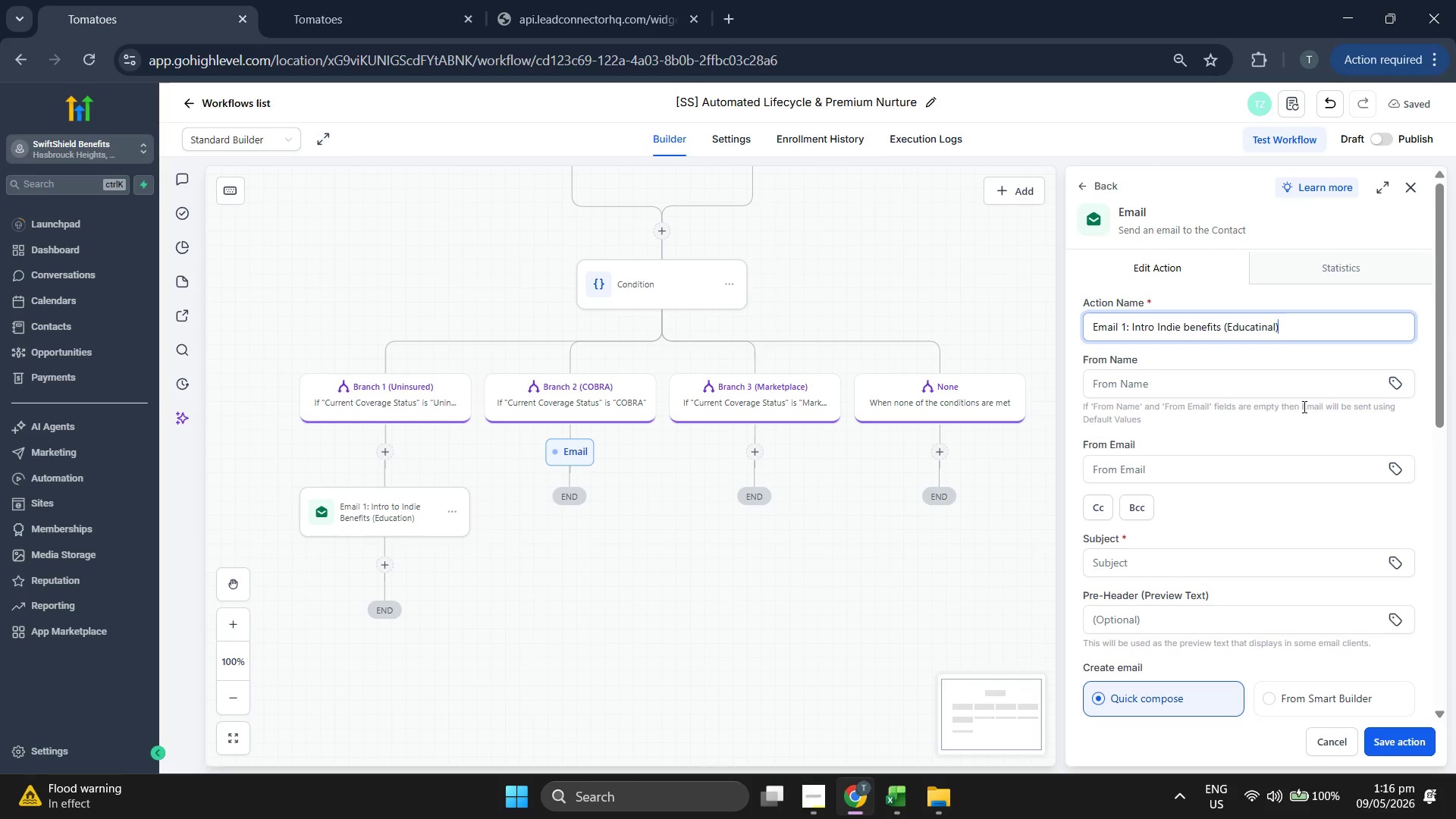 
scroll: coordinate [1313, 500], scroll_direction: down, amount: 5.0
 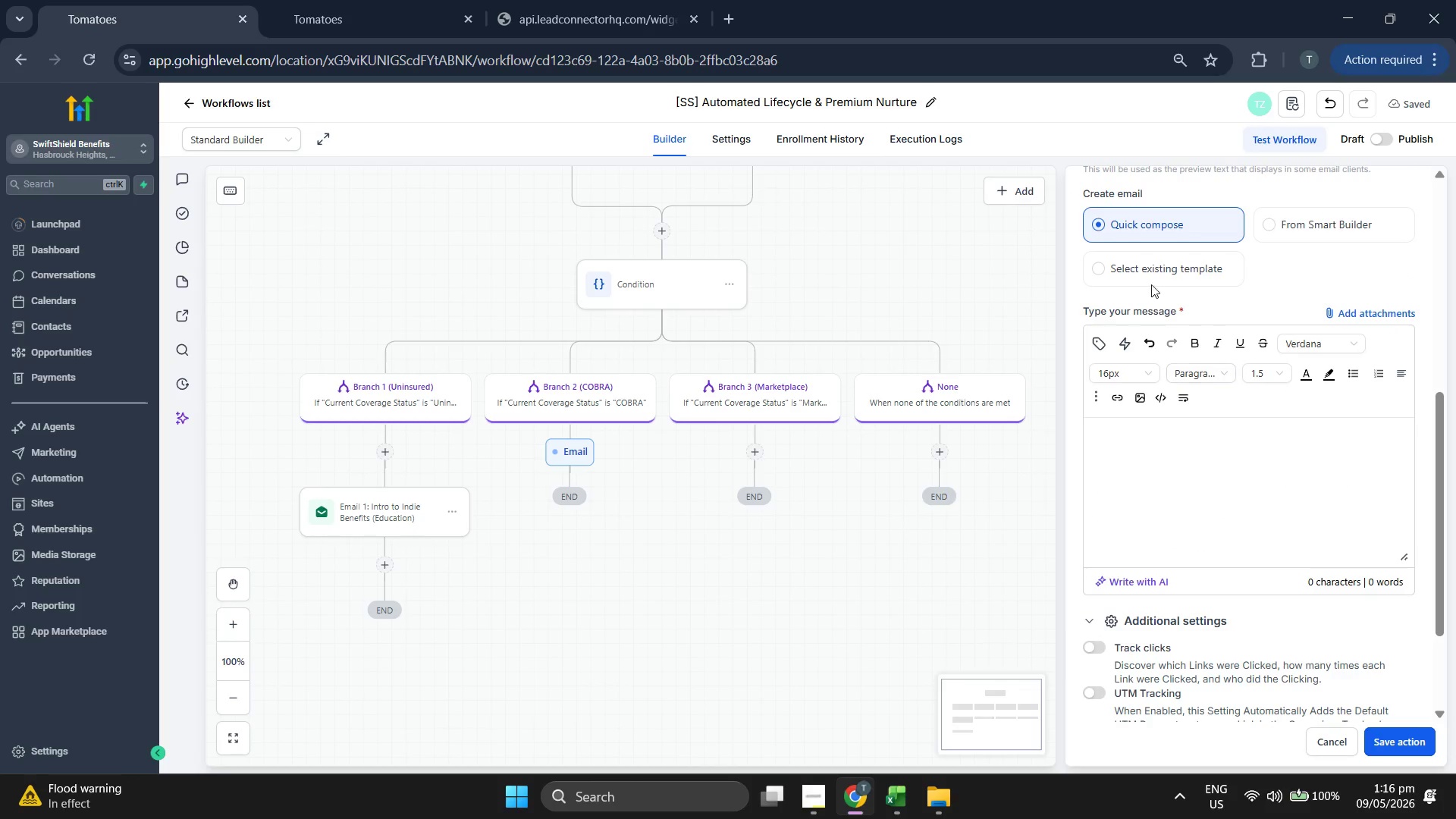 
left_click([1154, 269])
 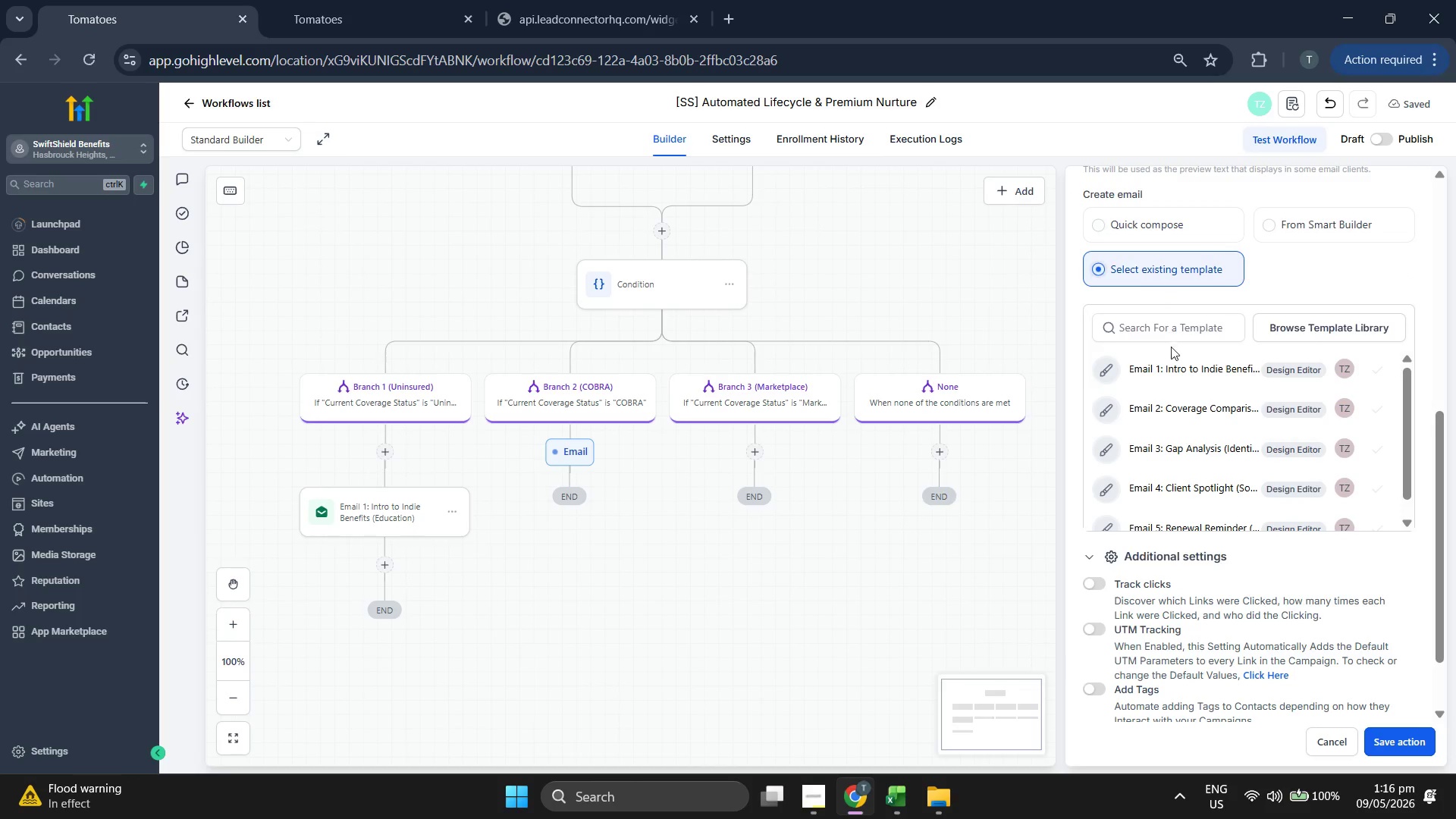 
left_click([1174, 369])
 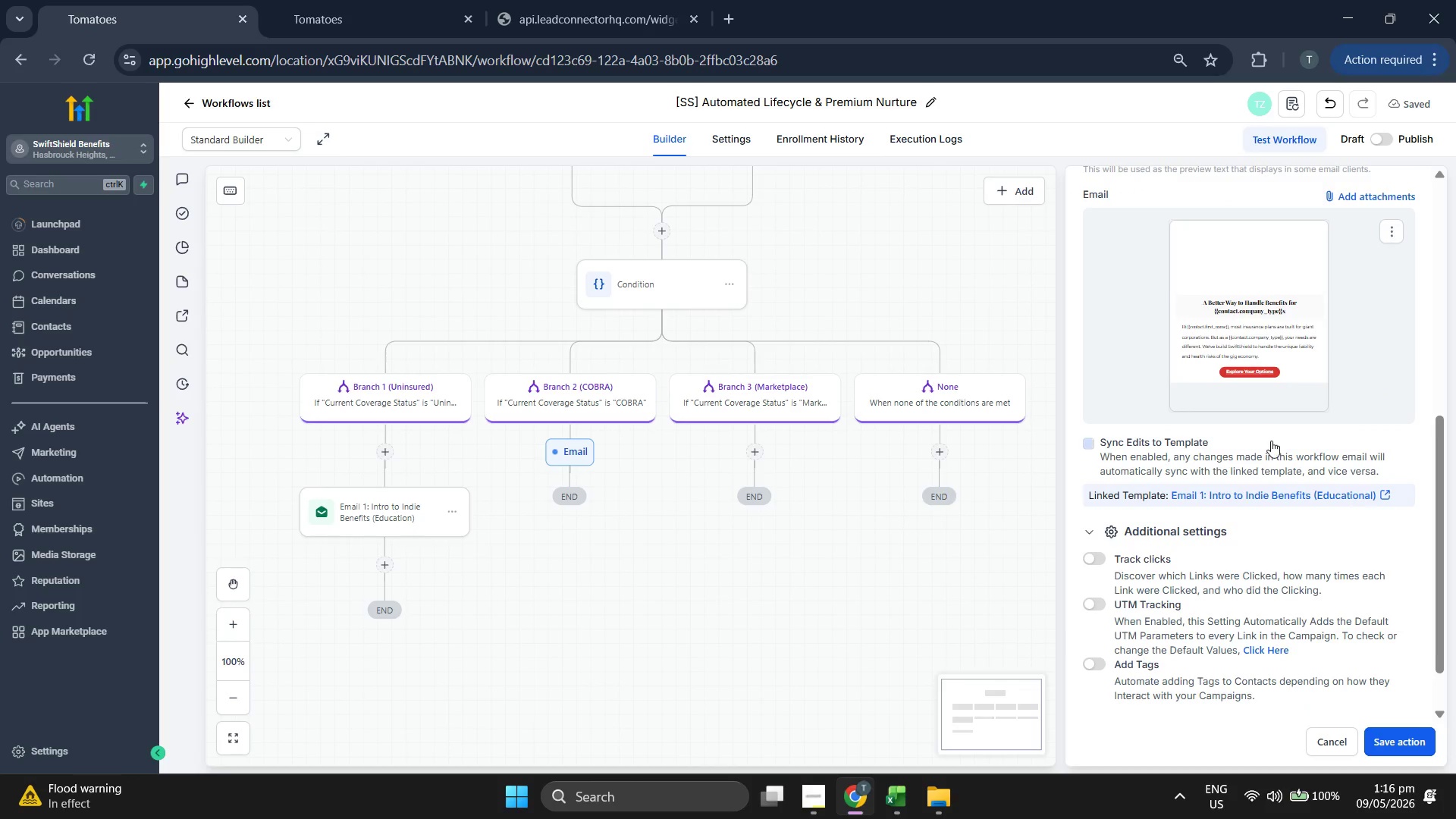 
scroll: coordinate [1272, 441], scroll_direction: down, amount: 3.0
 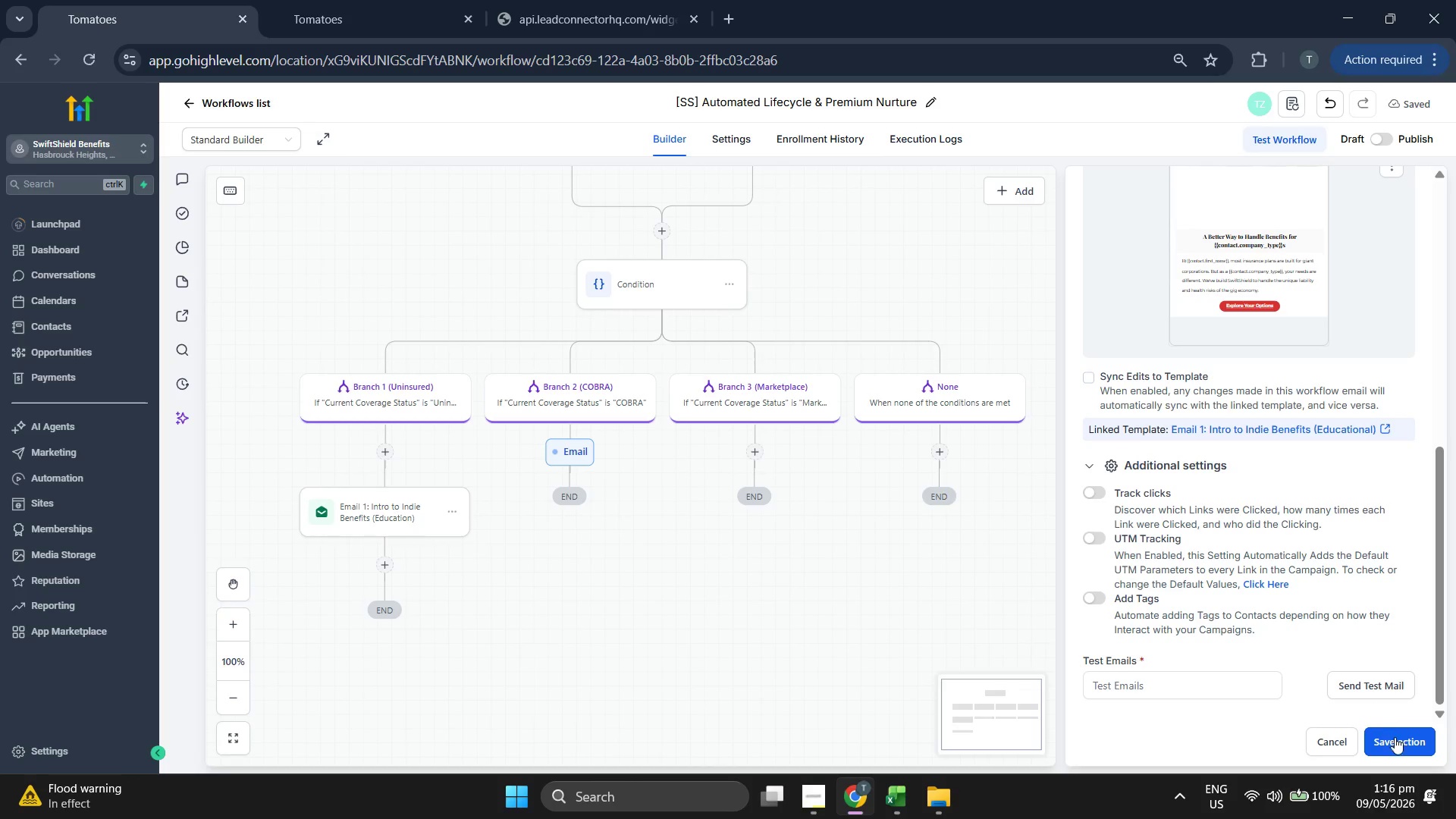 
left_click([1397, 742])
 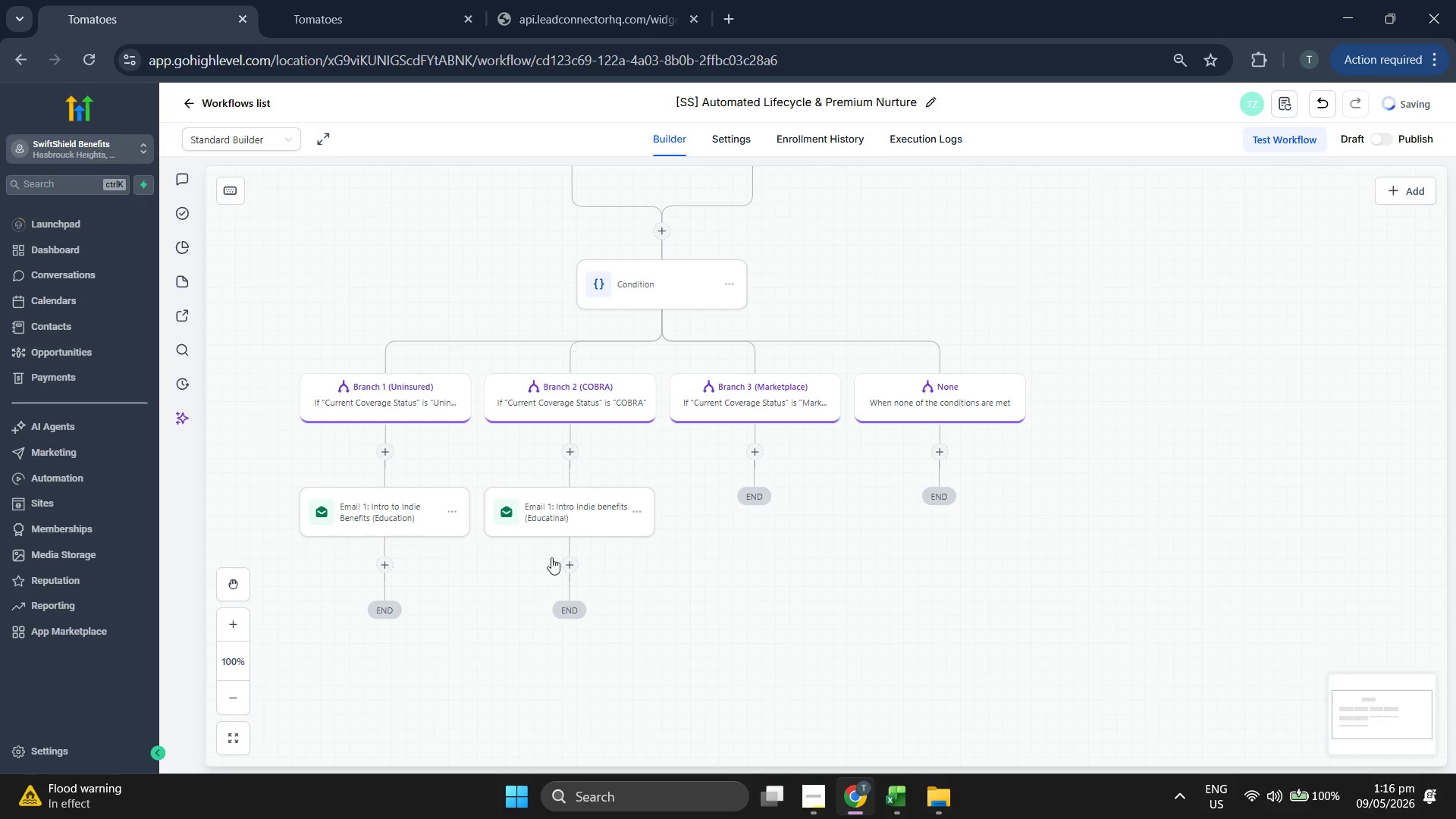 
left_click([397, 511])
 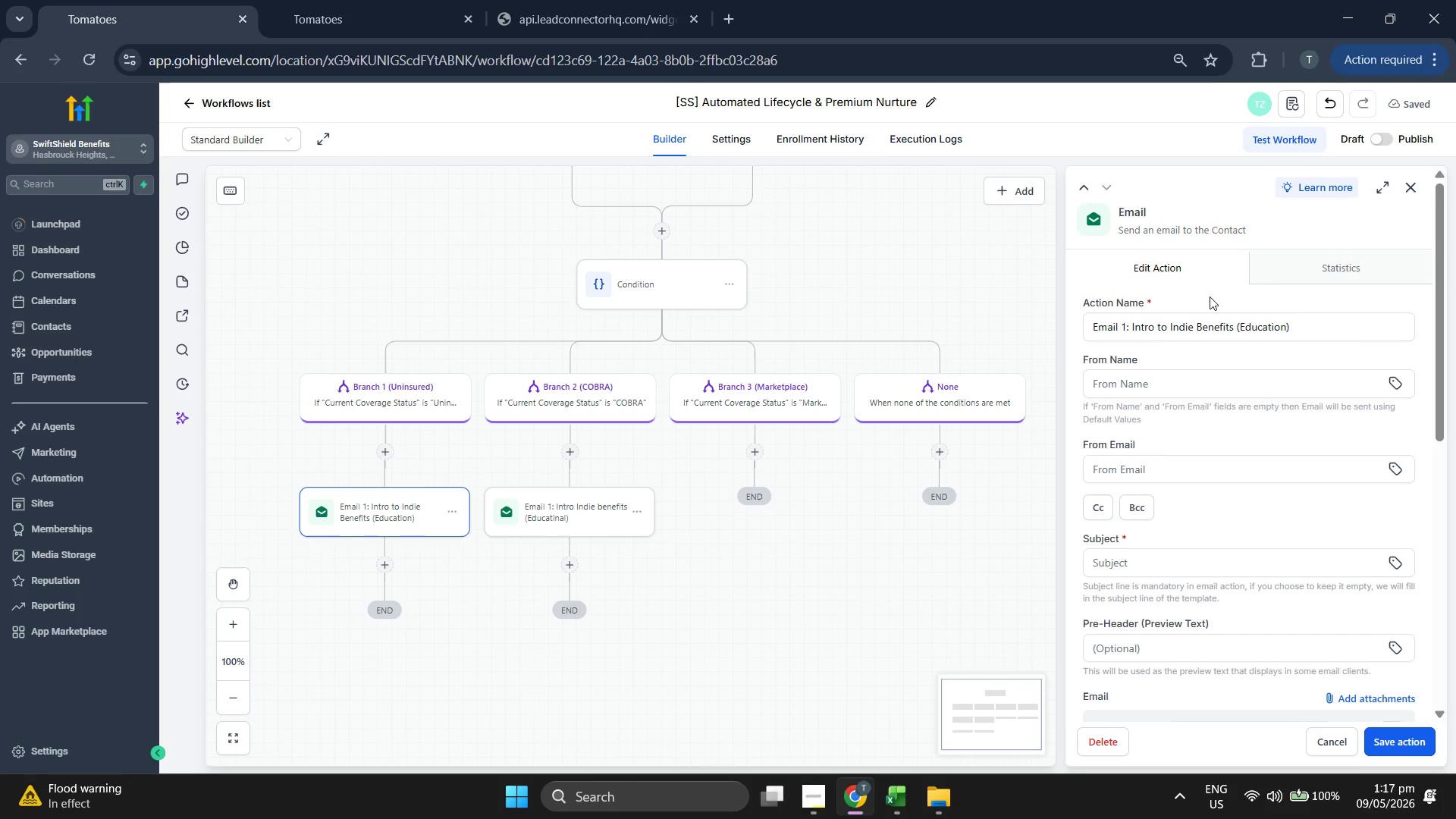 
left_click([1279, 328])
 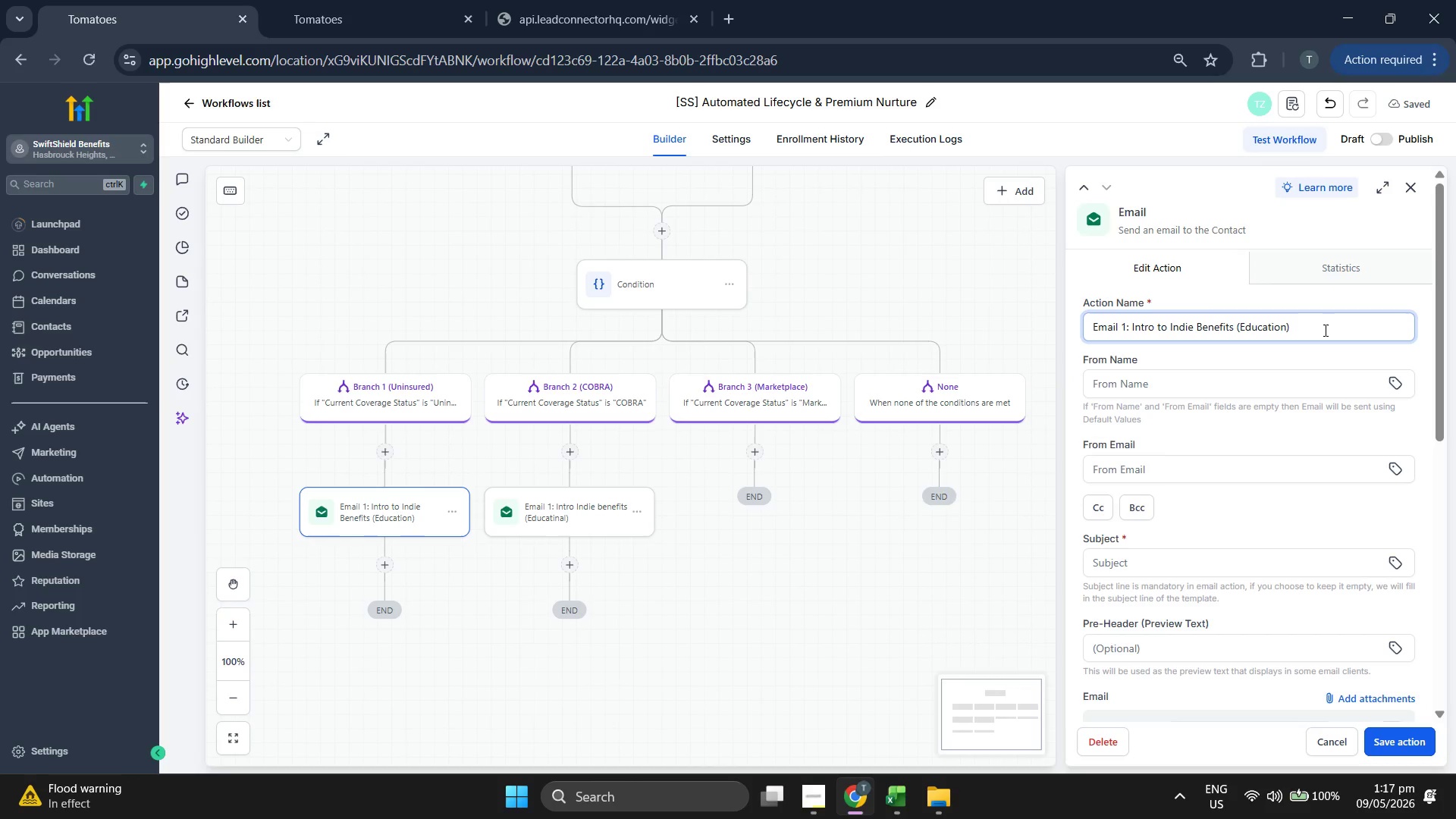 
key(ArrowRight)
 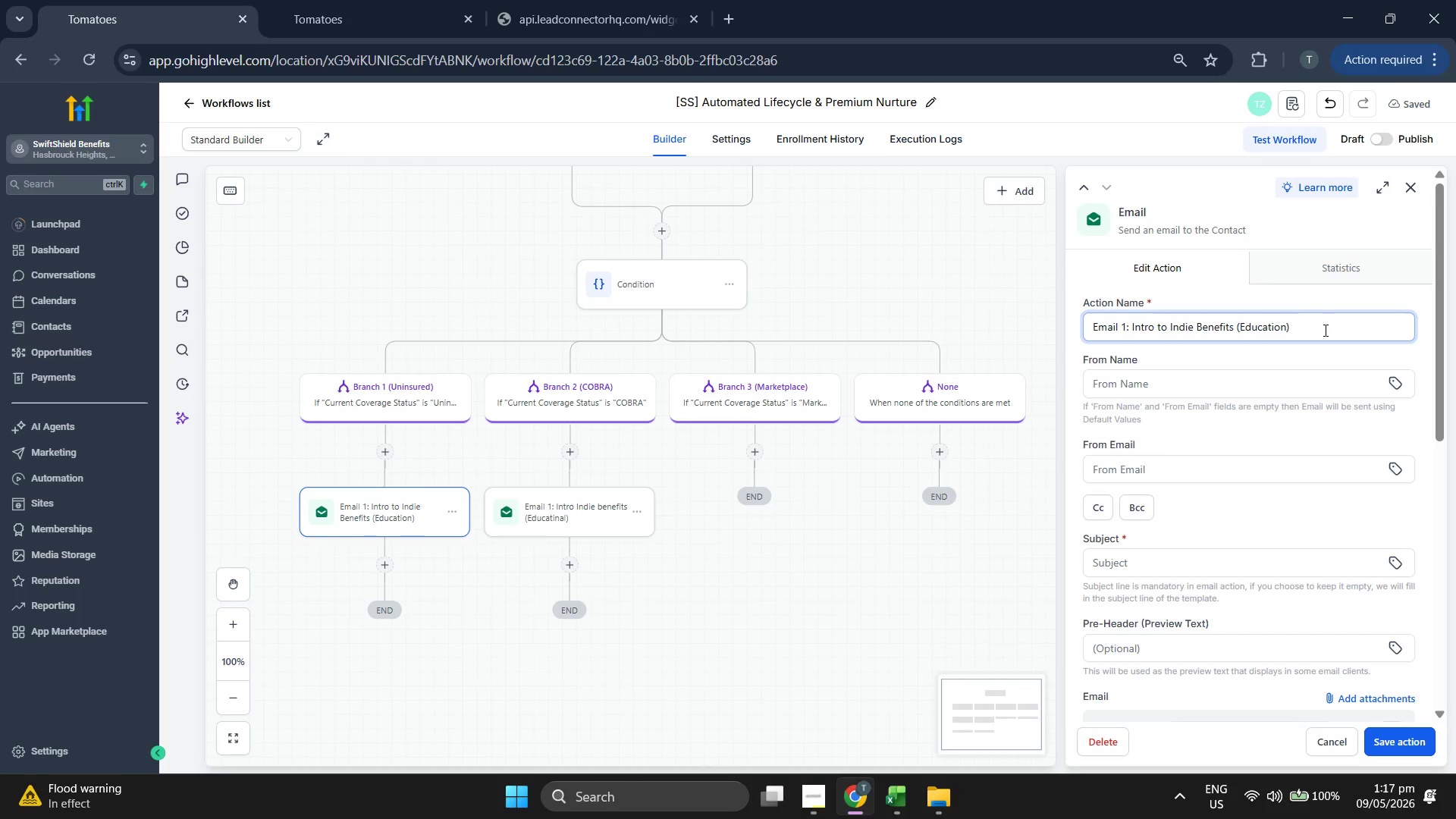 
type(al)
 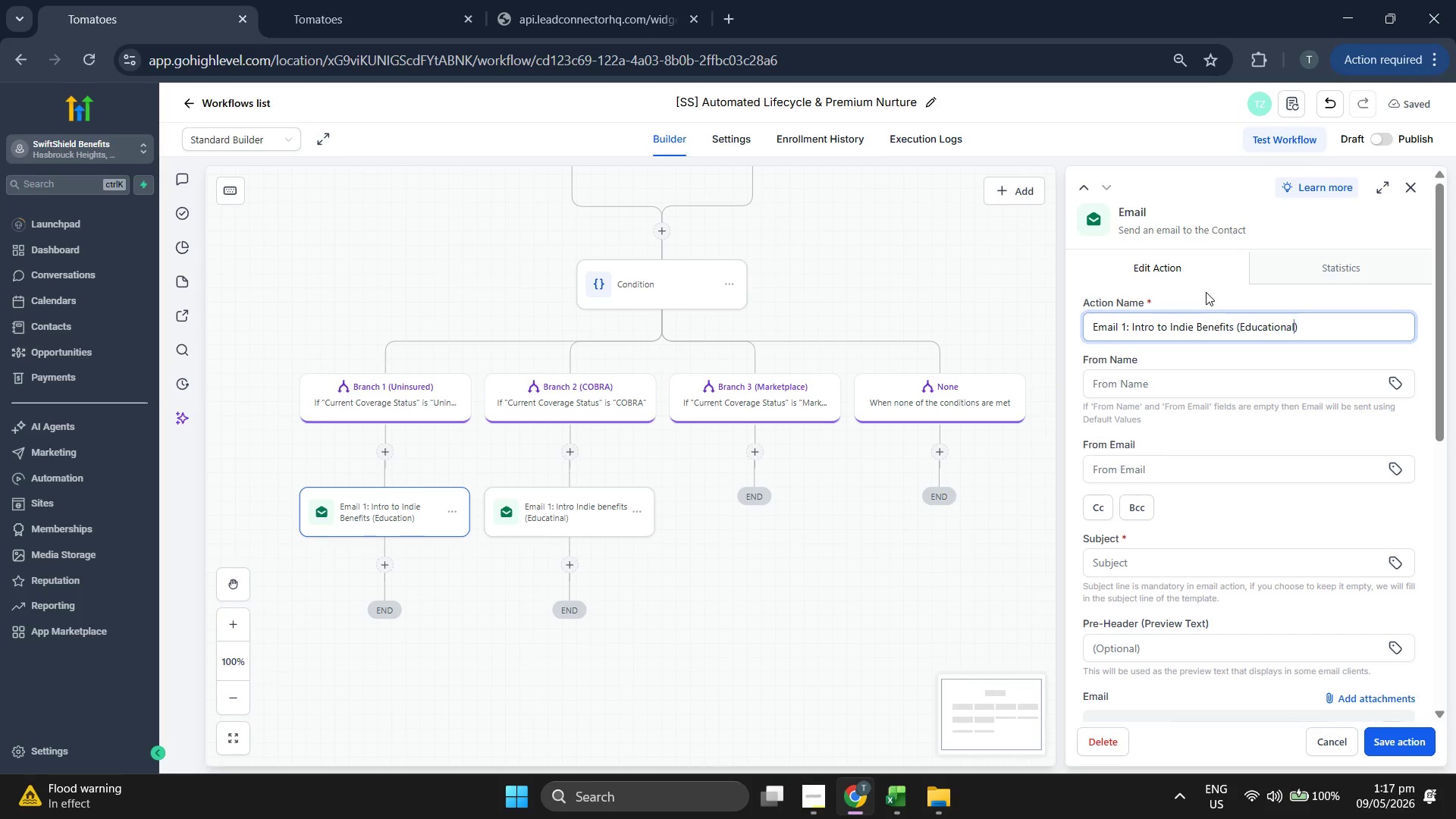 
left_click([1206, 293])
 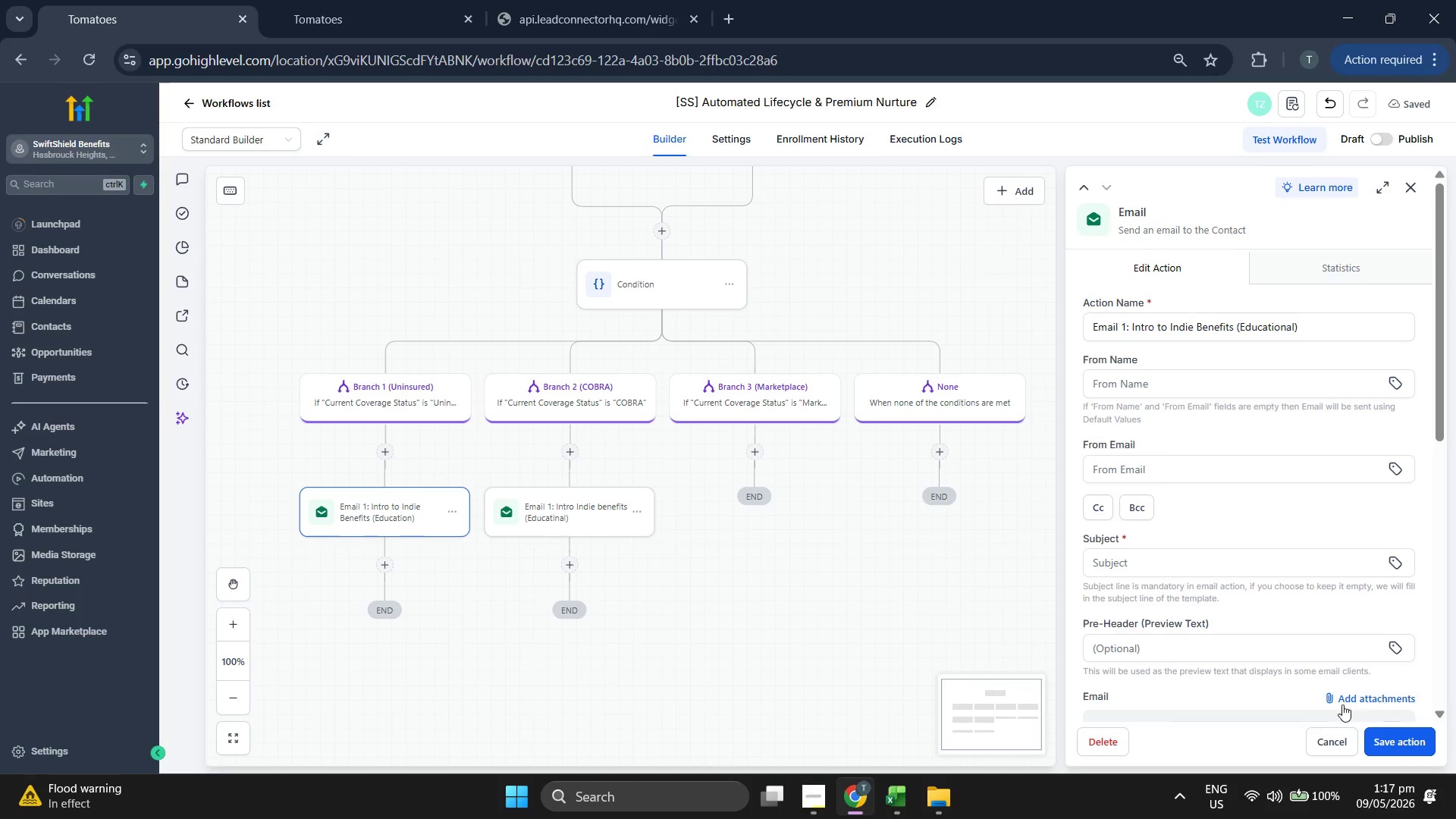 
left_click([1386, 745])
 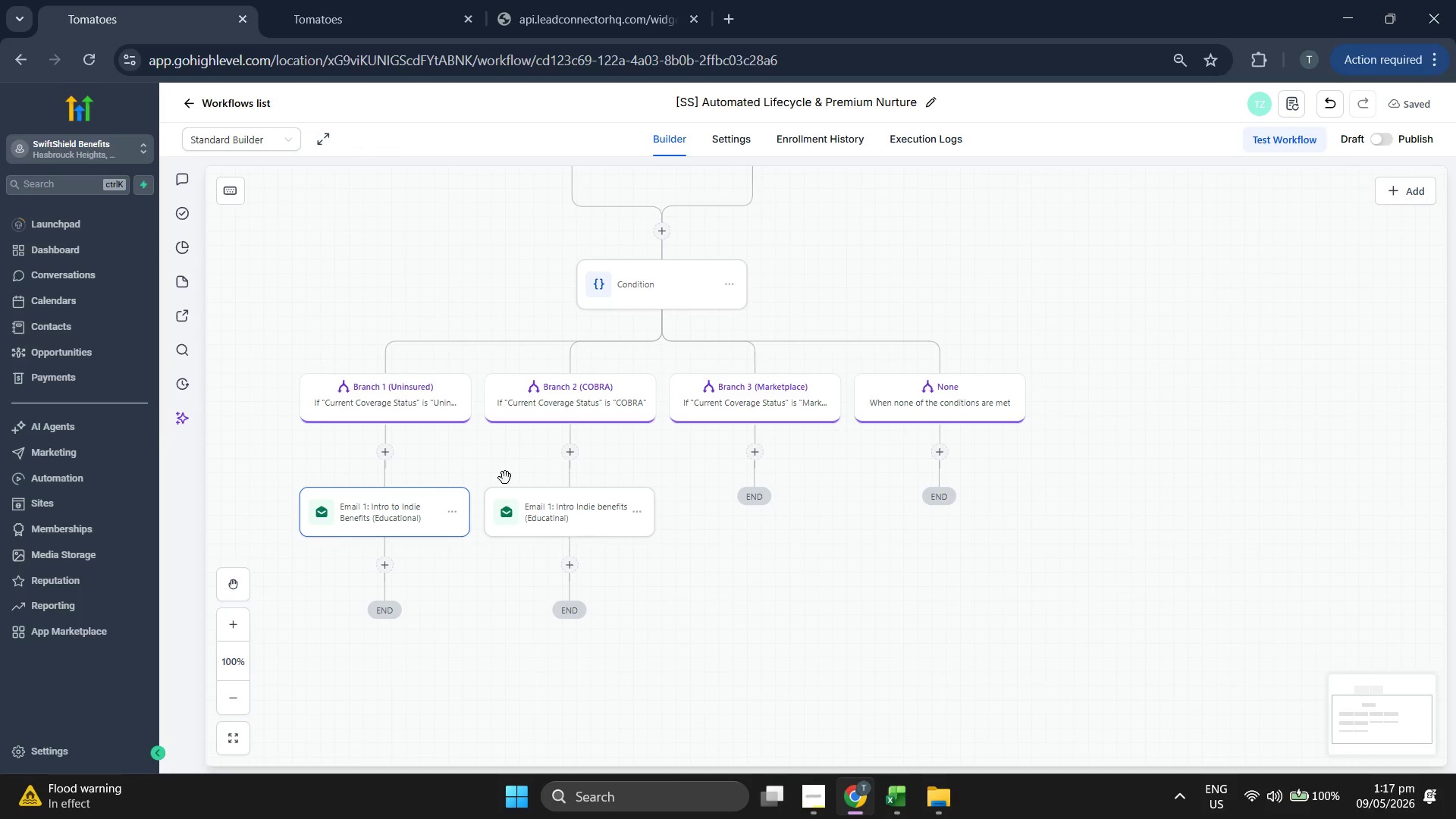 
left_click([572, 518])
 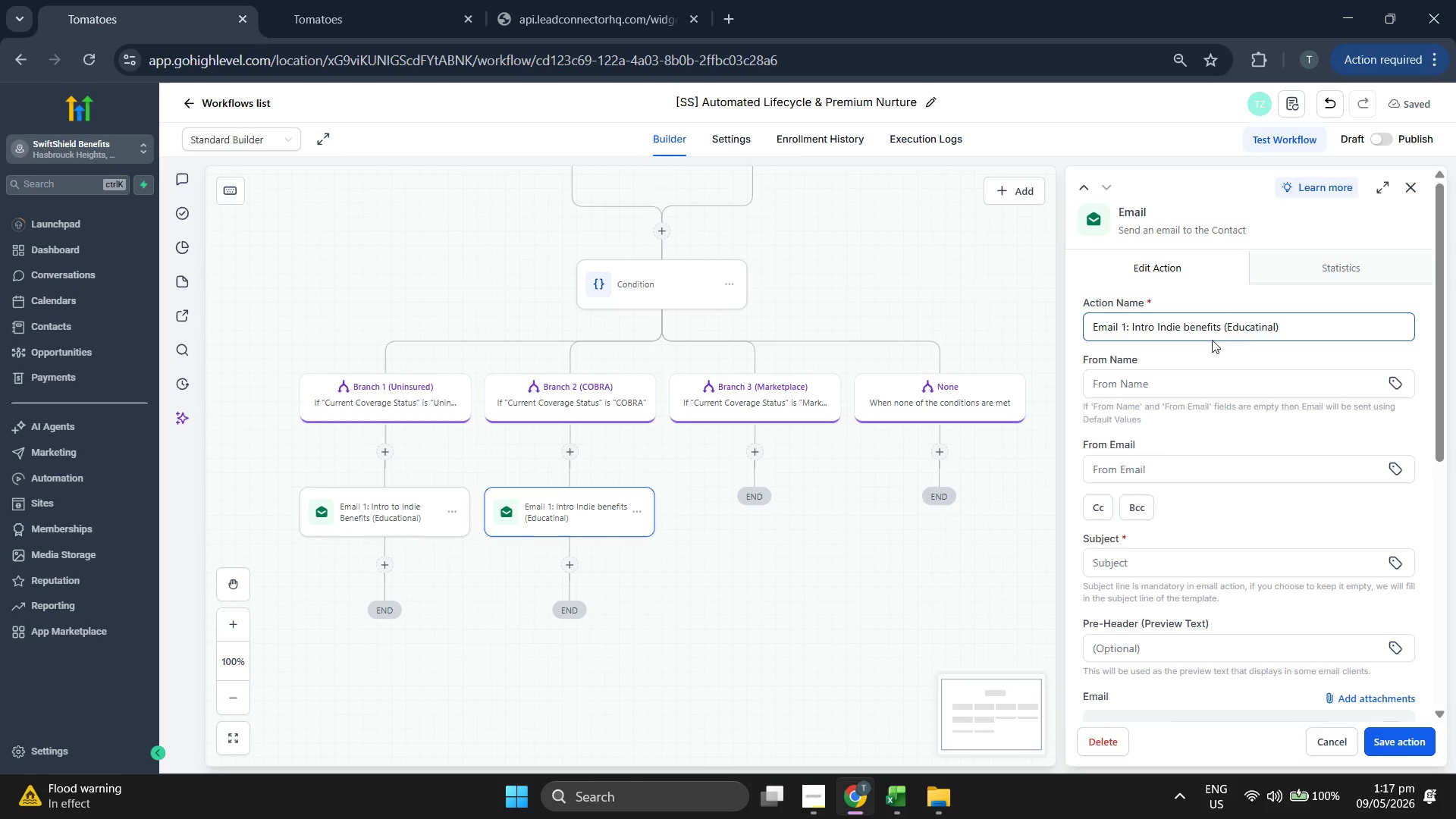 
left_click([1269, 326])
 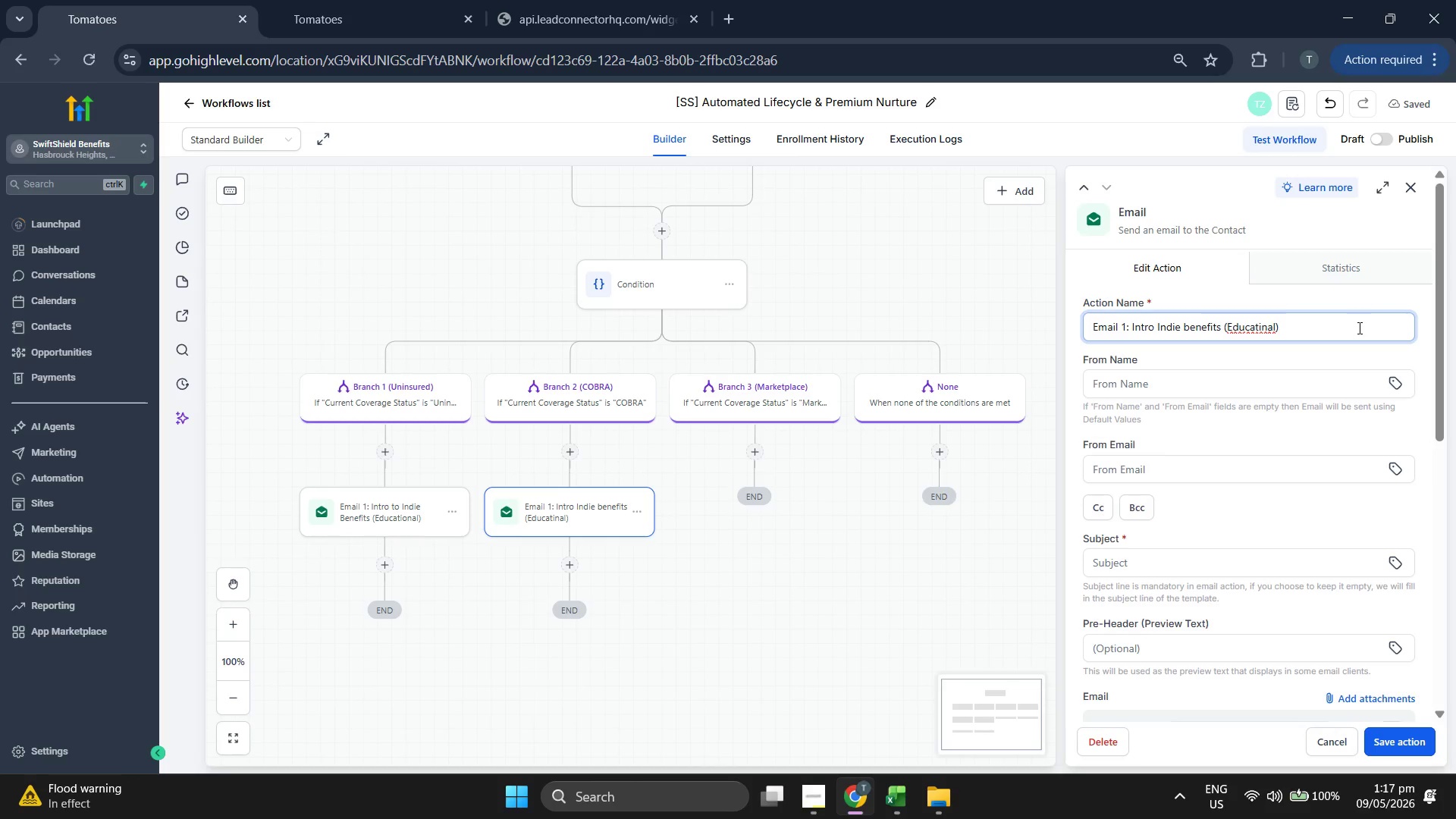 
key(ArrowLeft)
 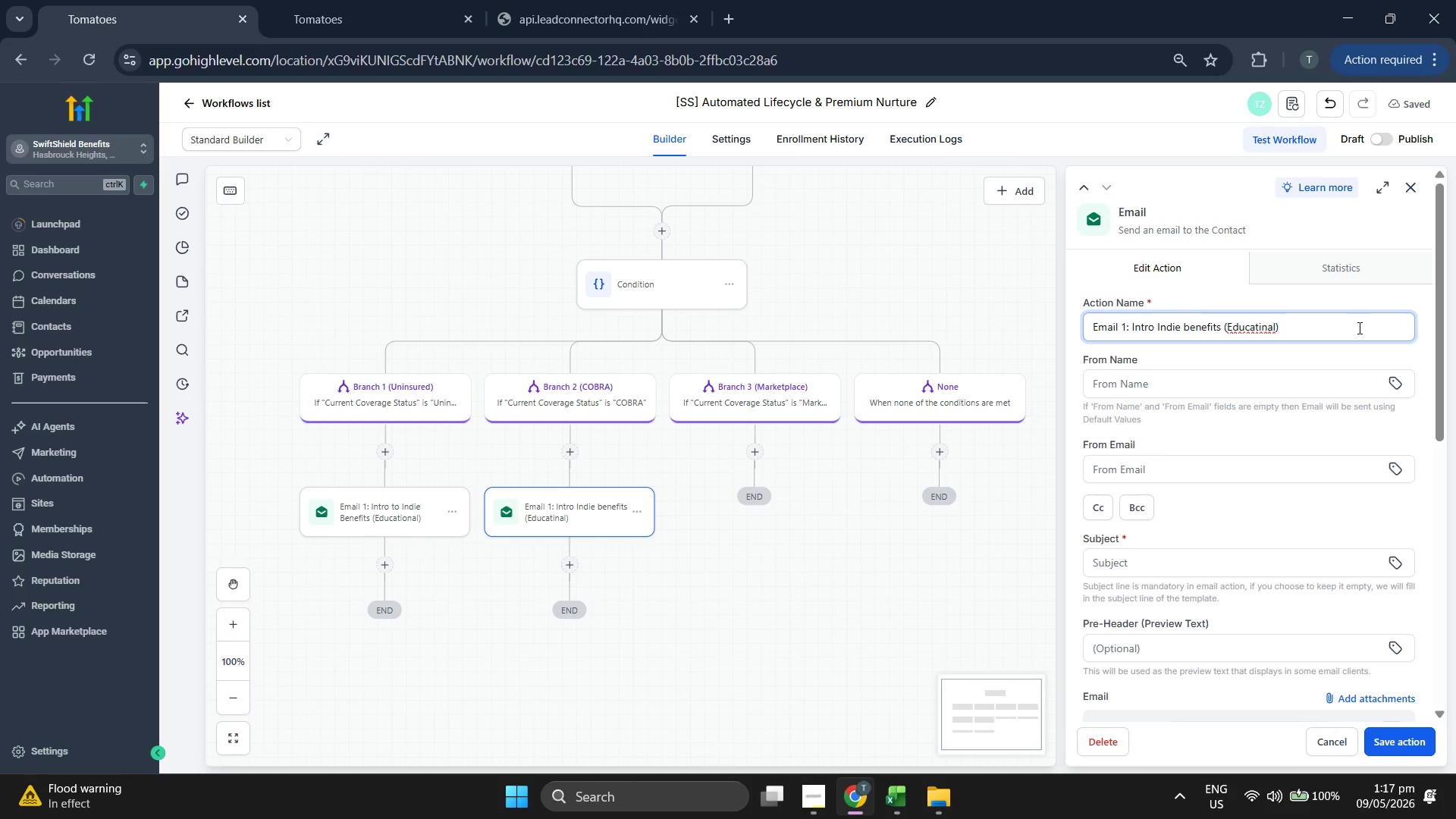 
key(O)
 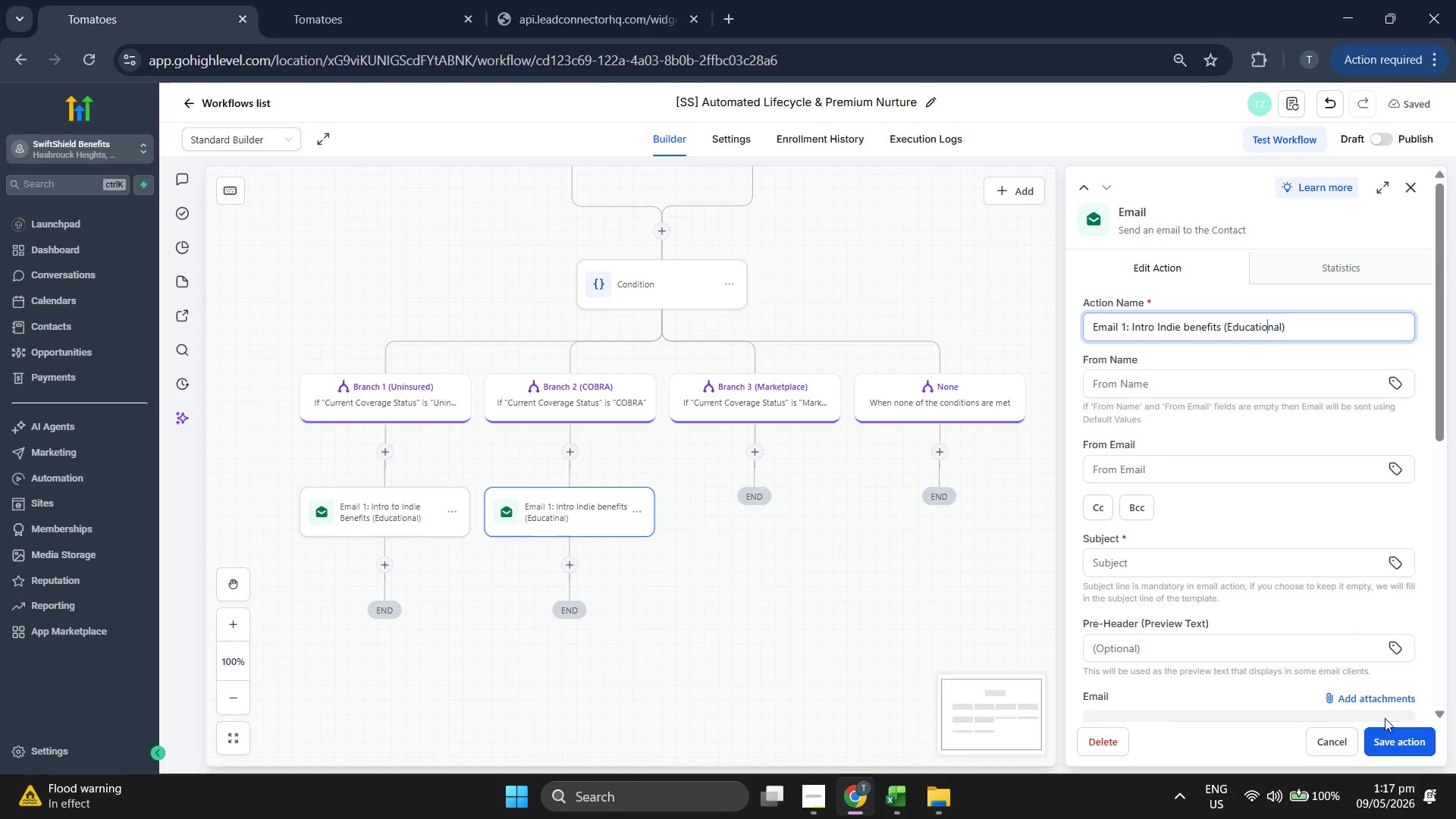 
left_click([1395, 727])
 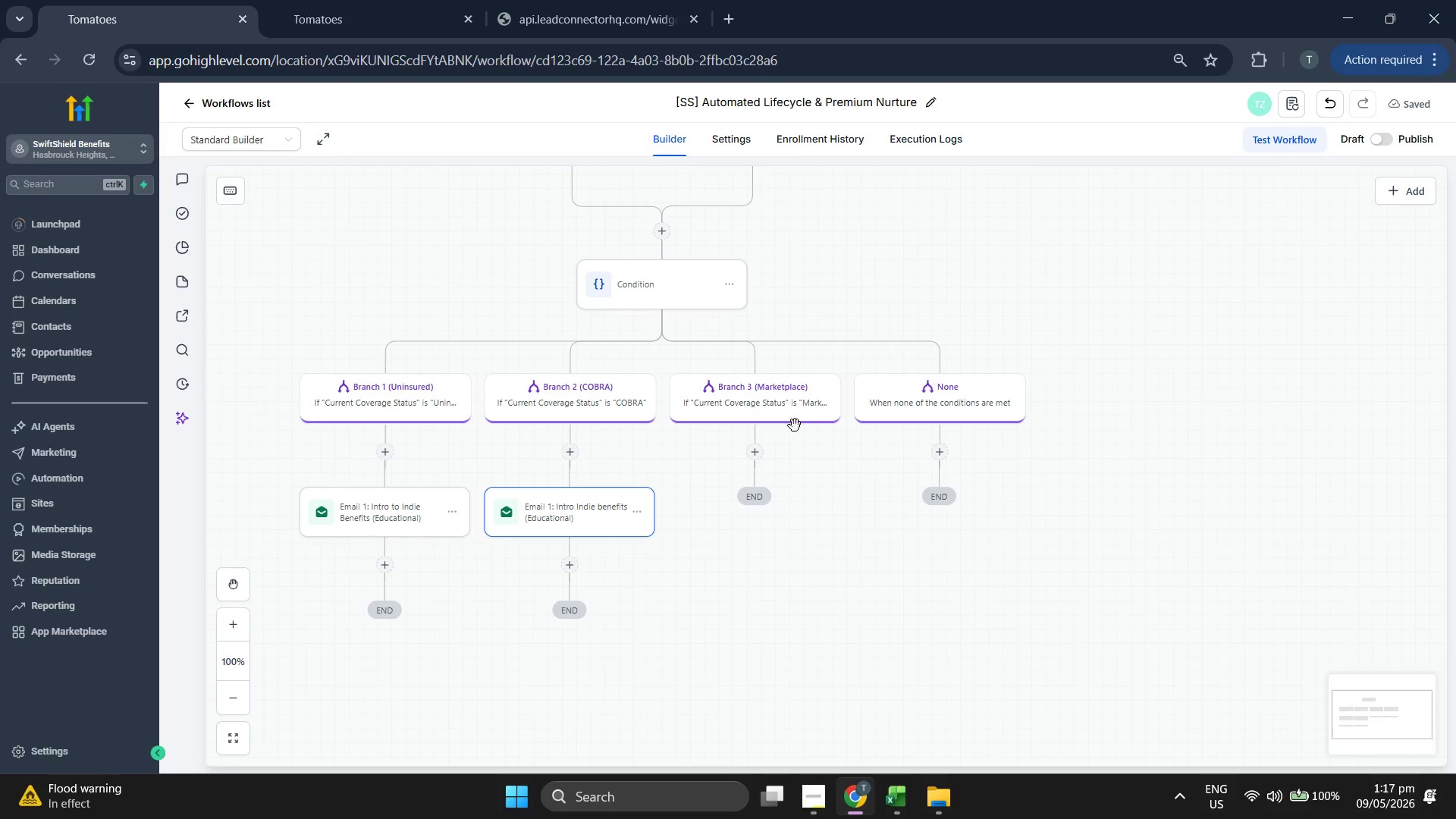 
left_click([757, 458])
 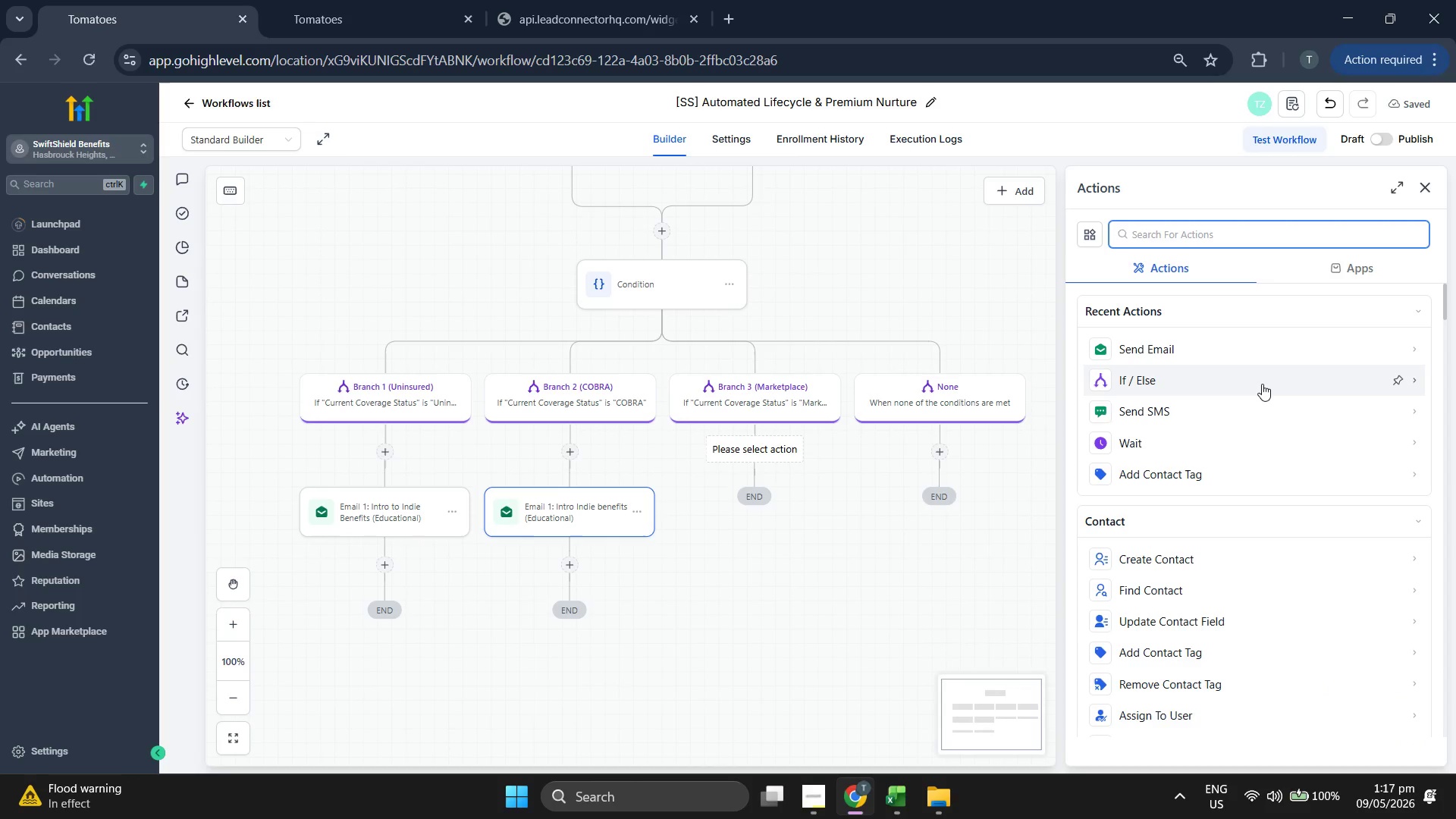 
left_click([1239, 356])
 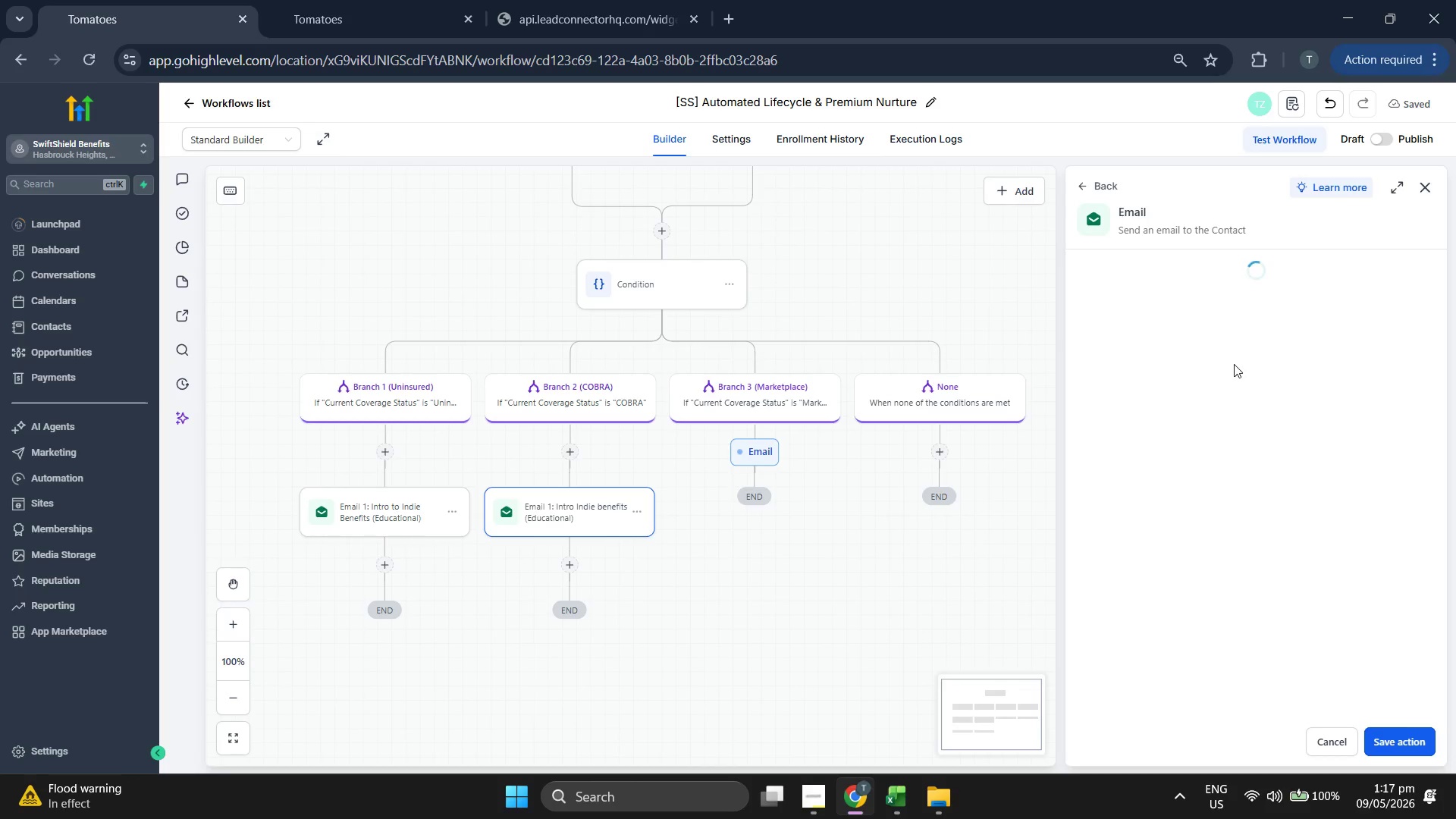 
left_click([1199, 322])
 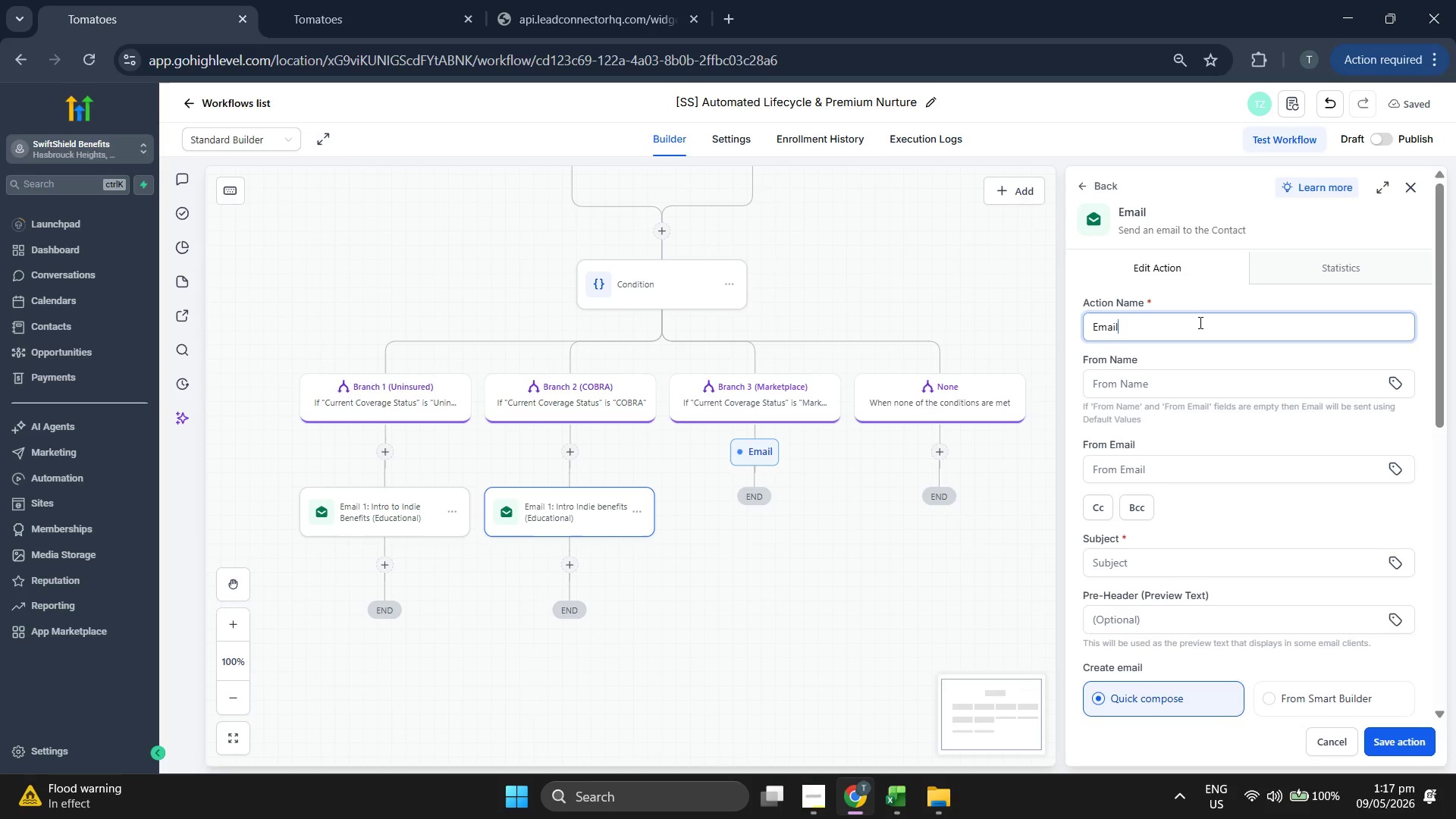 
type( 1: Intro Indie B)
key(Backspace)
type(benefits (Educ)
key(Backspace)
type(tional)
key(Backspace)
key(Backspace)
key(Backspace)
key(Backspace)
key(Backspace)
key(Backspace)
type(cational))
 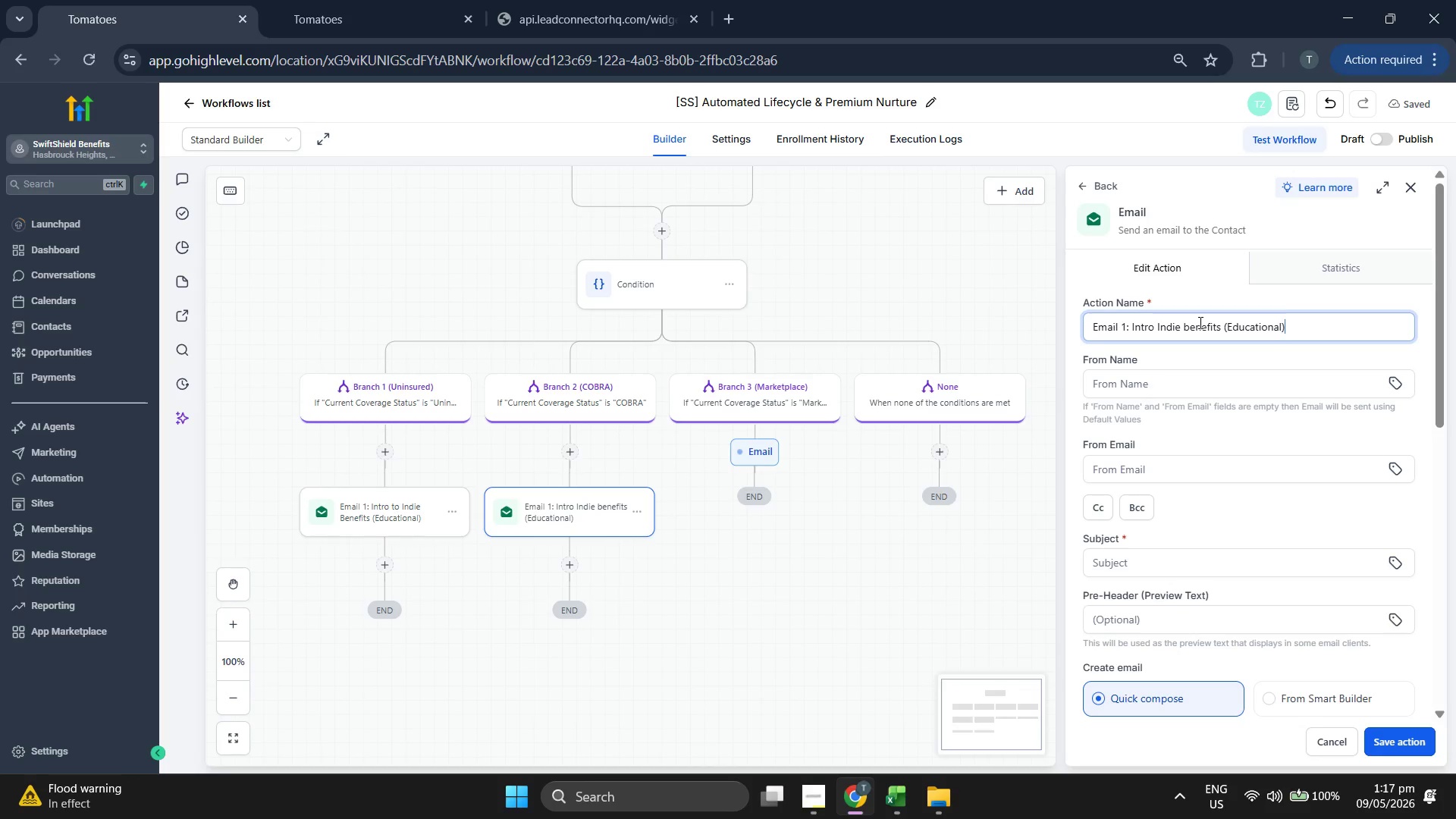 
left_click([1199, 322])
 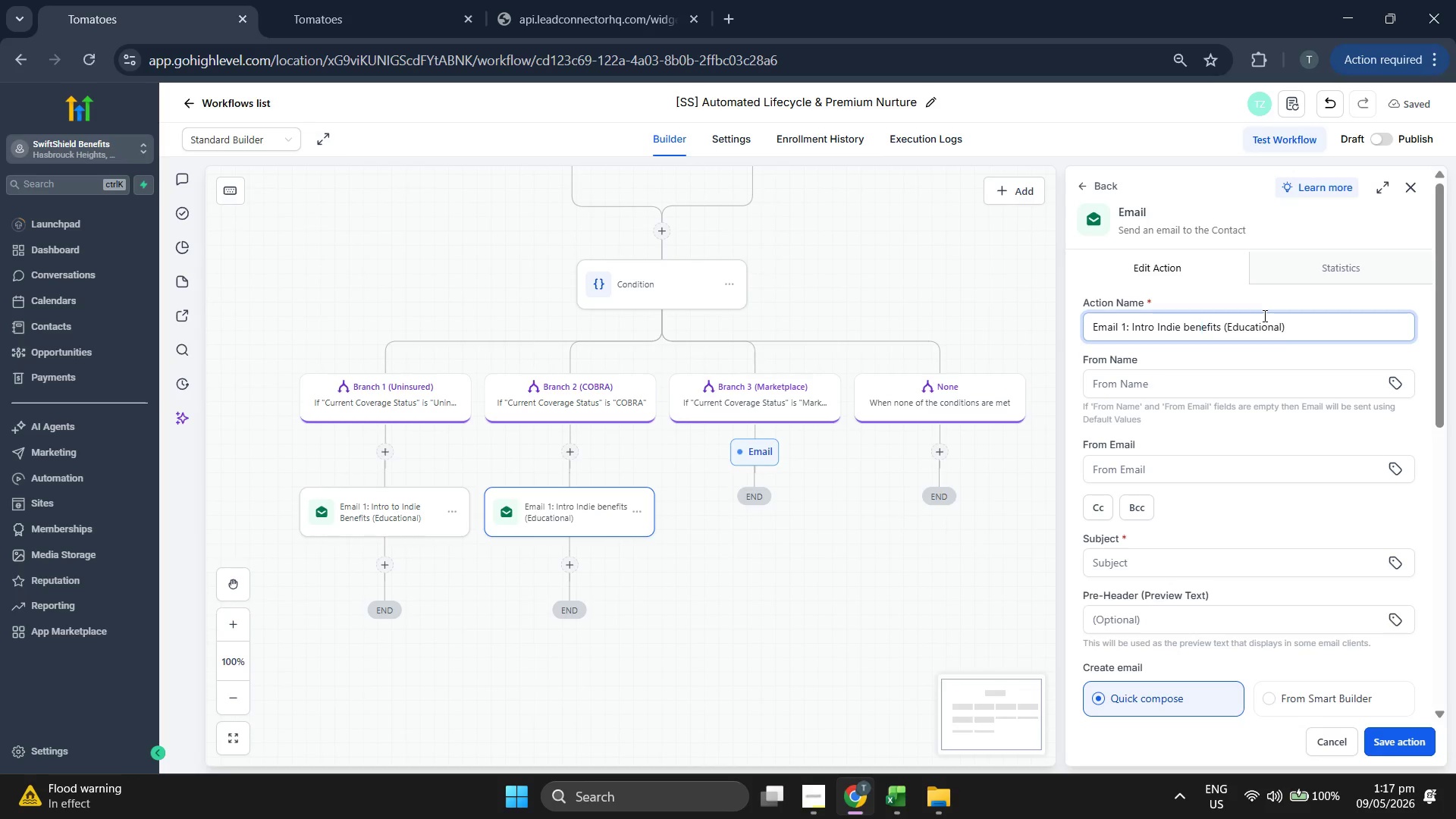 
key(ArrowLeft)
 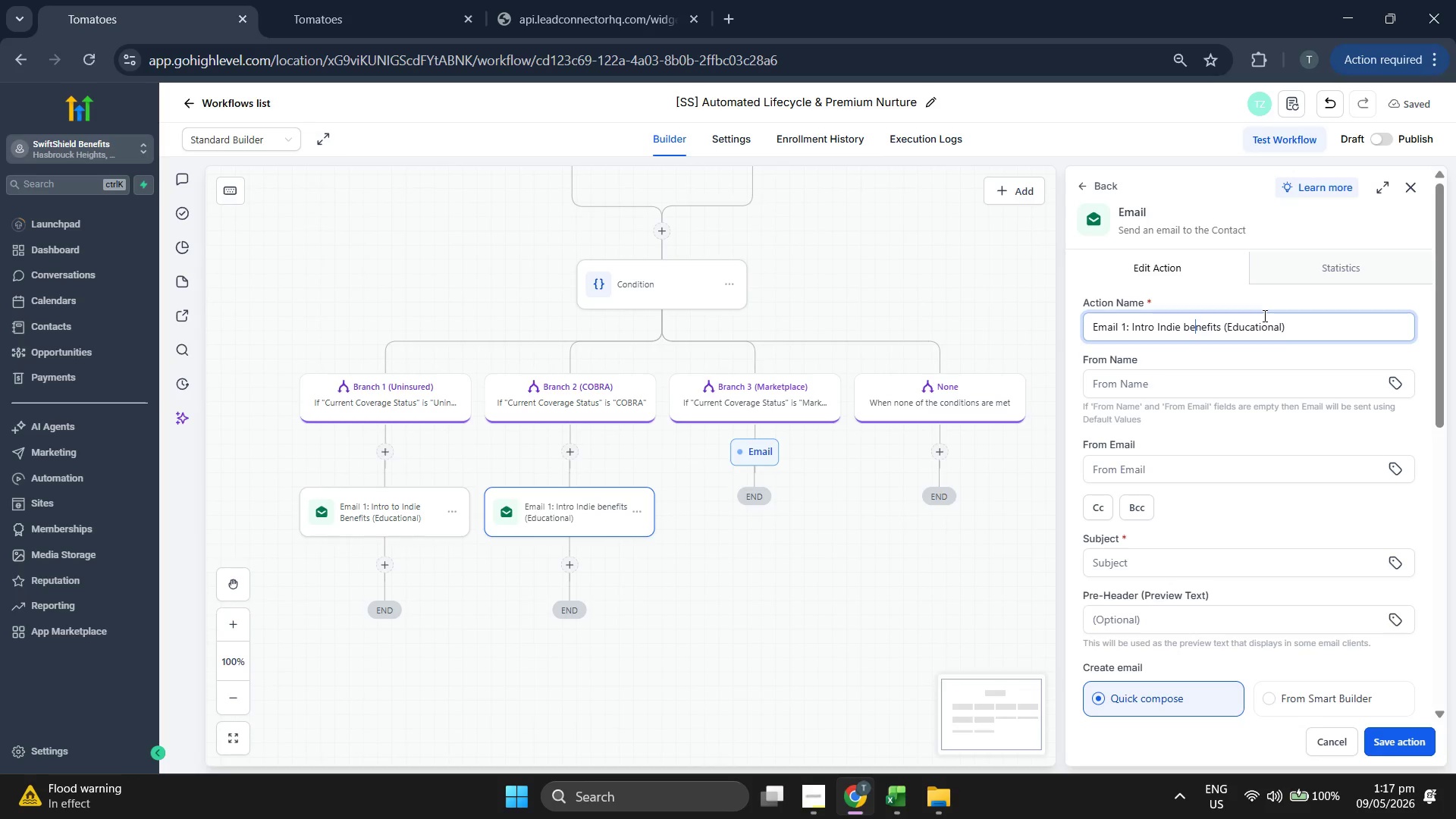 
key(ArrowLeft)
 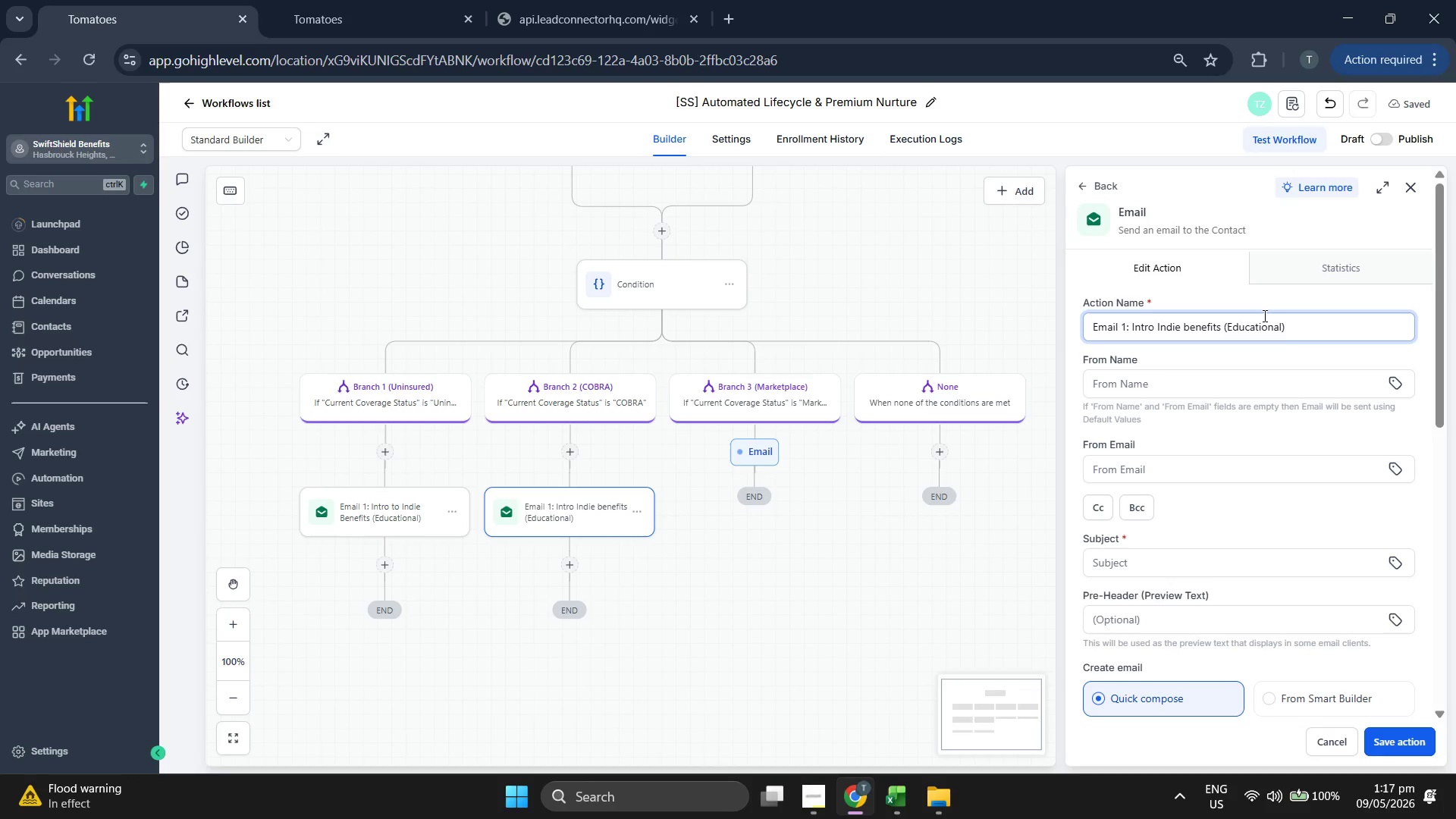 
key(Backspace)
 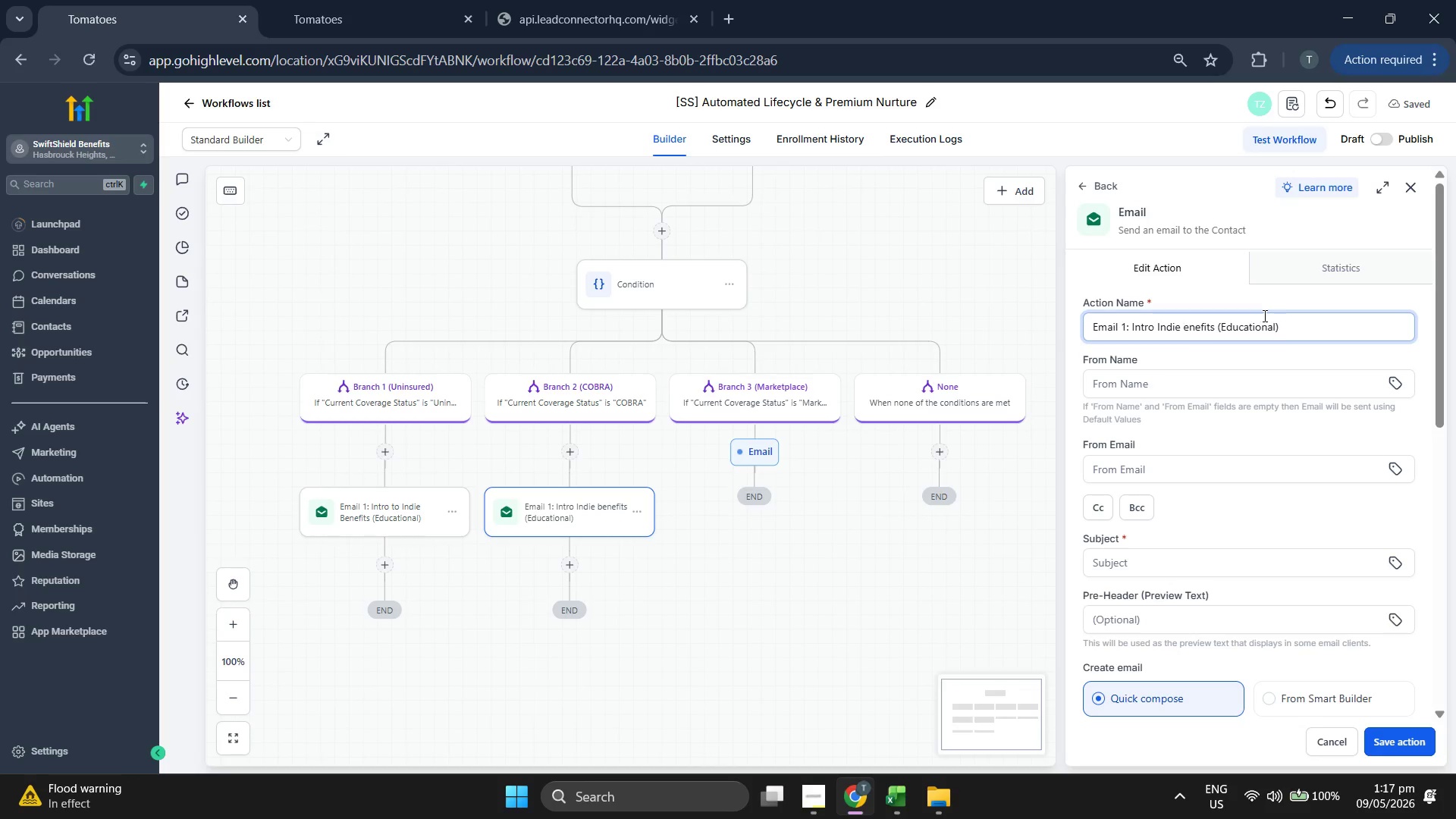 
key(CapsLock)
 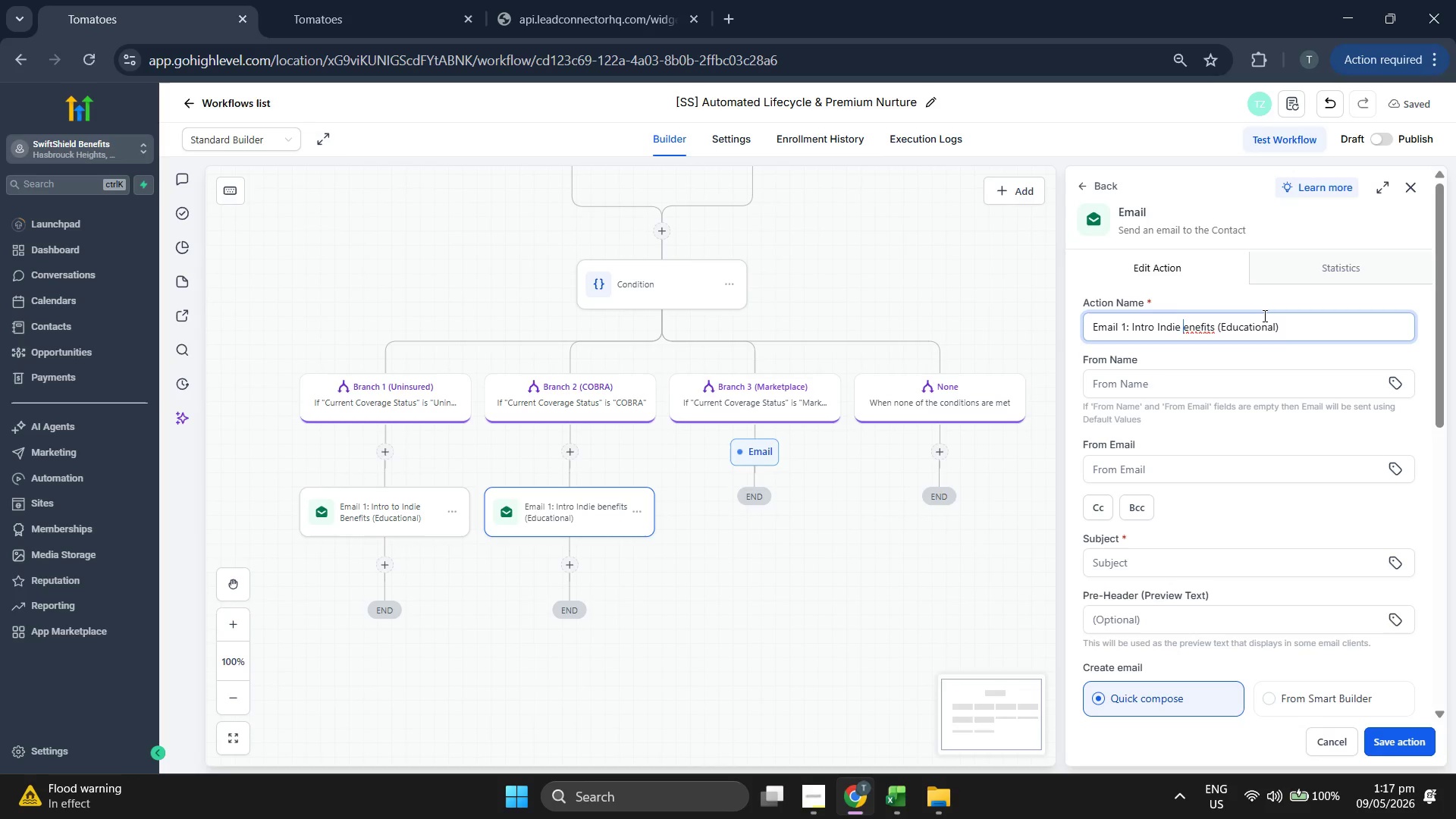 
key(B)
 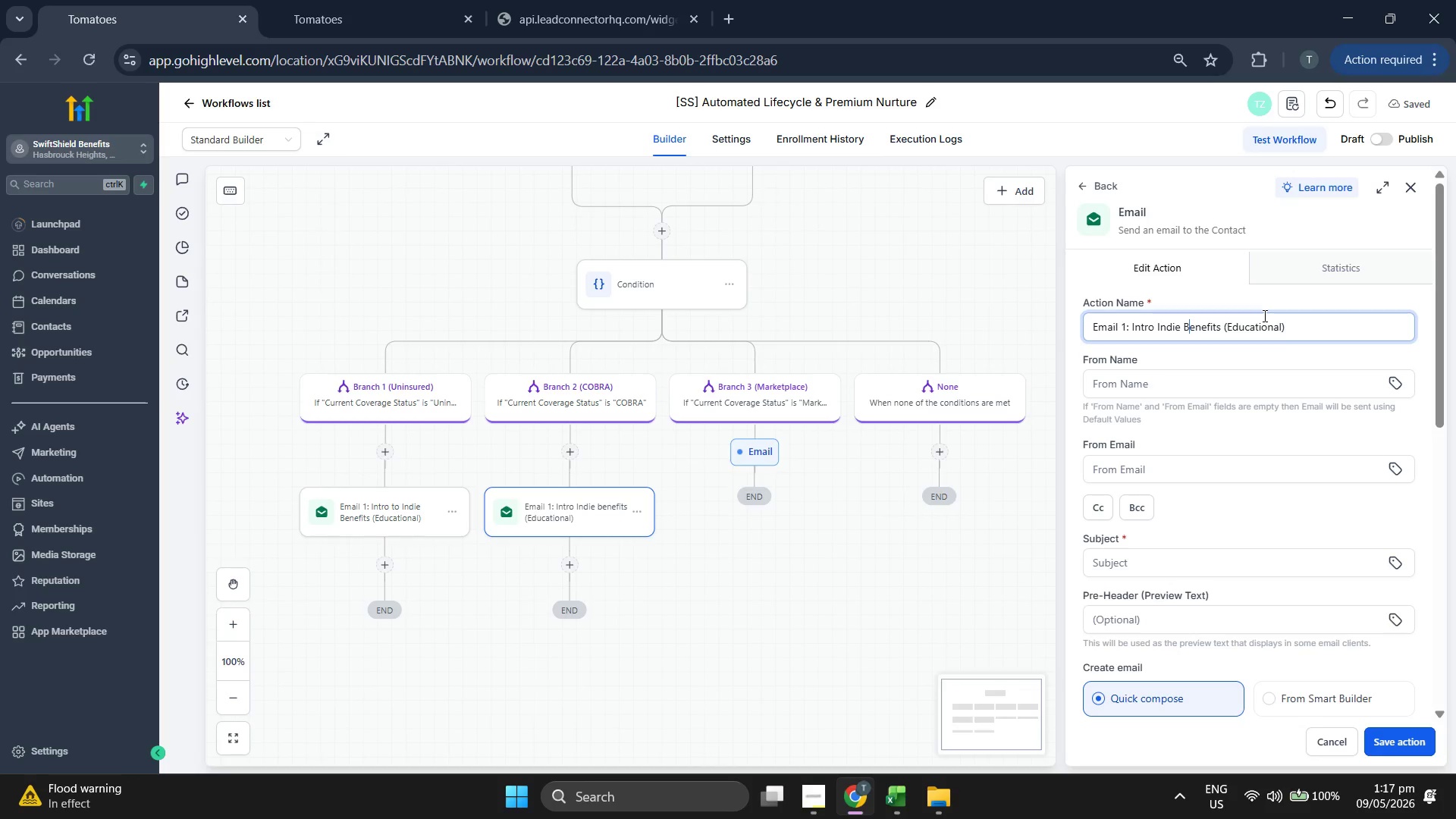 
key(CapsLock)
 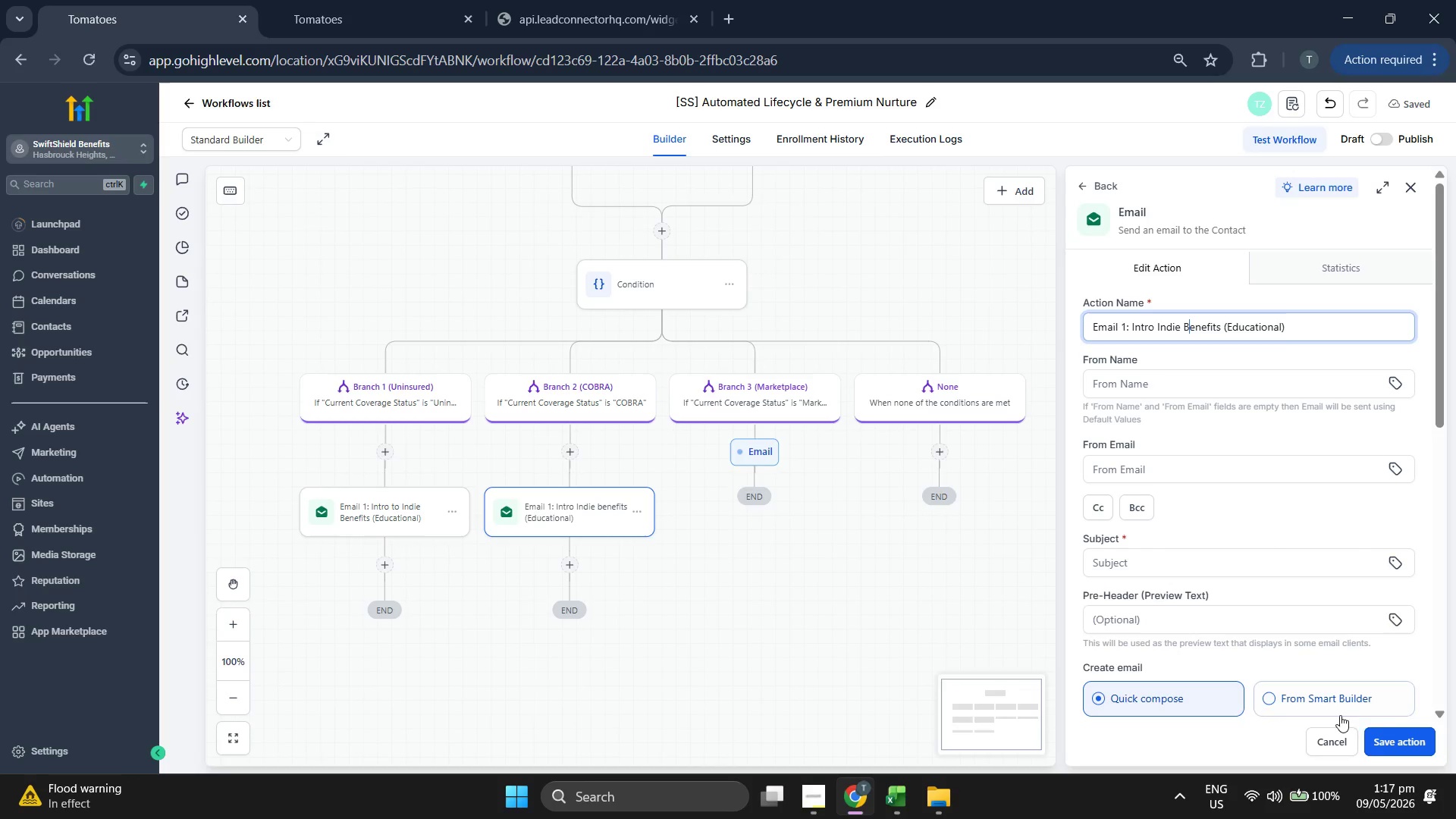 
left_click([1382, 739])
 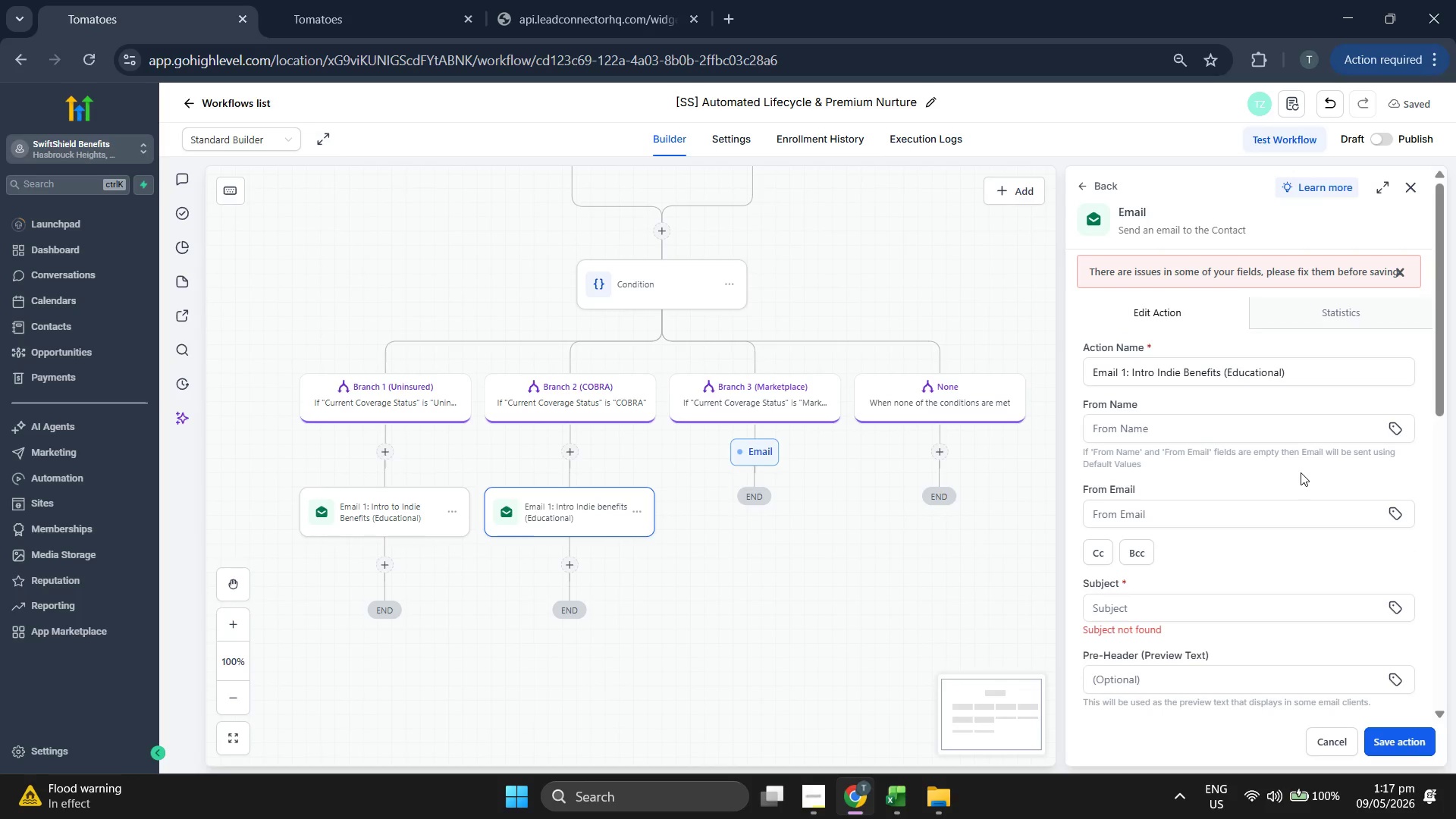 
scroll: coordinate [1301, 472], scroll_direction: down, amount: 2.0
 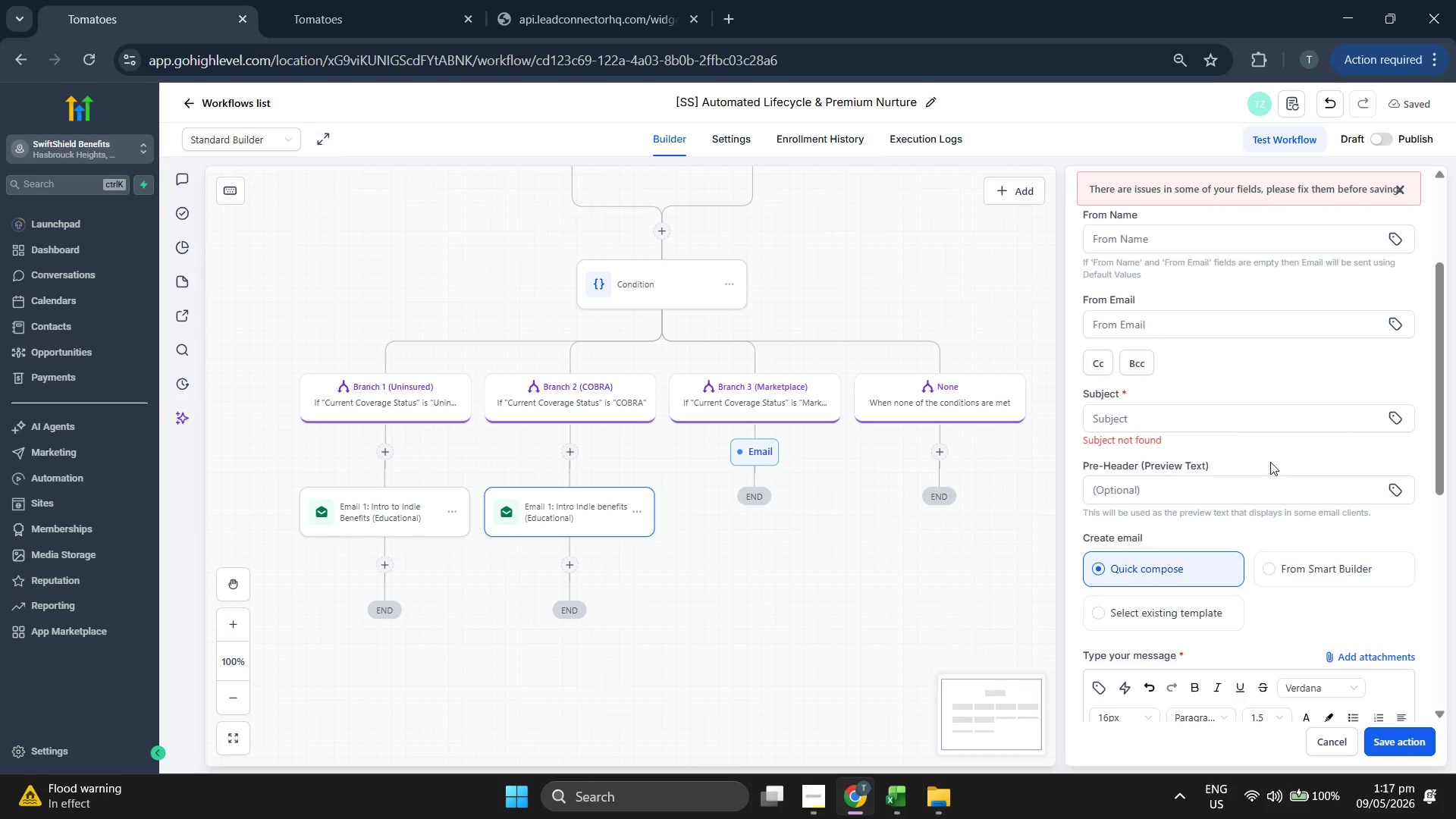 
left_click([1194, 515])
 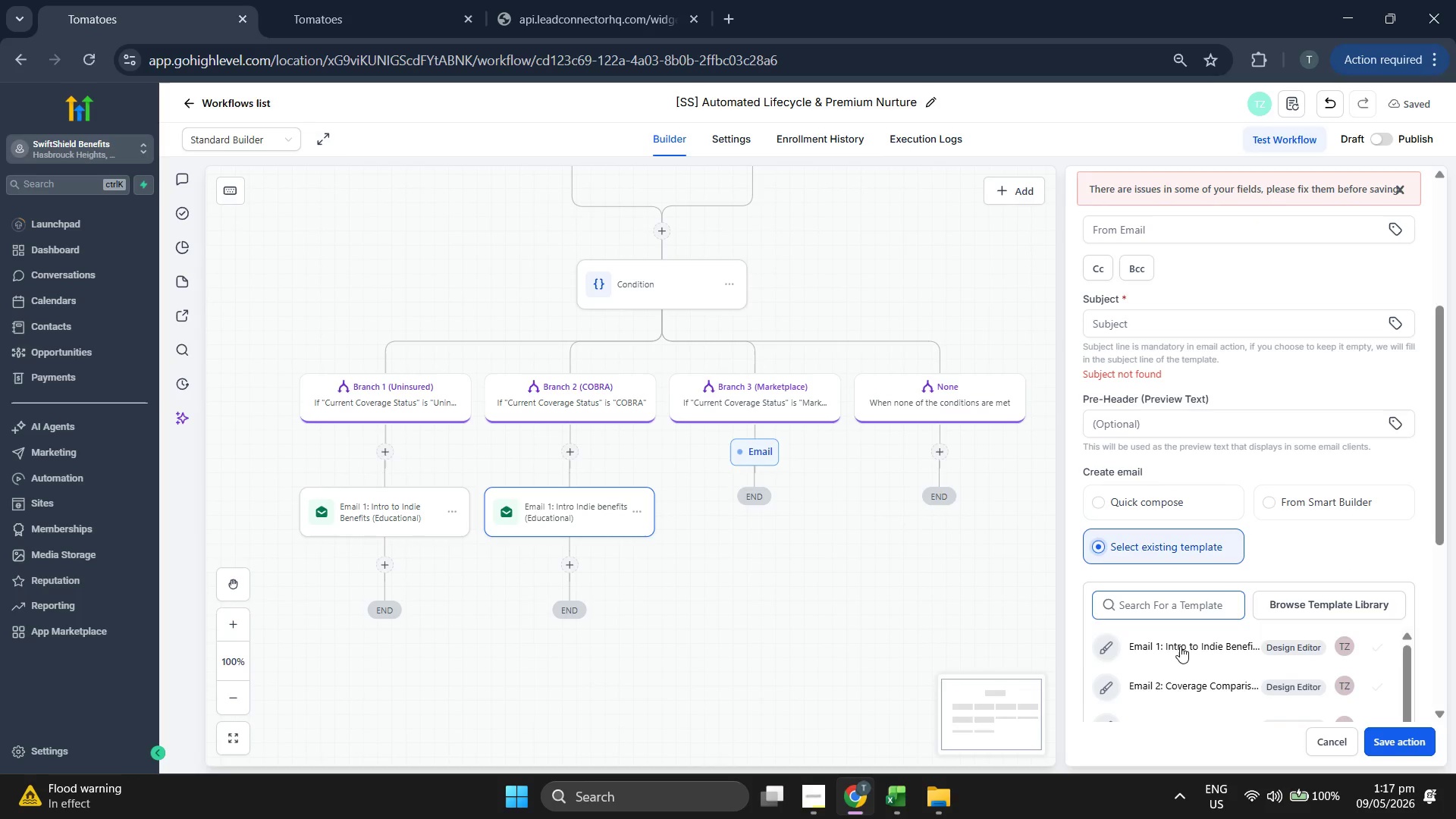 
scroll: coordinate [1270, 463], scroll_direction: down, amount: 1.0
 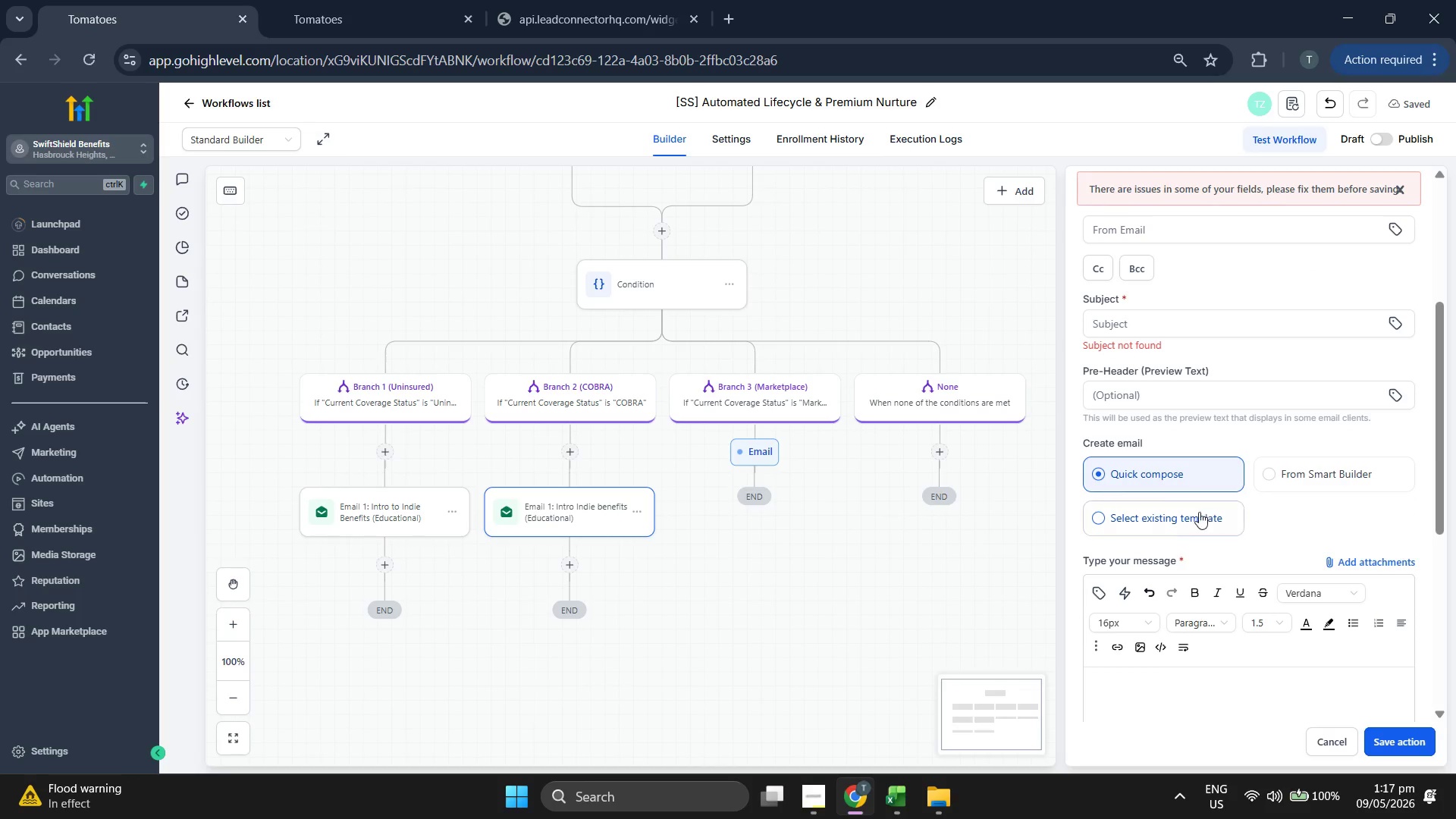 
left_click([1175, 661])
 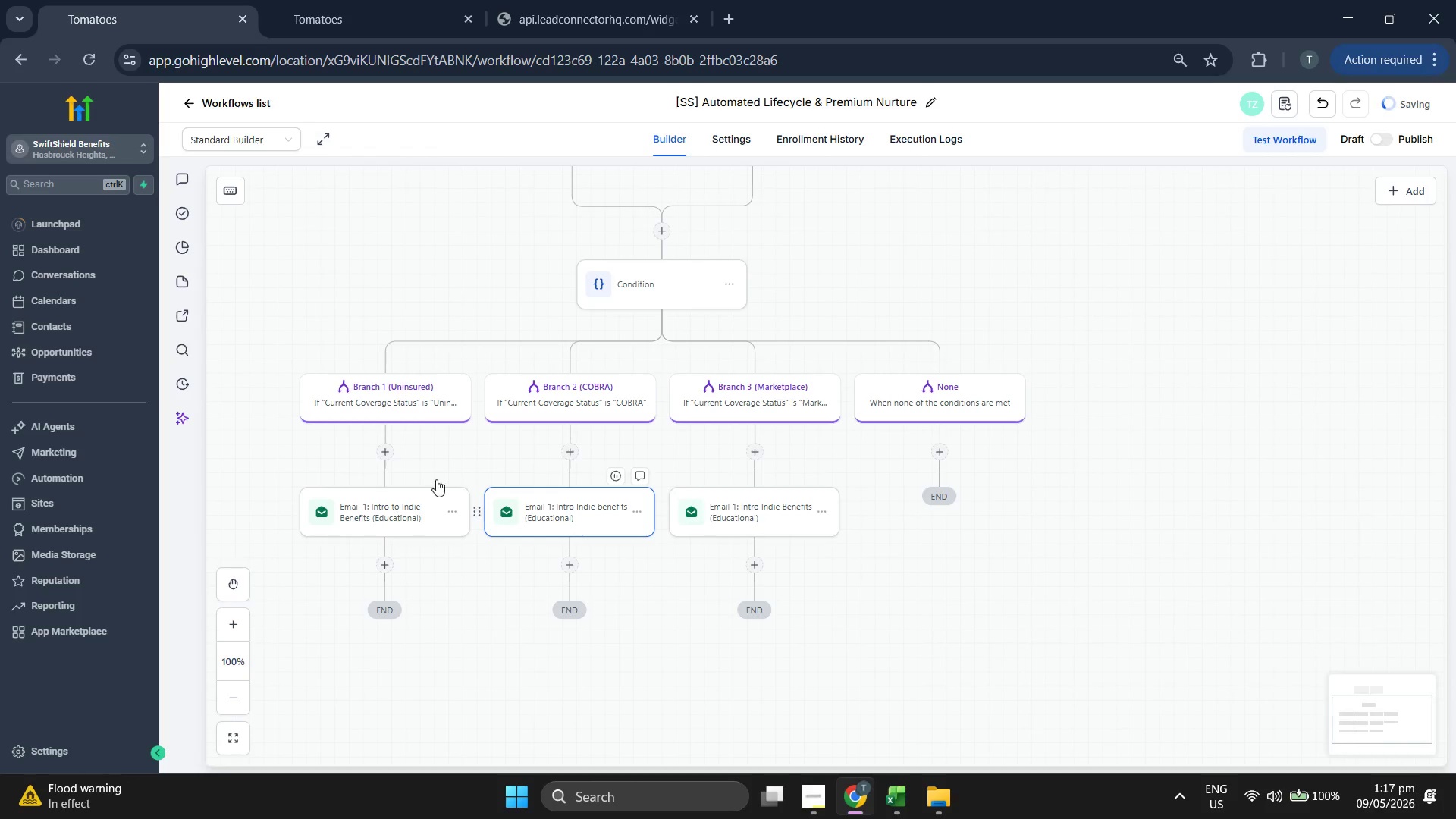 
left_click([555, 522])
 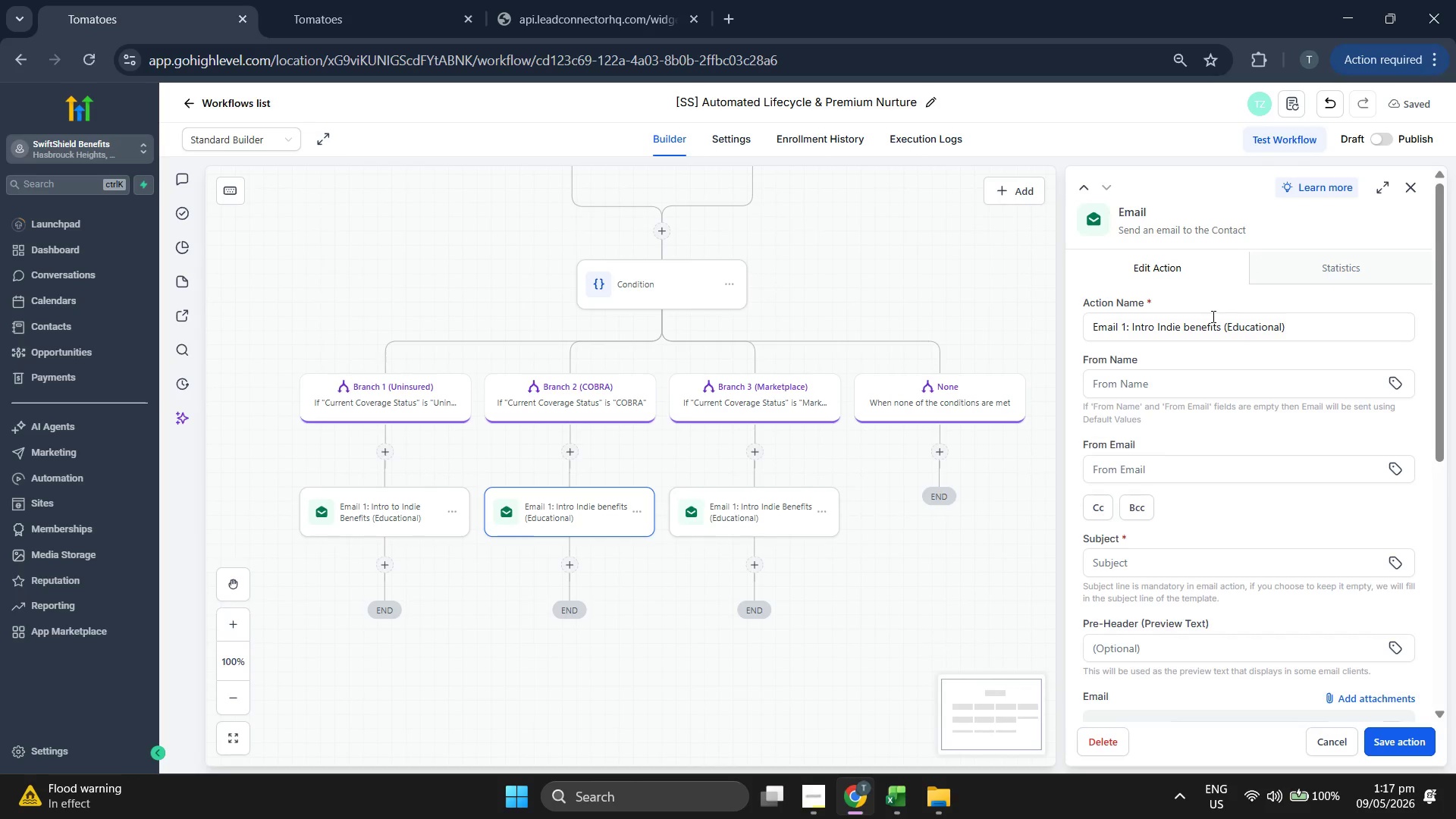 
left_click([1195, 320])
 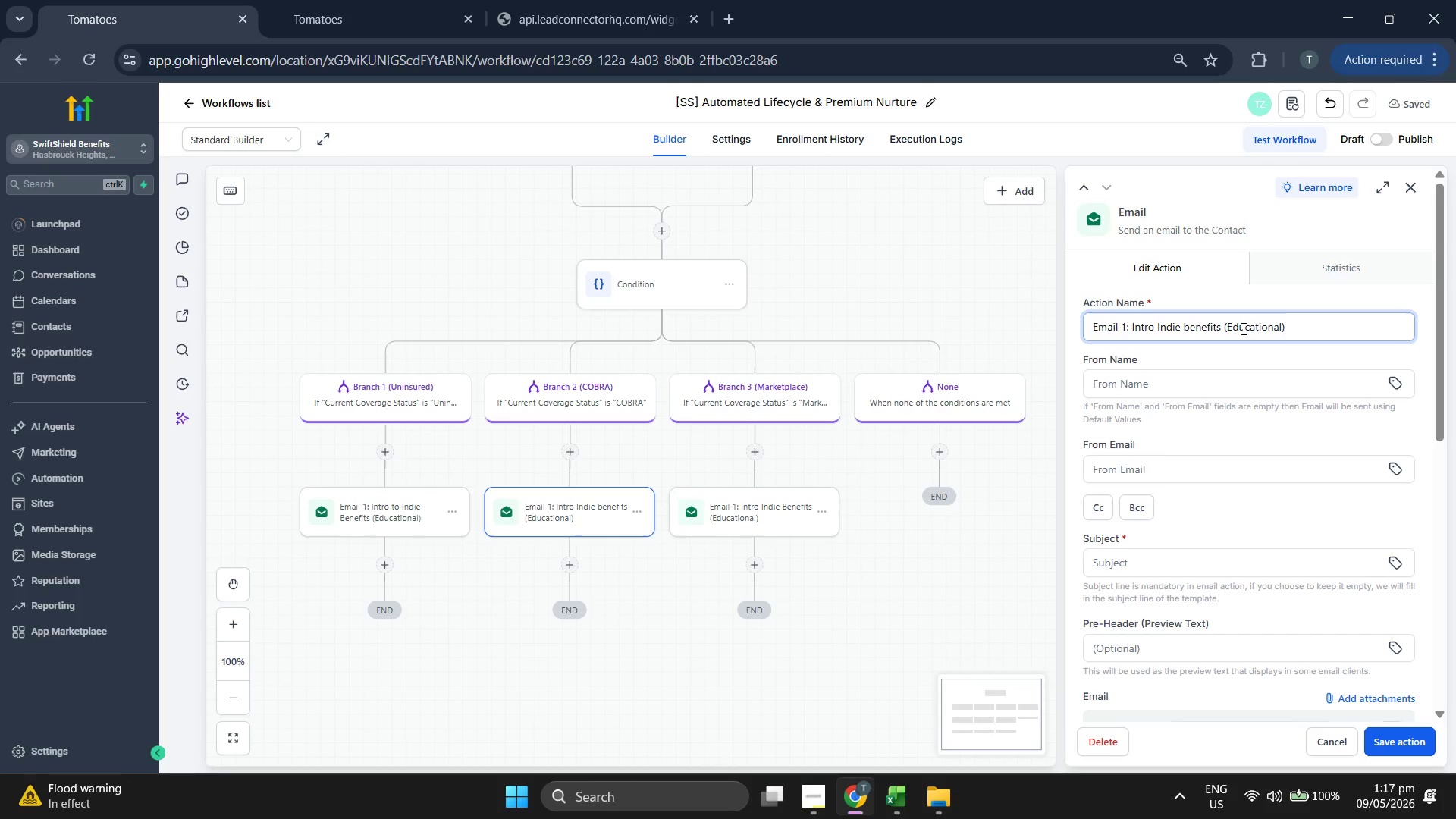 
key(ArrowLeft)
 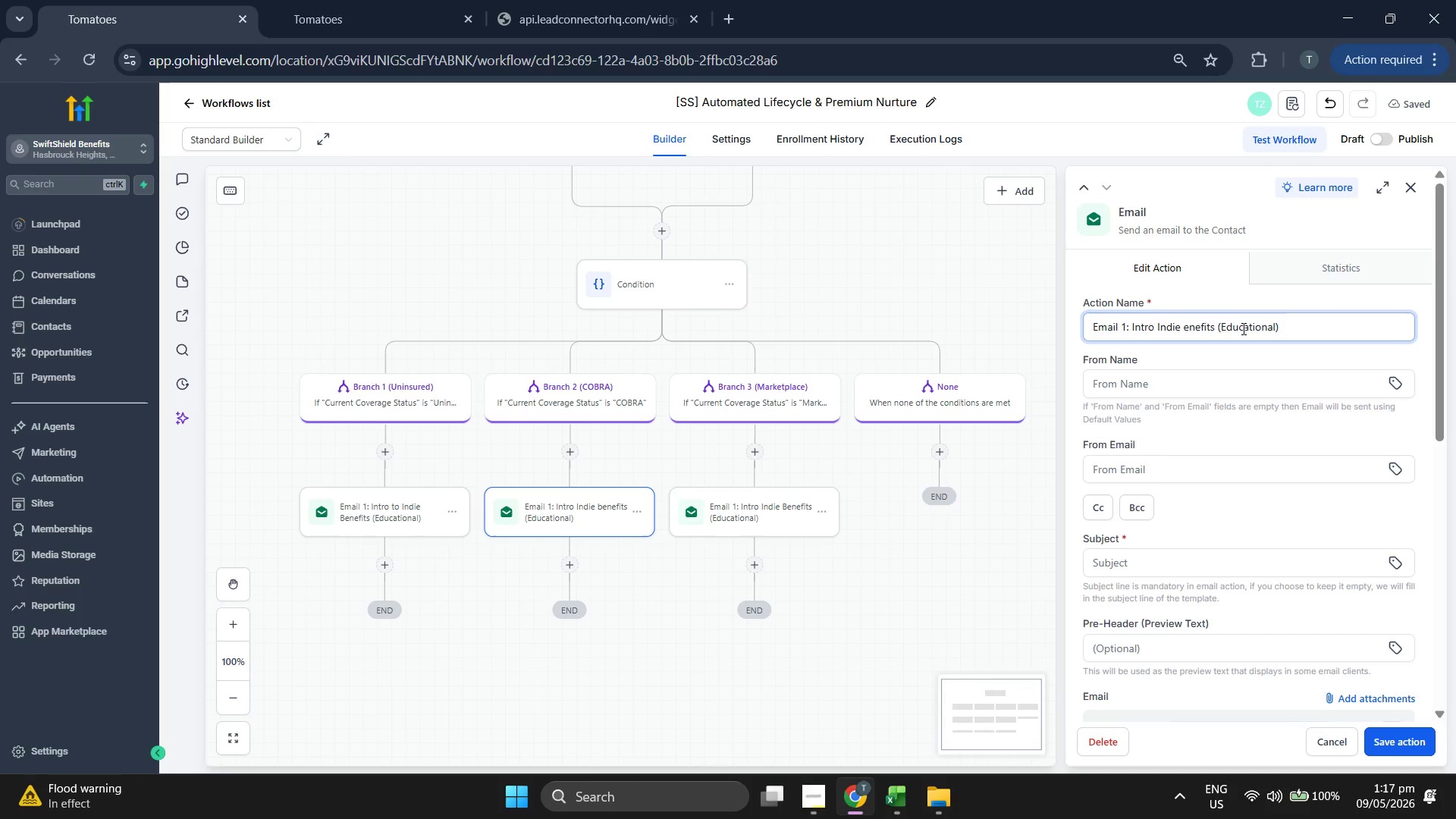 
key(Backspace)
 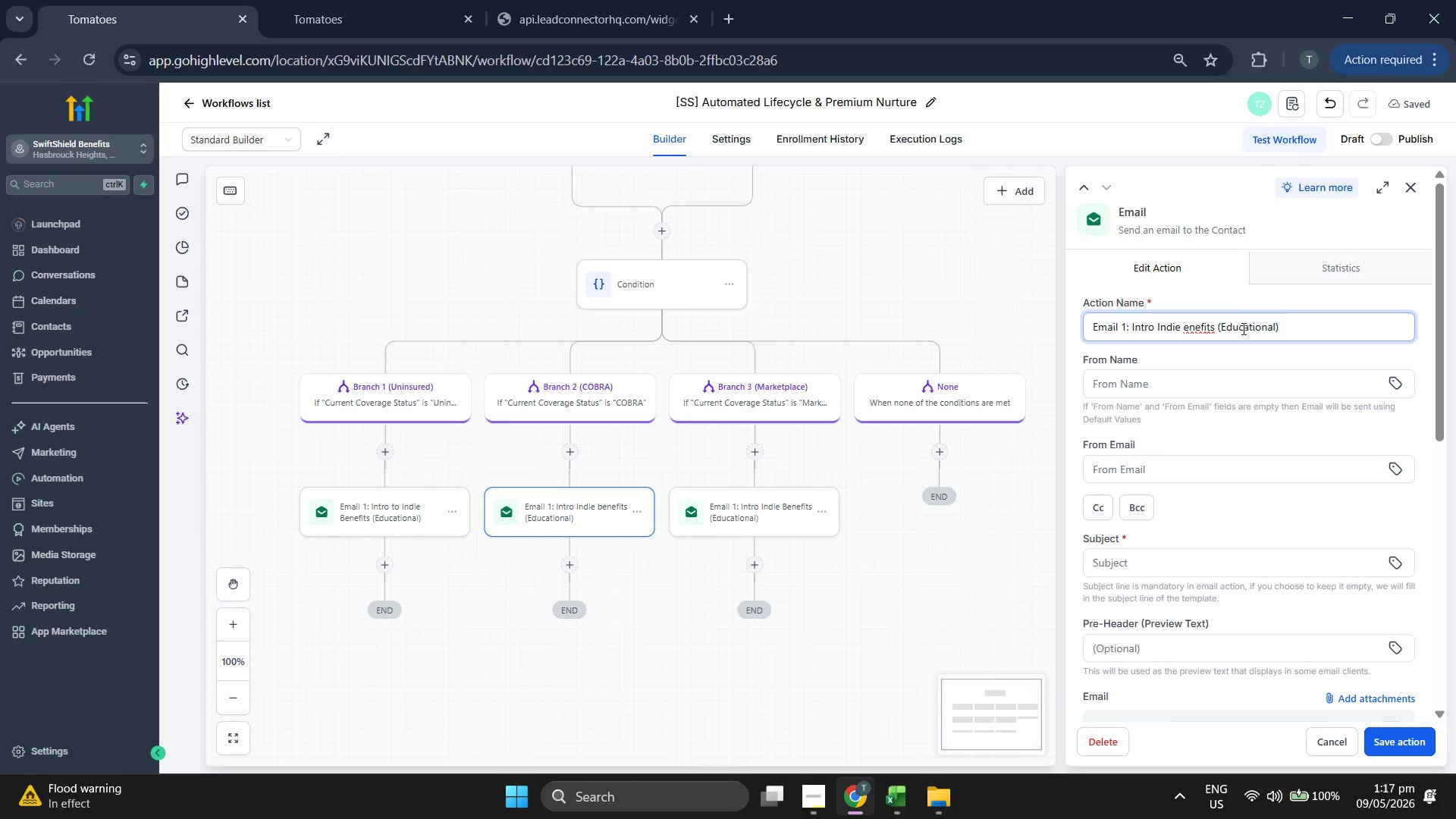 
key(CapsLock)
 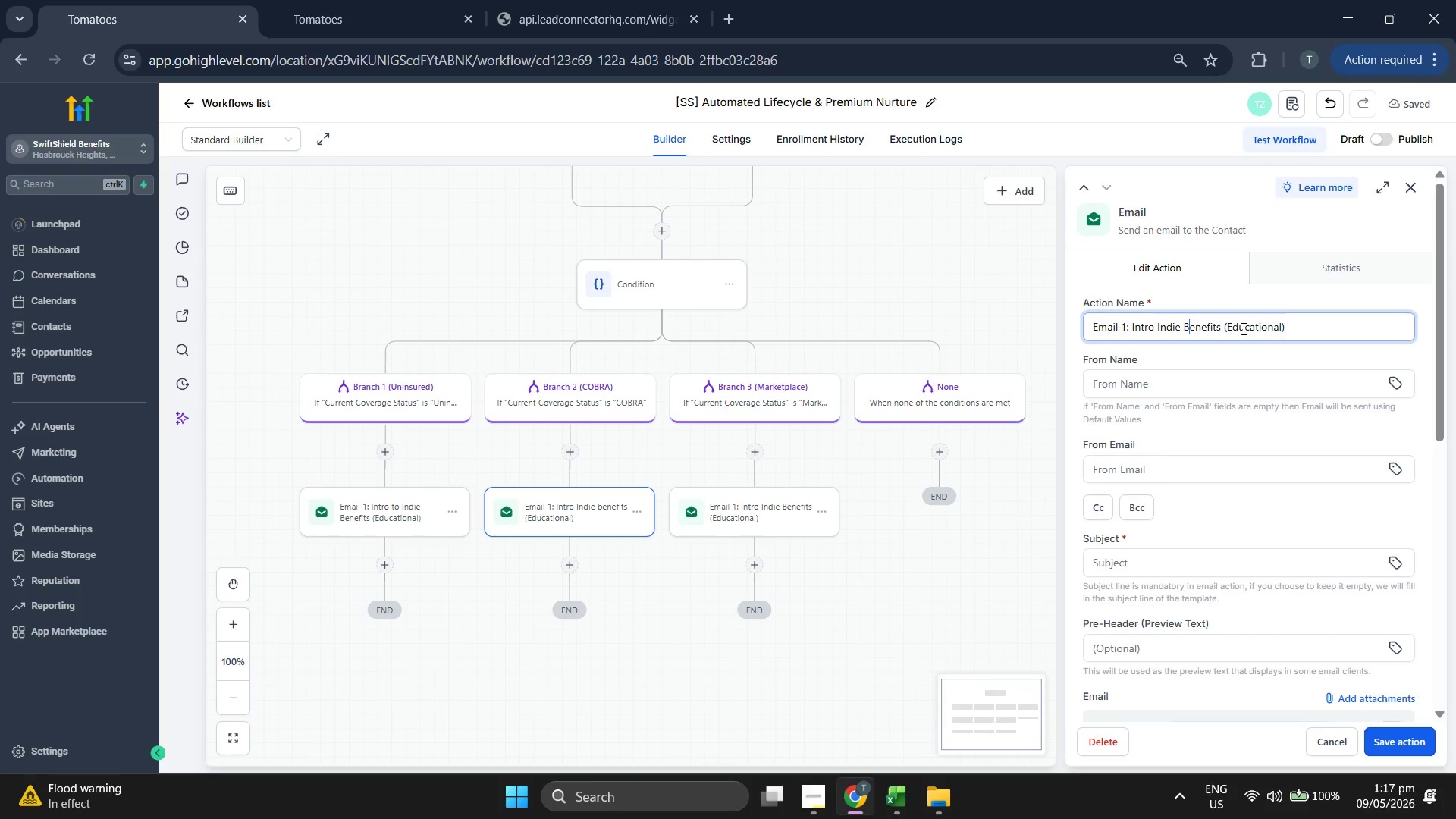 
key(B)
 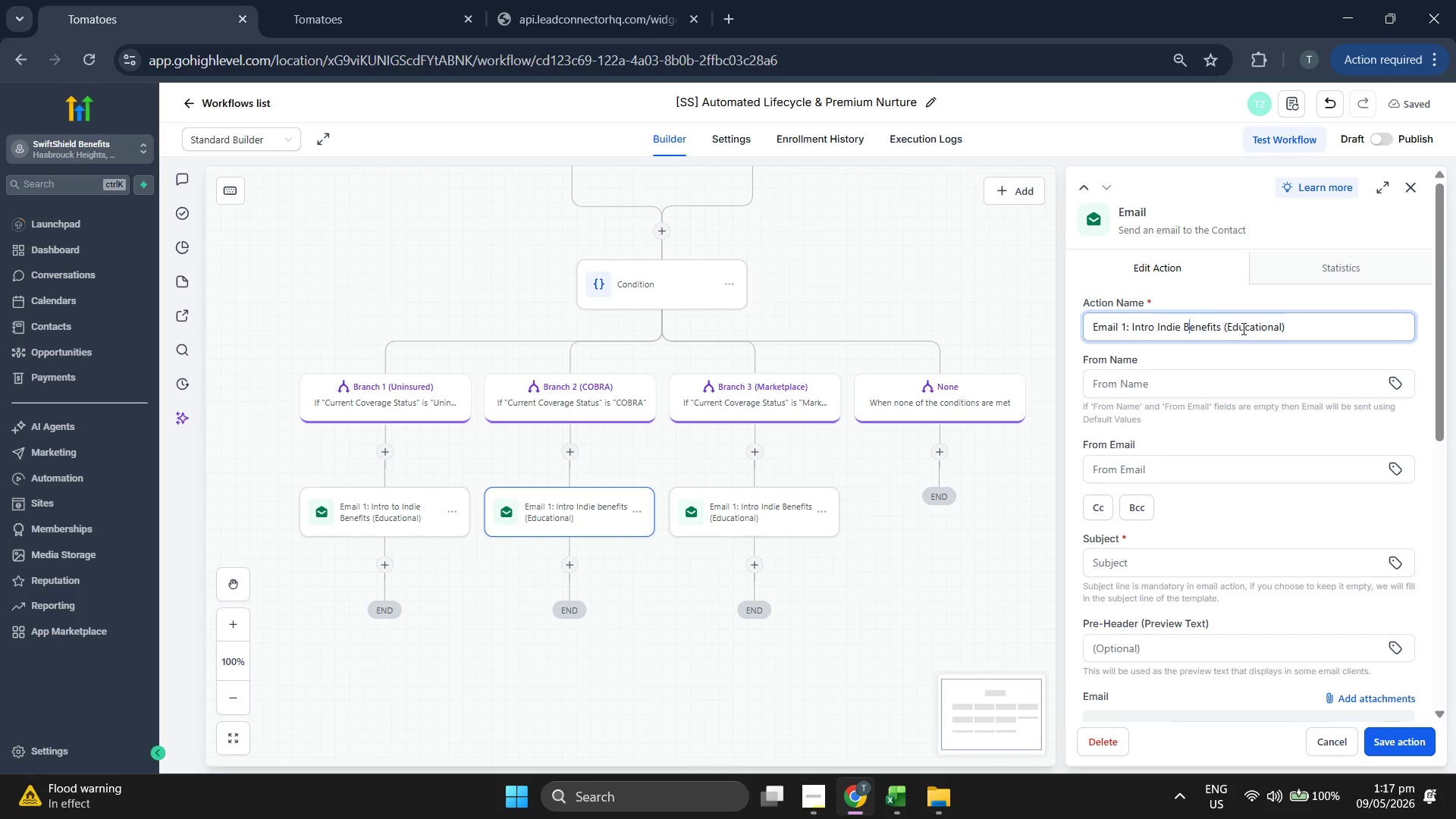 
key(CapsLock)
 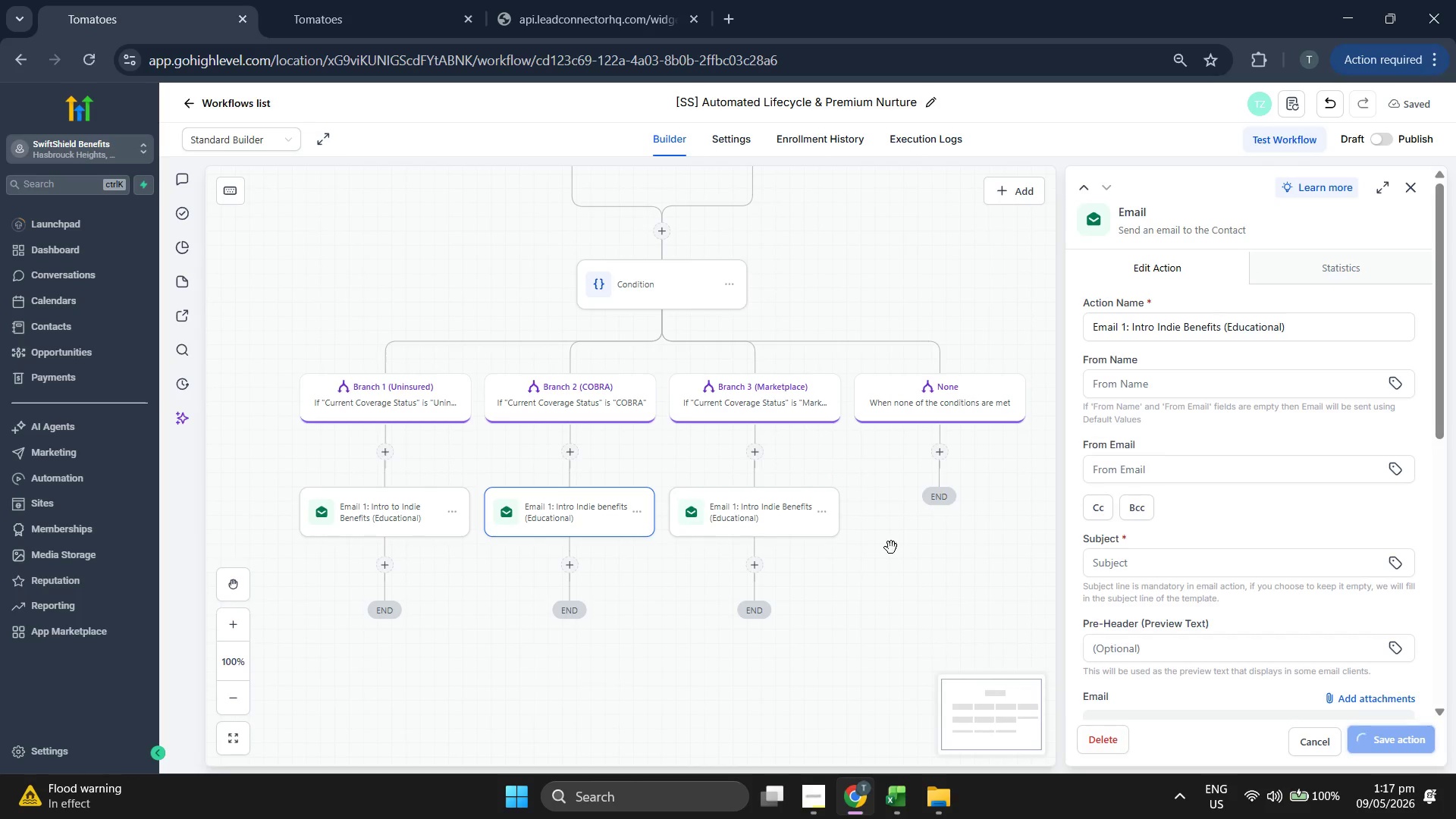 
scroll: coordinate [912, 512], scroll_direction: down, amount: 1.0
 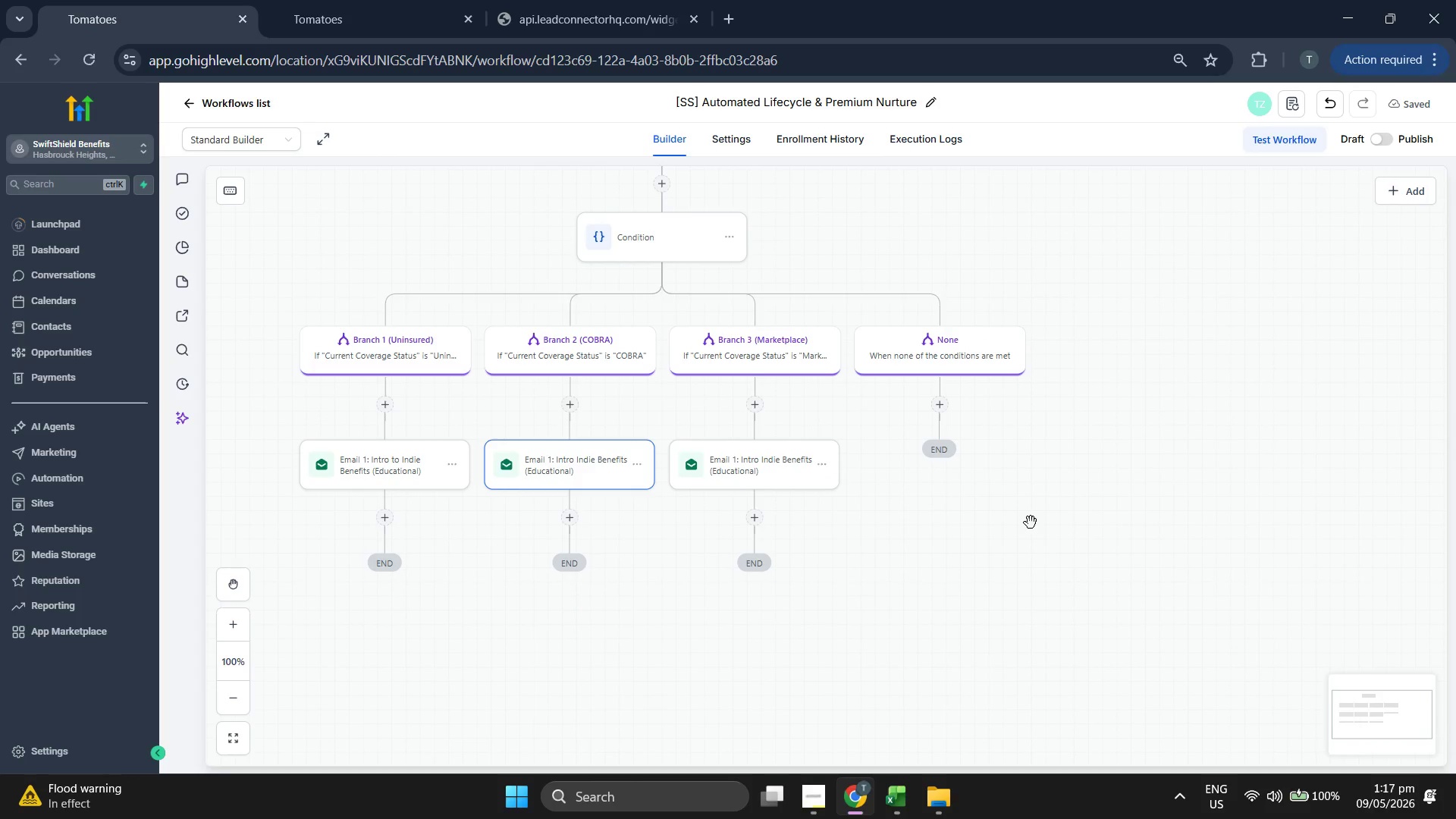 
scroll: coordinate [1031, 522], scroll_direction: up, amount: 1.0
 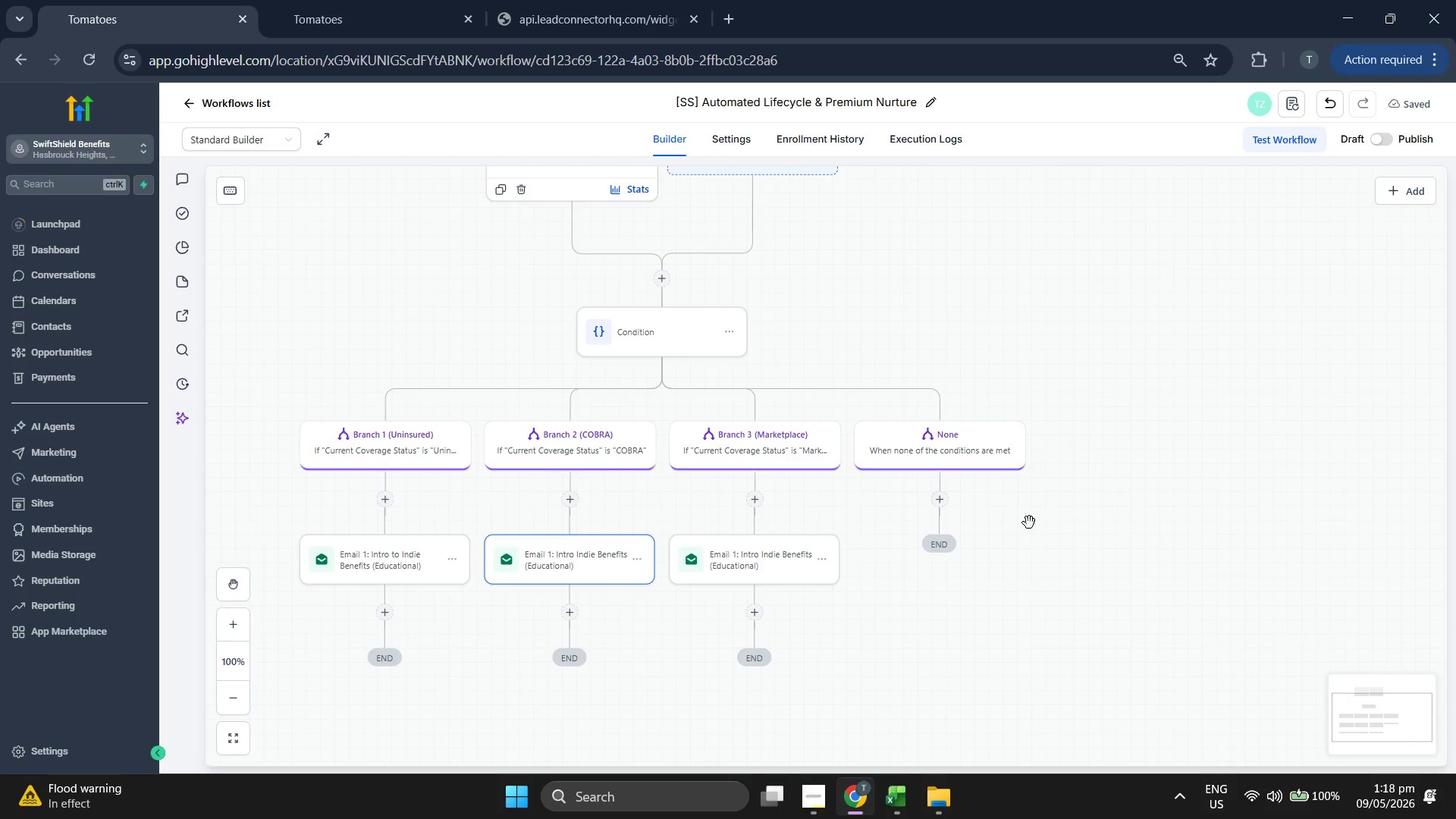 
scroll: coordinate [1025, 524], scroll_direction: down, amount: 1.0
 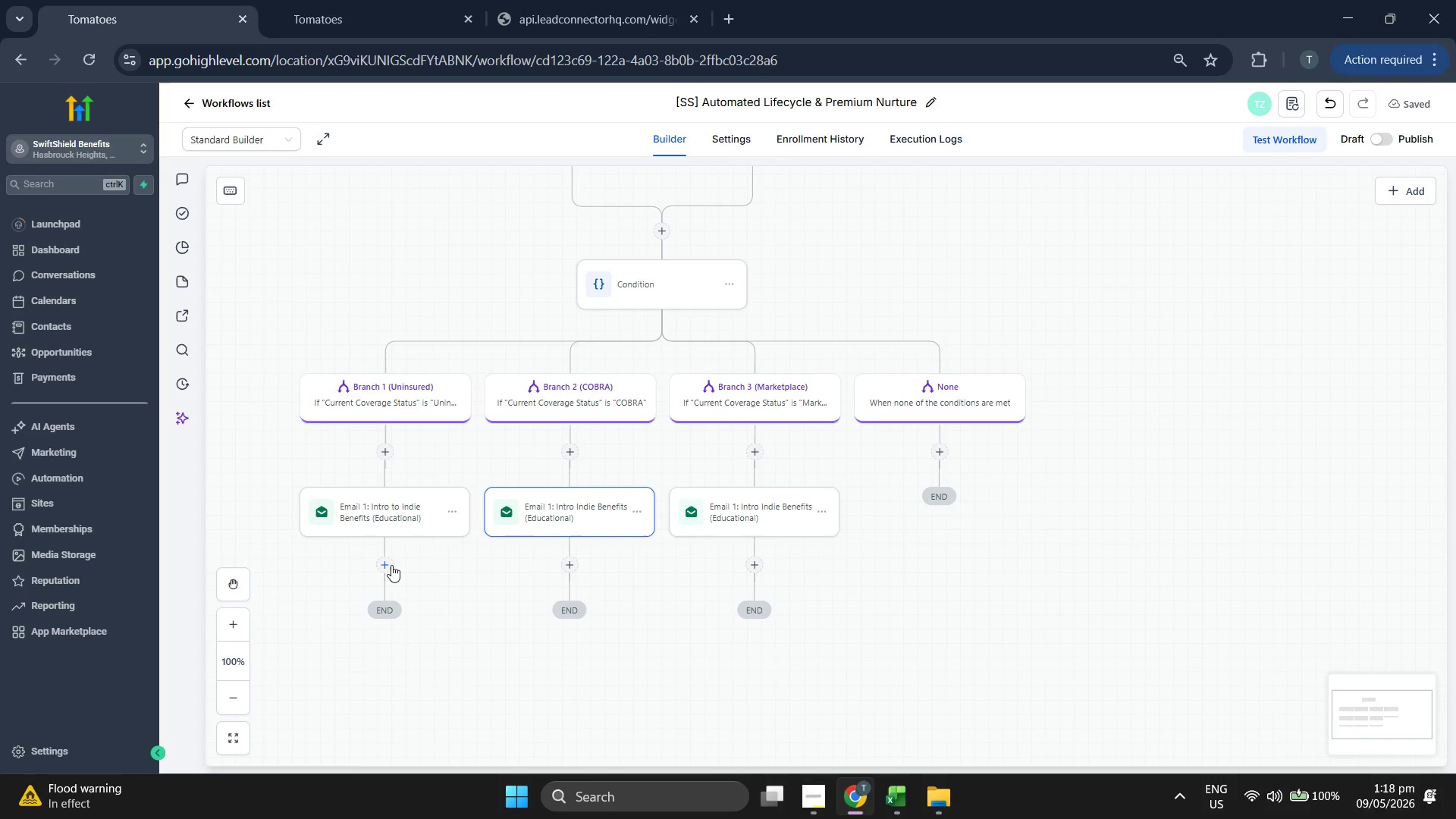 
left_click([387, 571])
 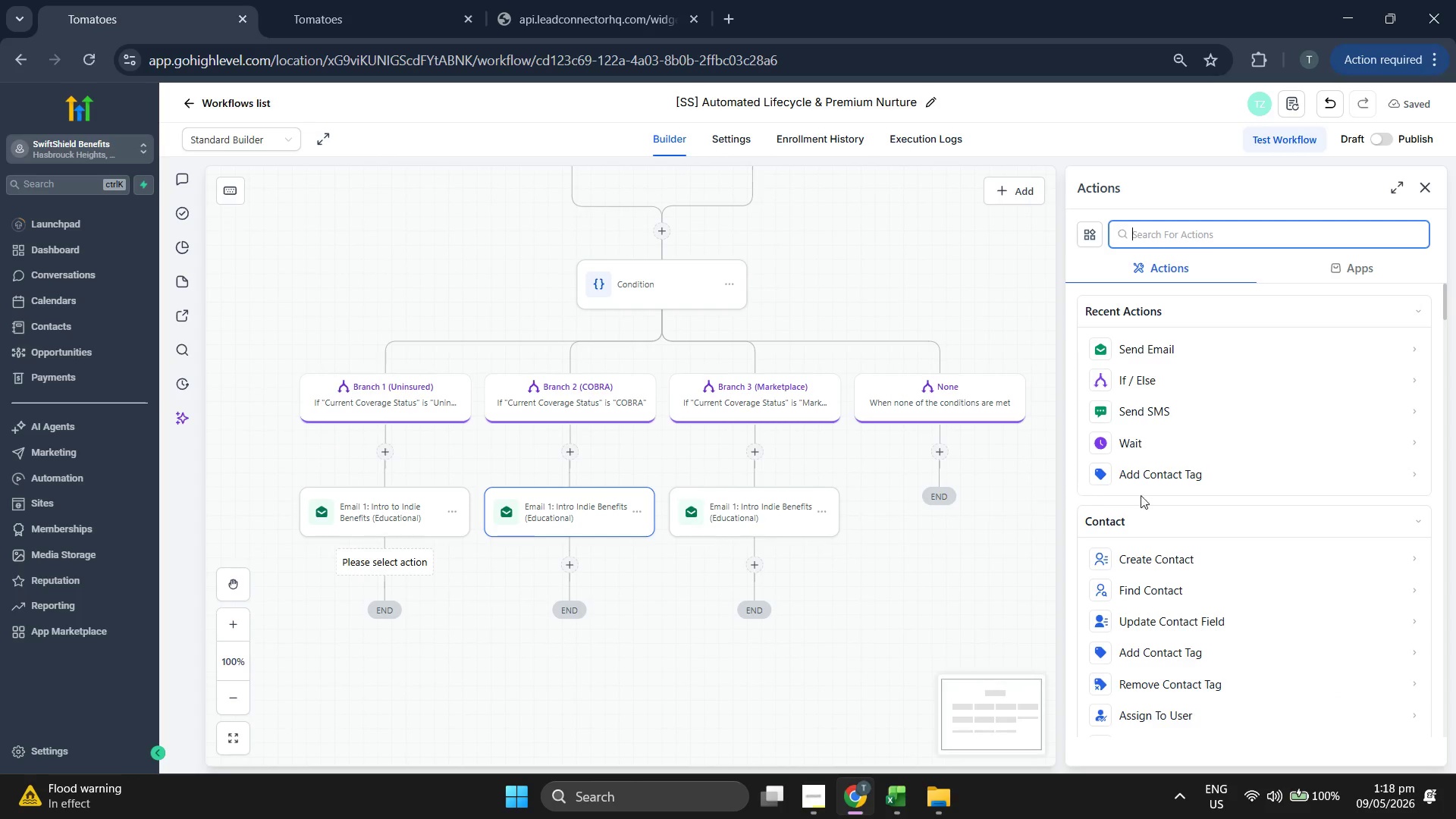 
scroll: coordinate [1178, 491], scroll_direction: down, amount: 6.0
 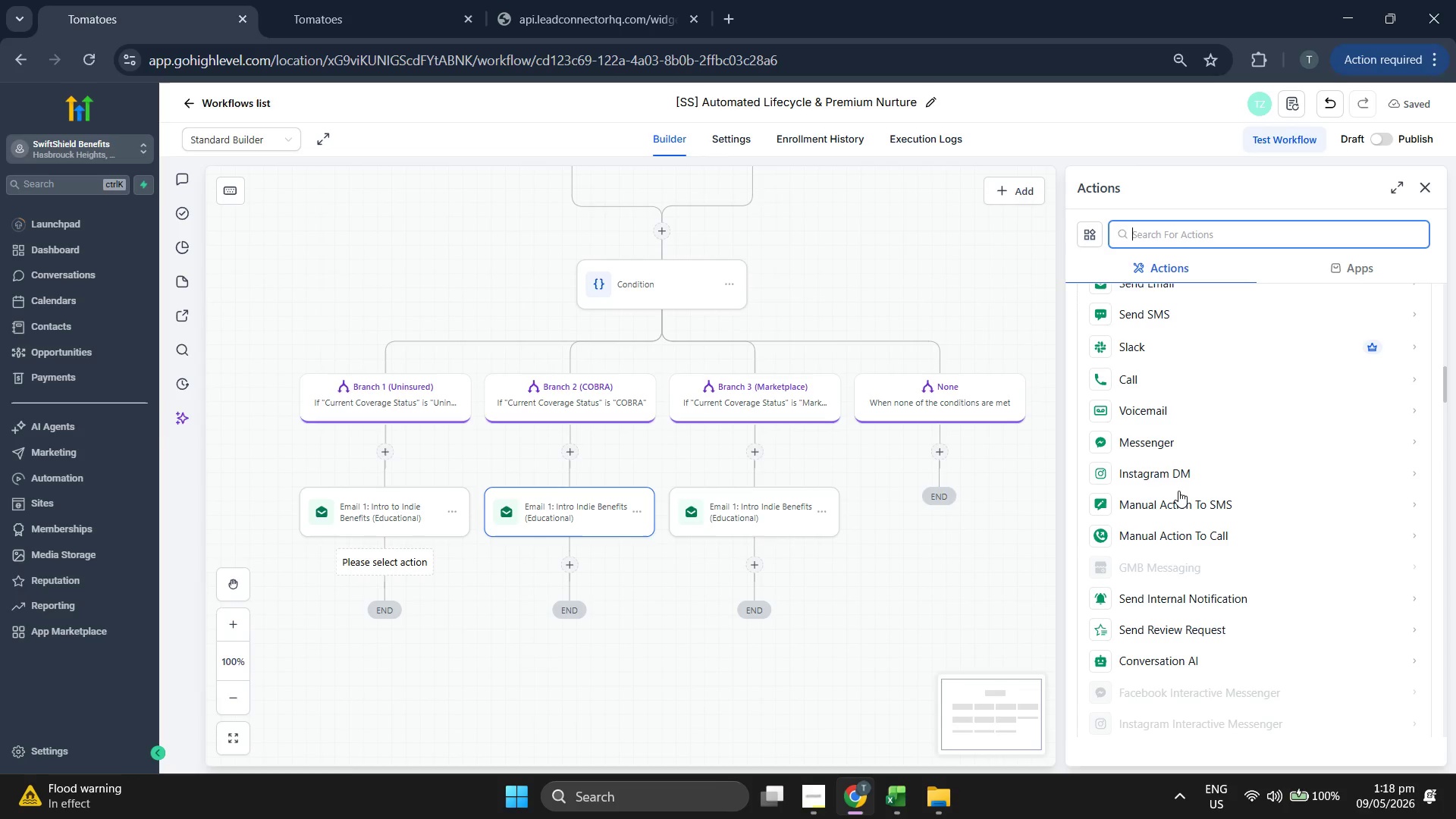 
scroll: coordinate [334, 544], scroll_direction: down, amount: 4.0
 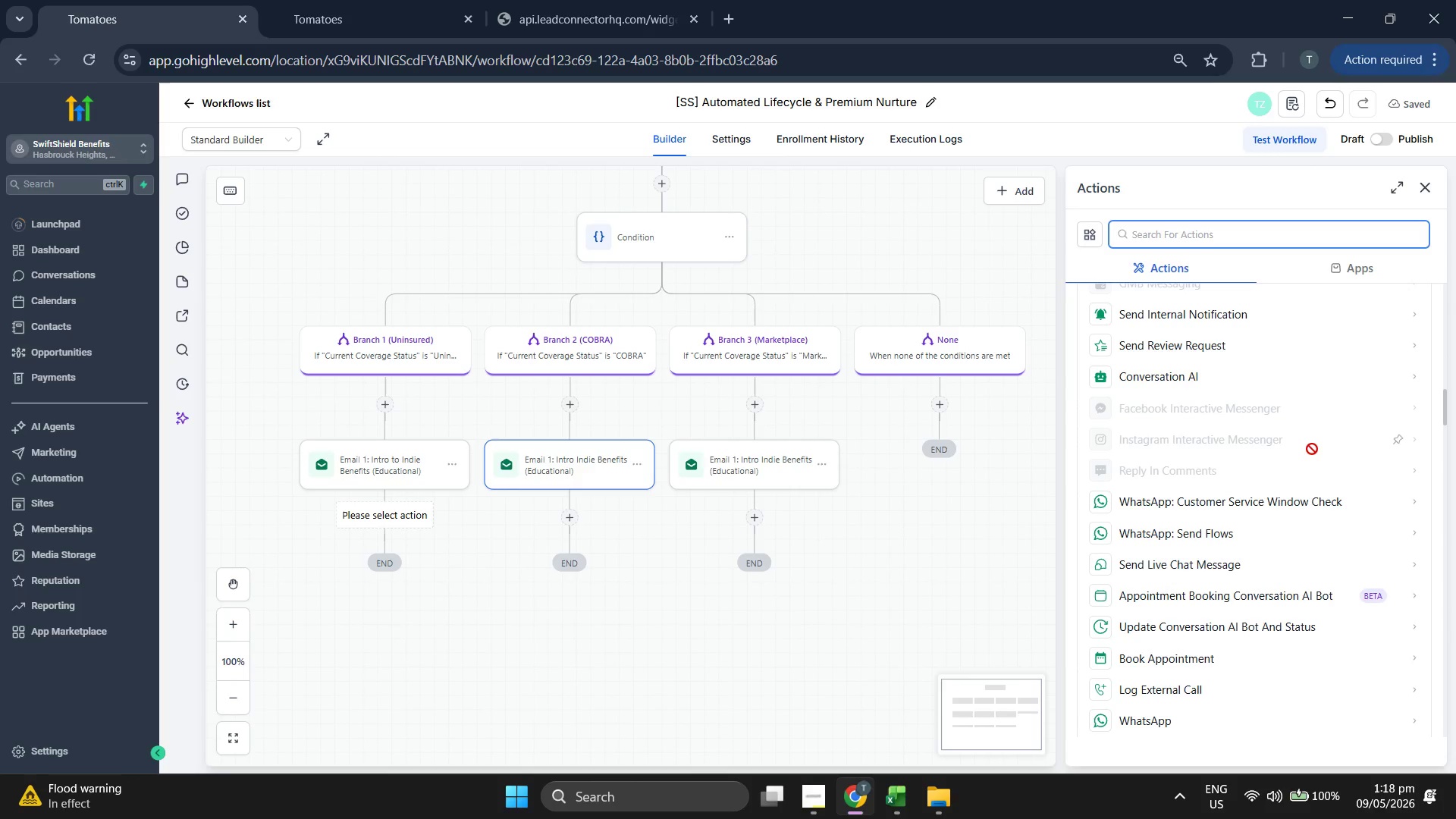 
scroll: coordinate [1235, 475], scroll_direction: up, amount: 15.0
 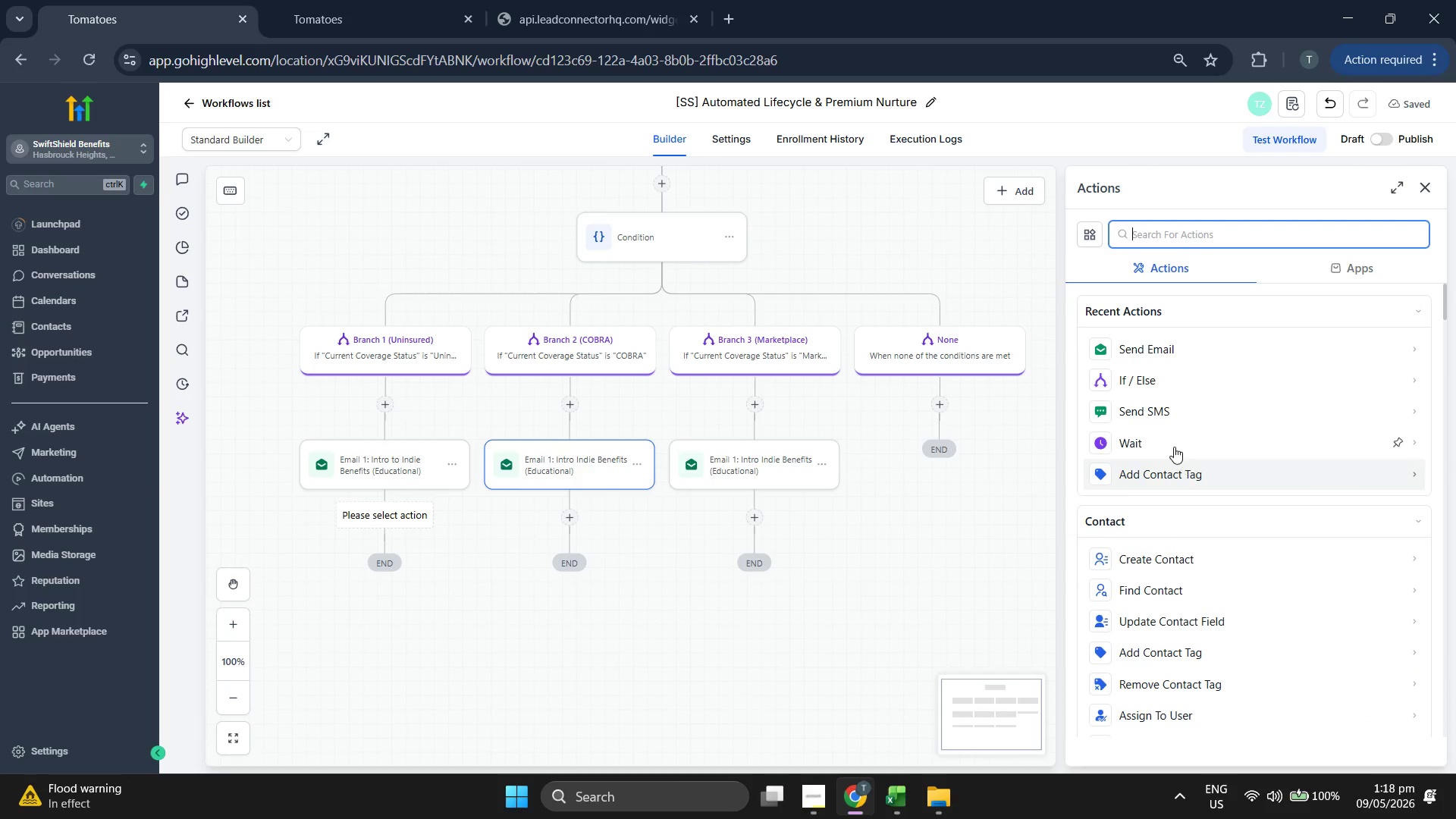 
left_click([1172, 444])
 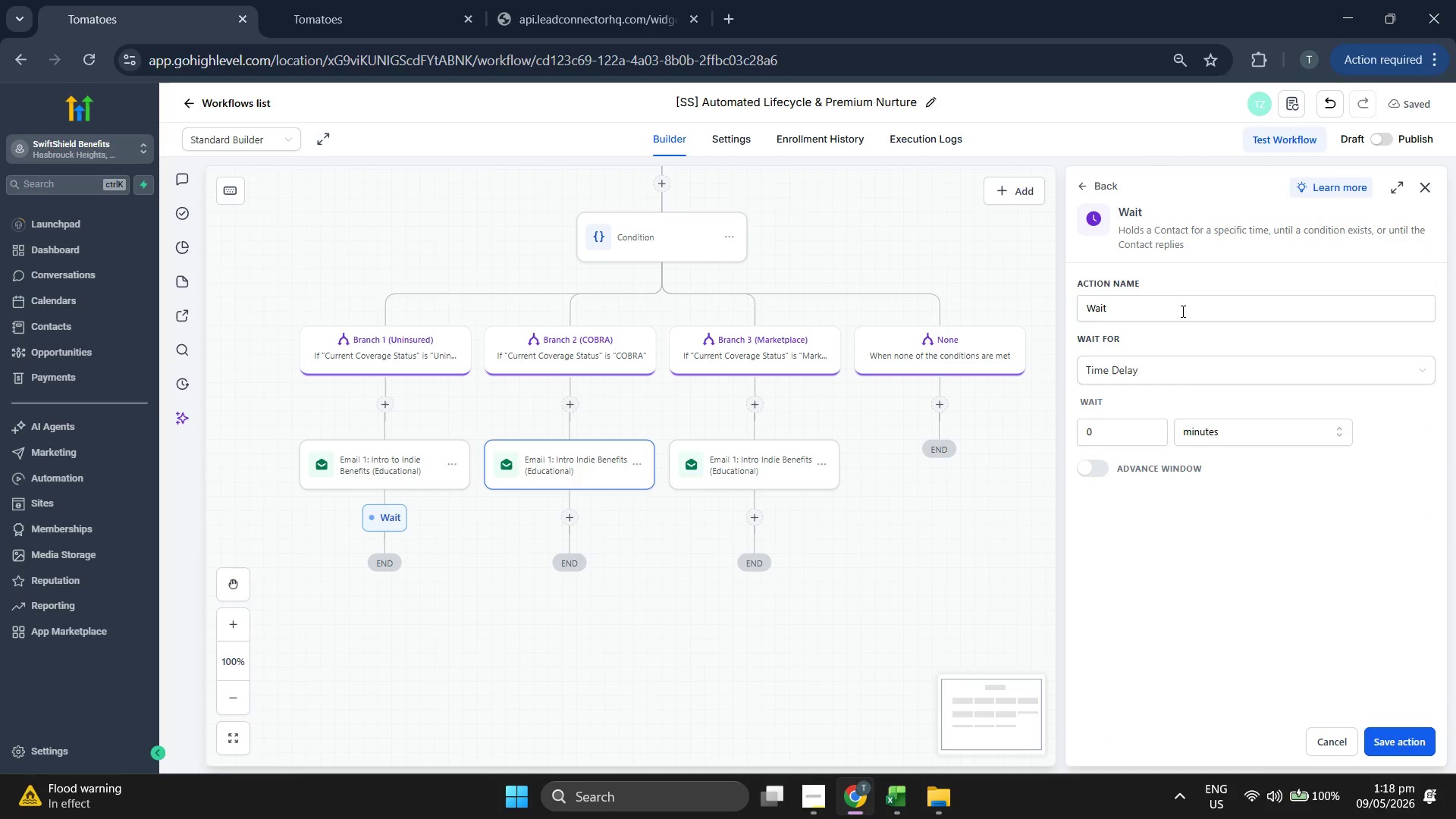 
left_click([1181, 307])
 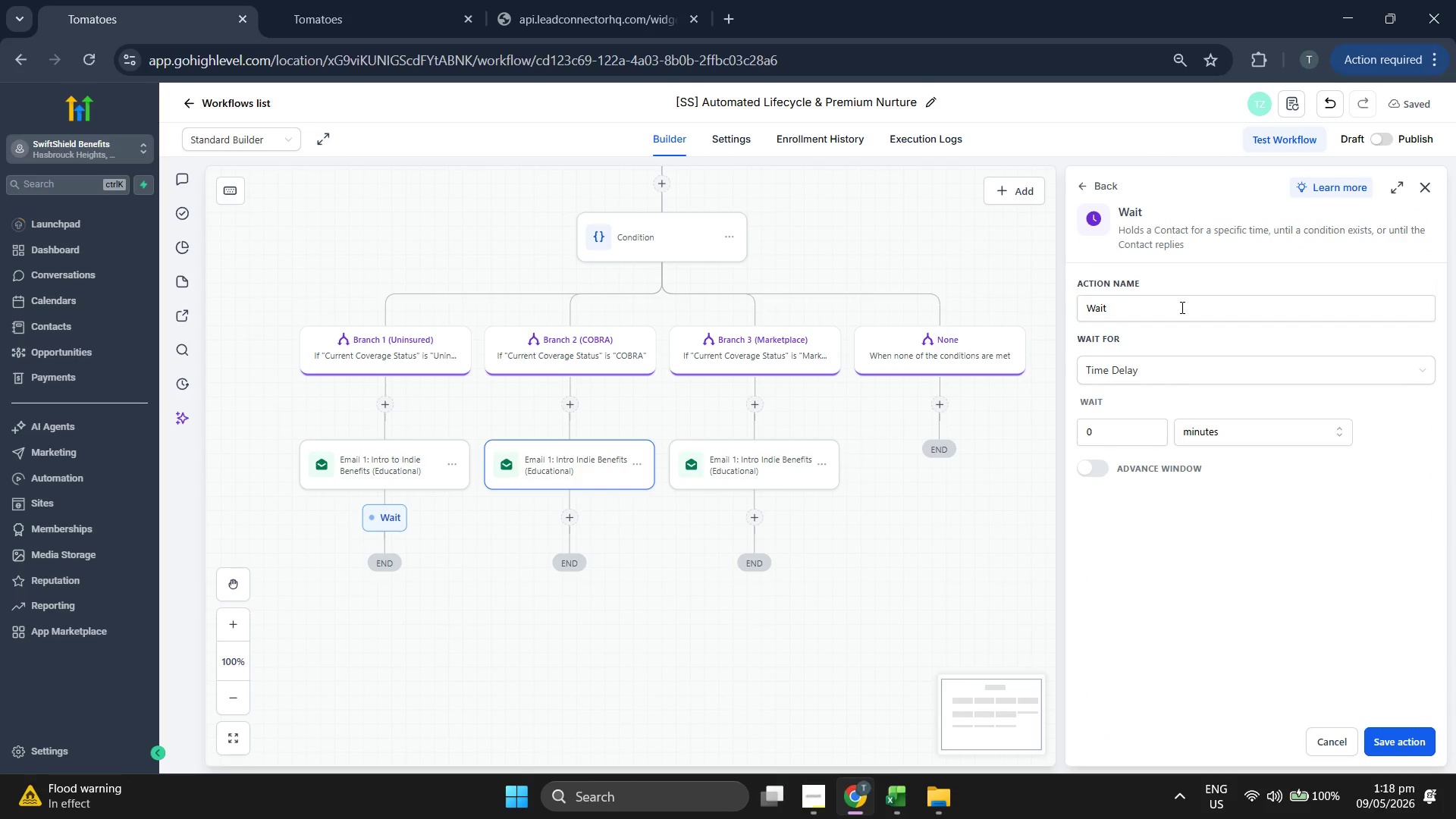 
type( 2 Days)
 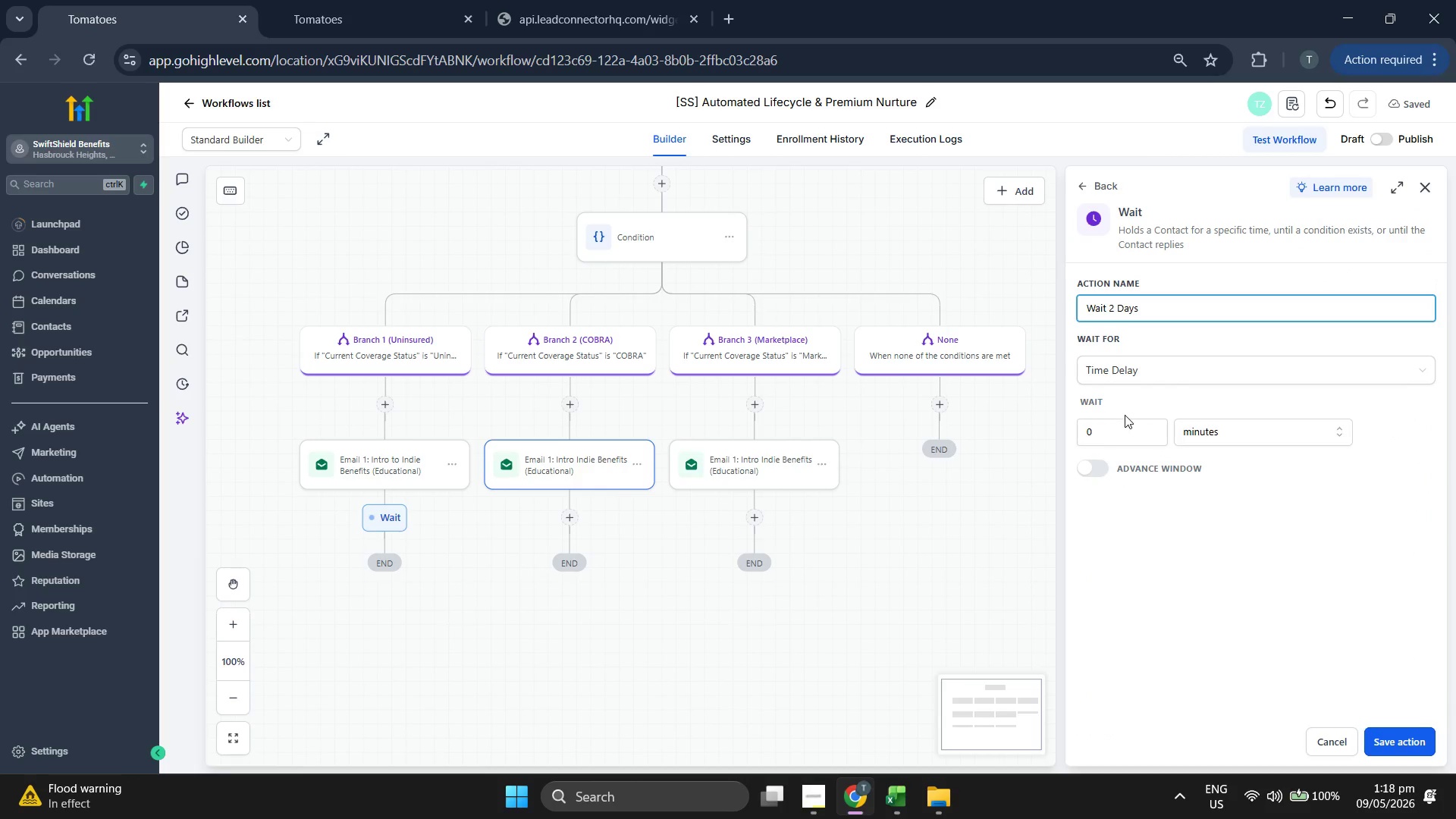 
left_click([1108, 428])
 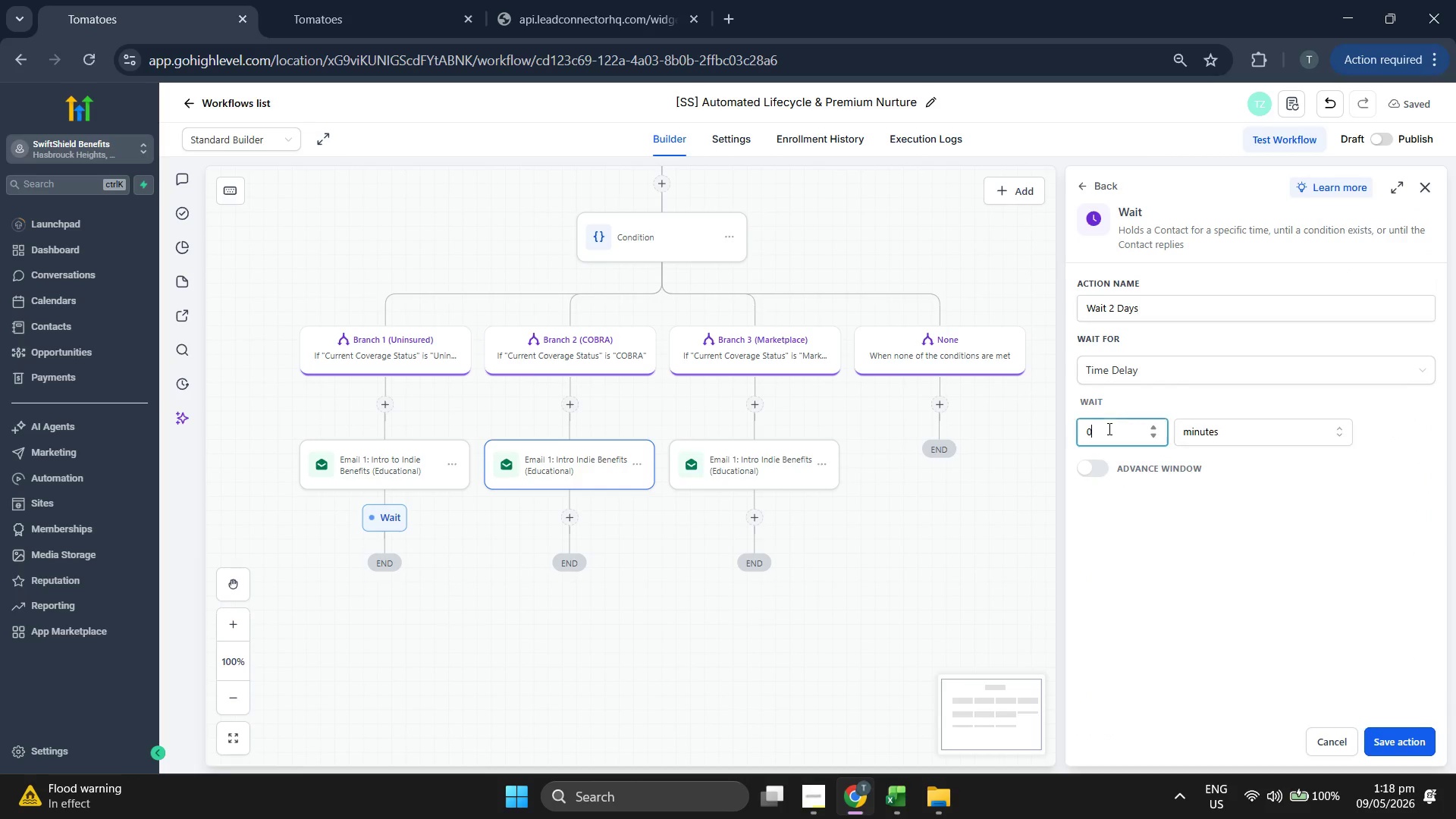 
key(2)
 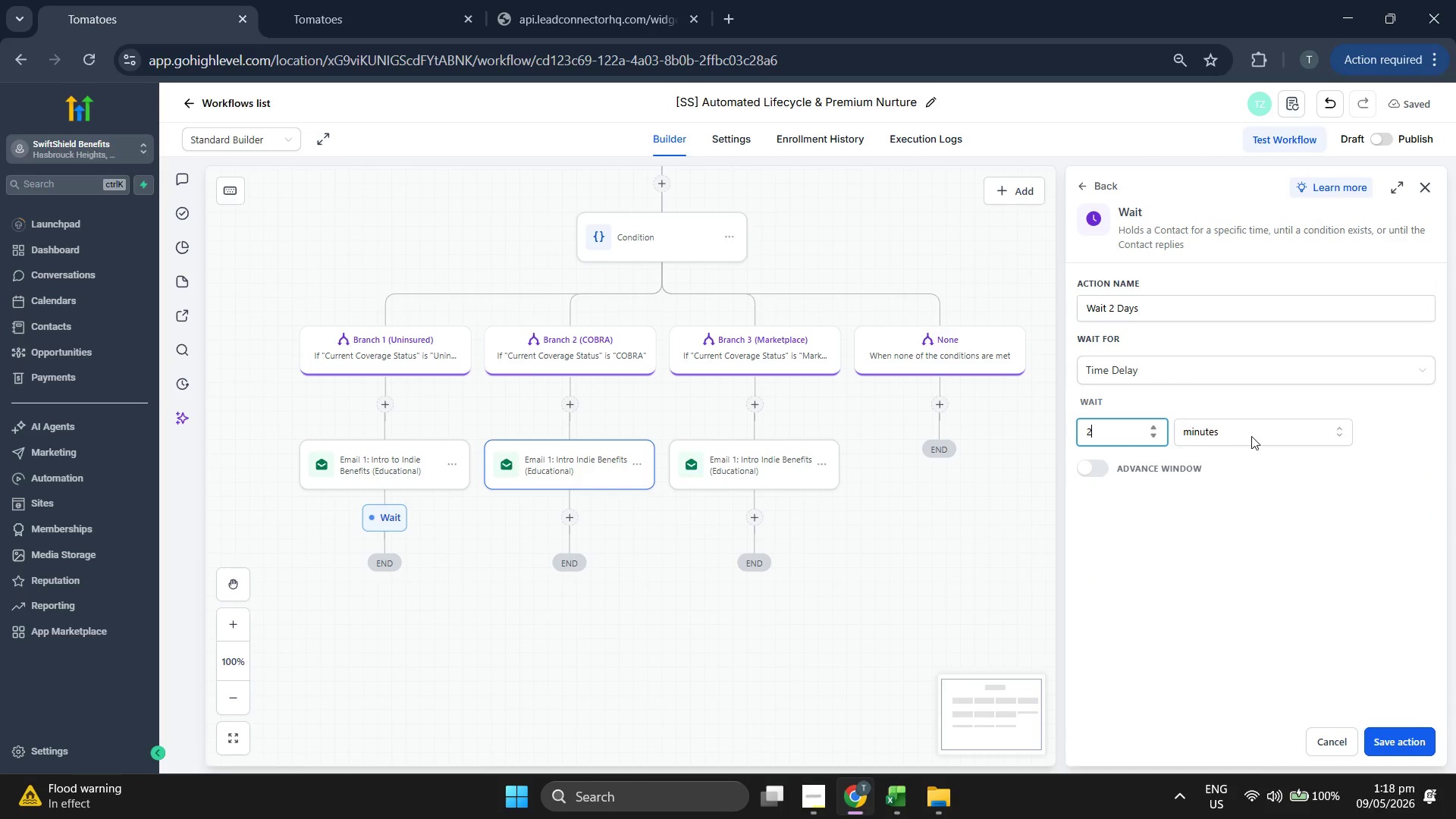 
double_click([1251, 436])
 